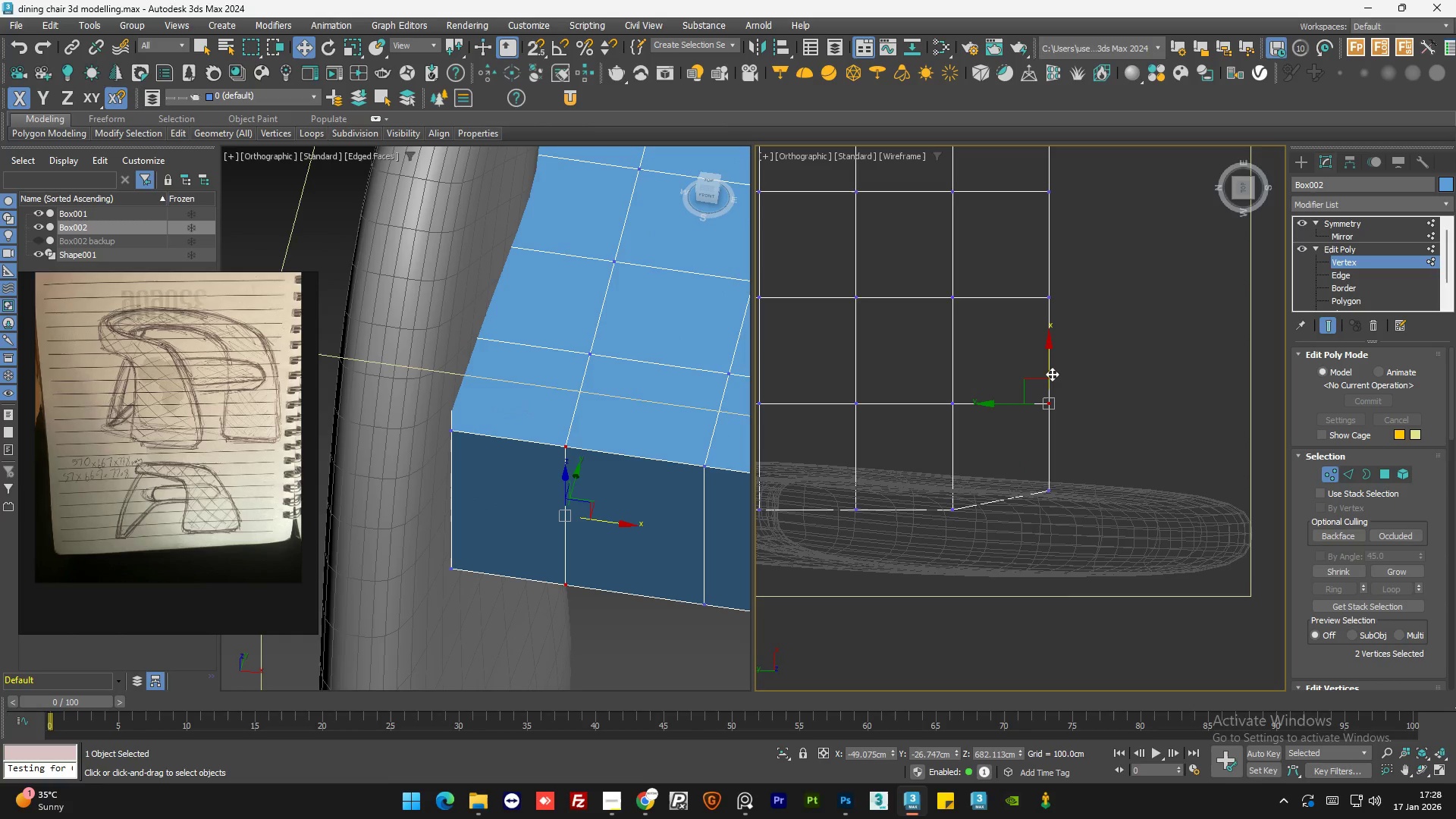 
left_click_drag(start_coordinate=[1051, 372], to_coordinate=[1053, 348])
 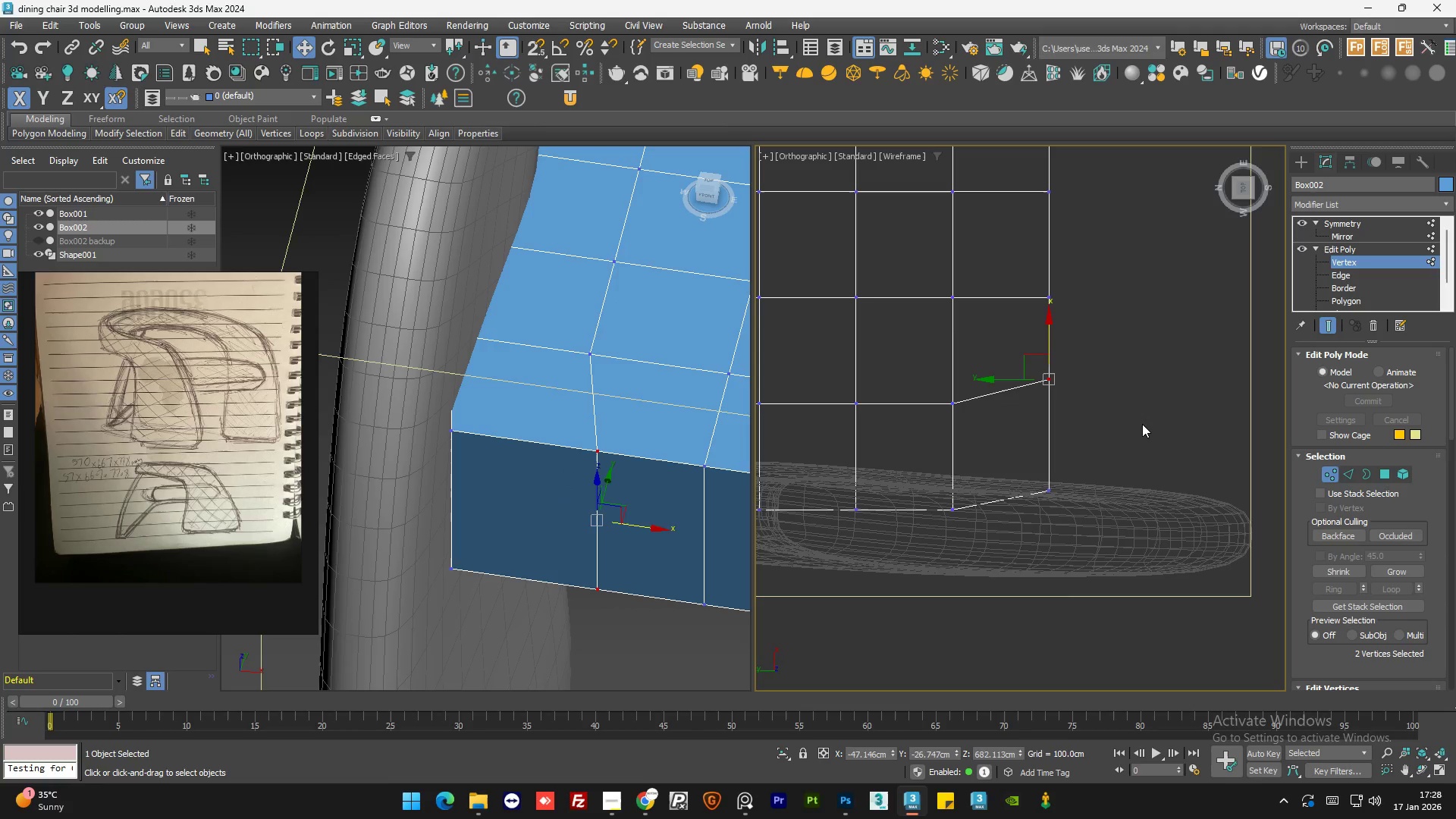 
left_click([1142, 424])
 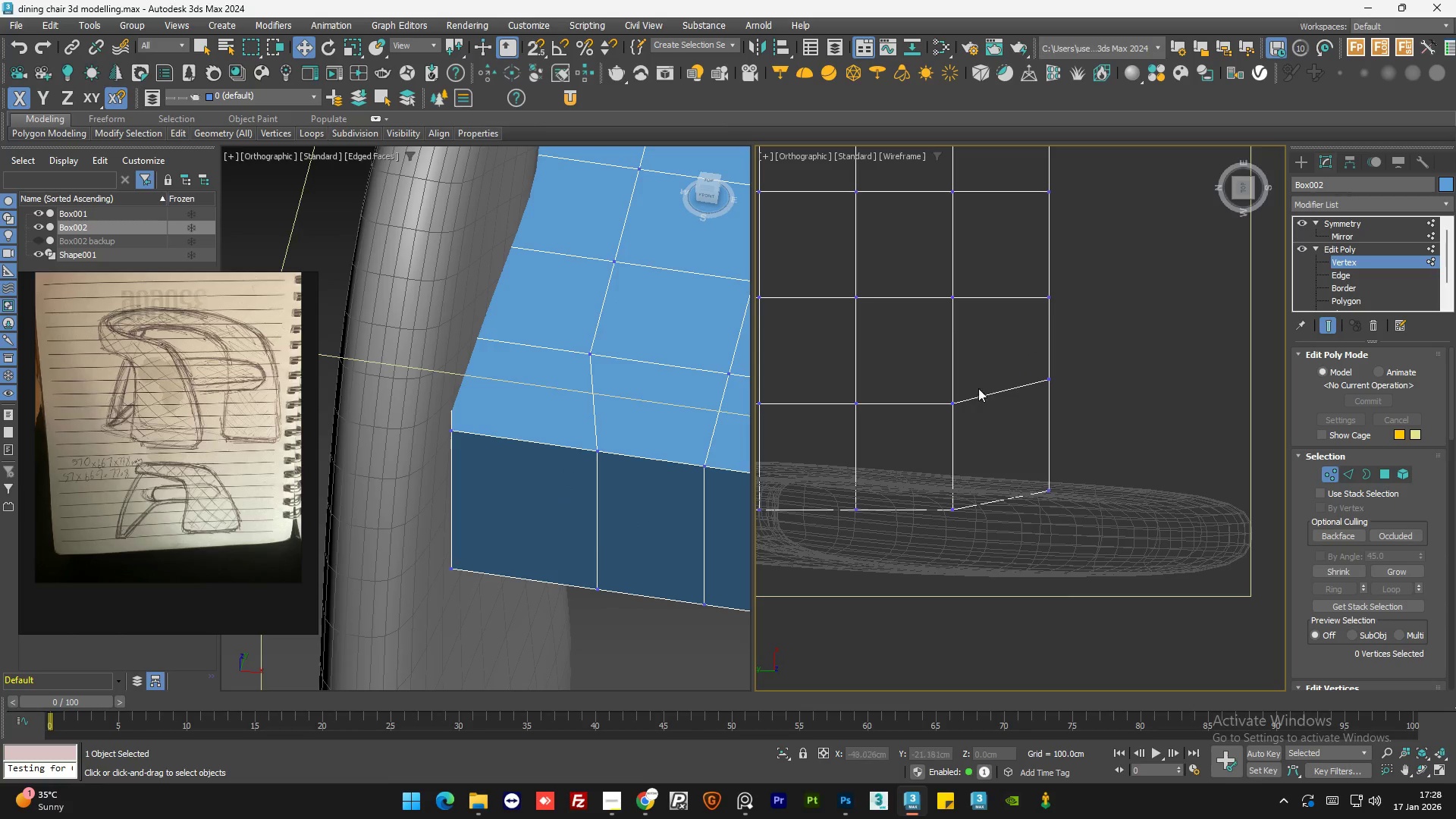 
left_click_drag(start_coordinate=[977, 372], to_coordinate=[917, 576])
 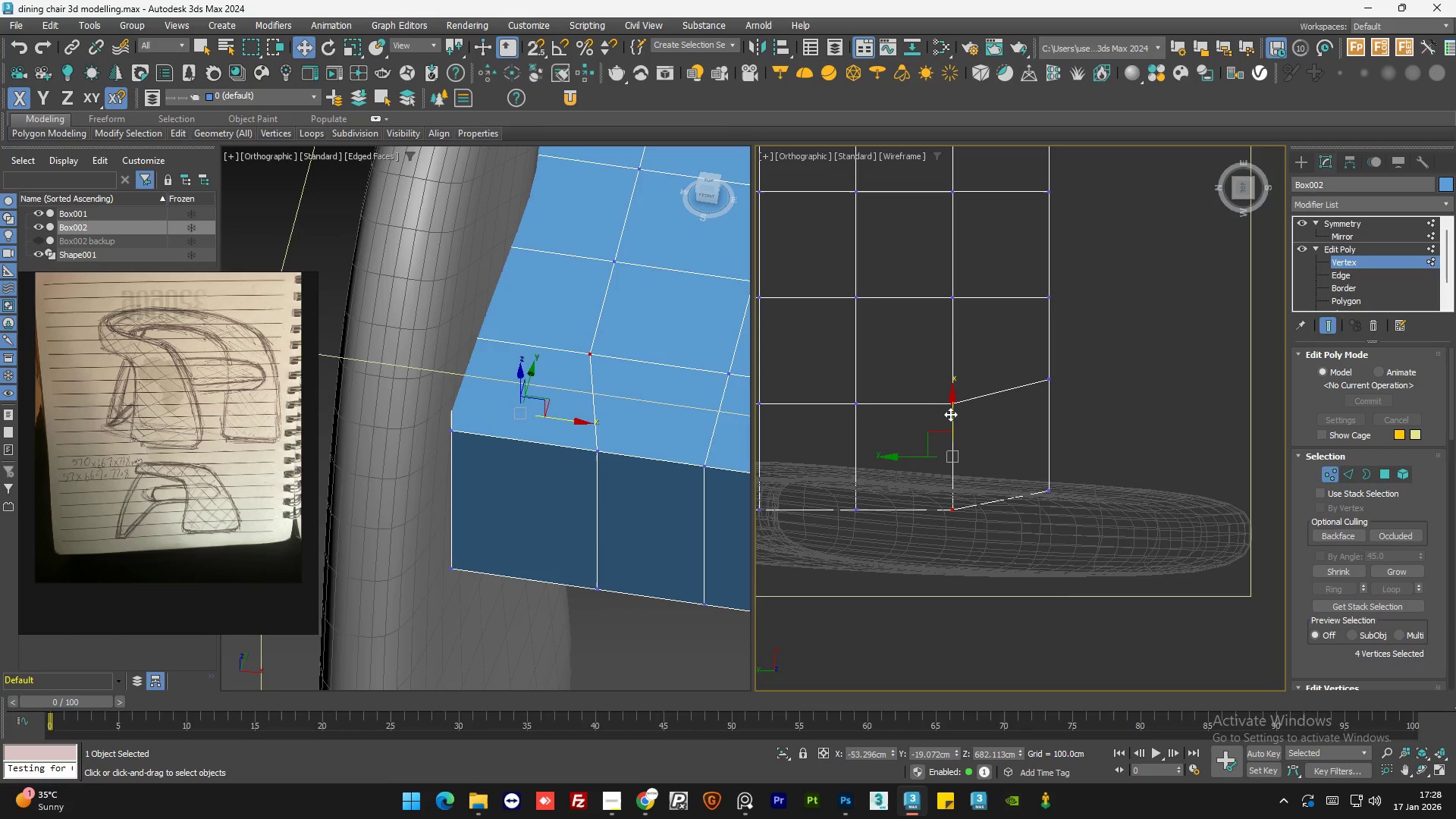 
left_click_drag(start_coordinate=[952, 412], to_coordinate=[958, 391])
 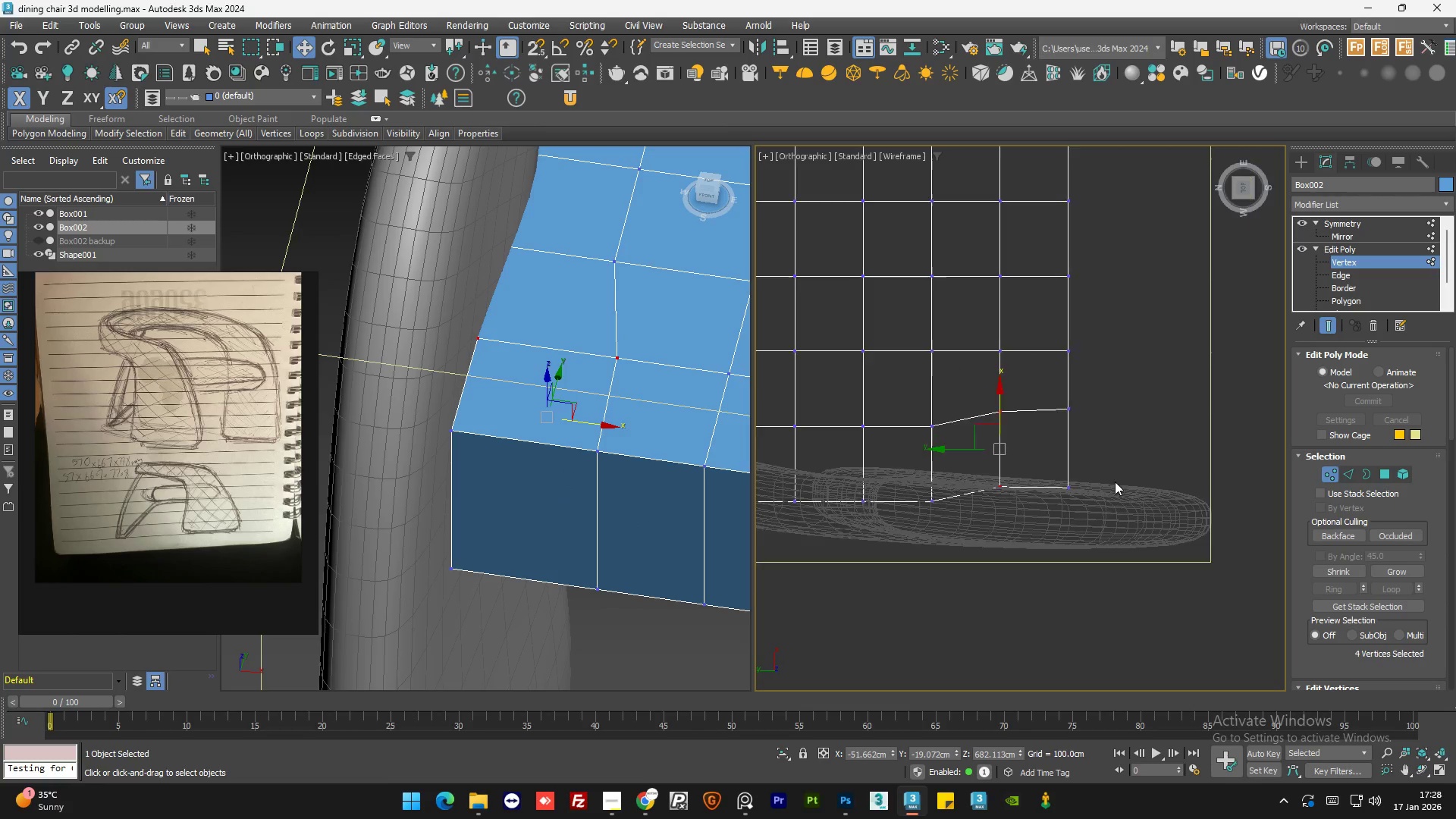 
left_click_drag(start_coordinate=[958, 385], to_coordinate=[902, 582])
 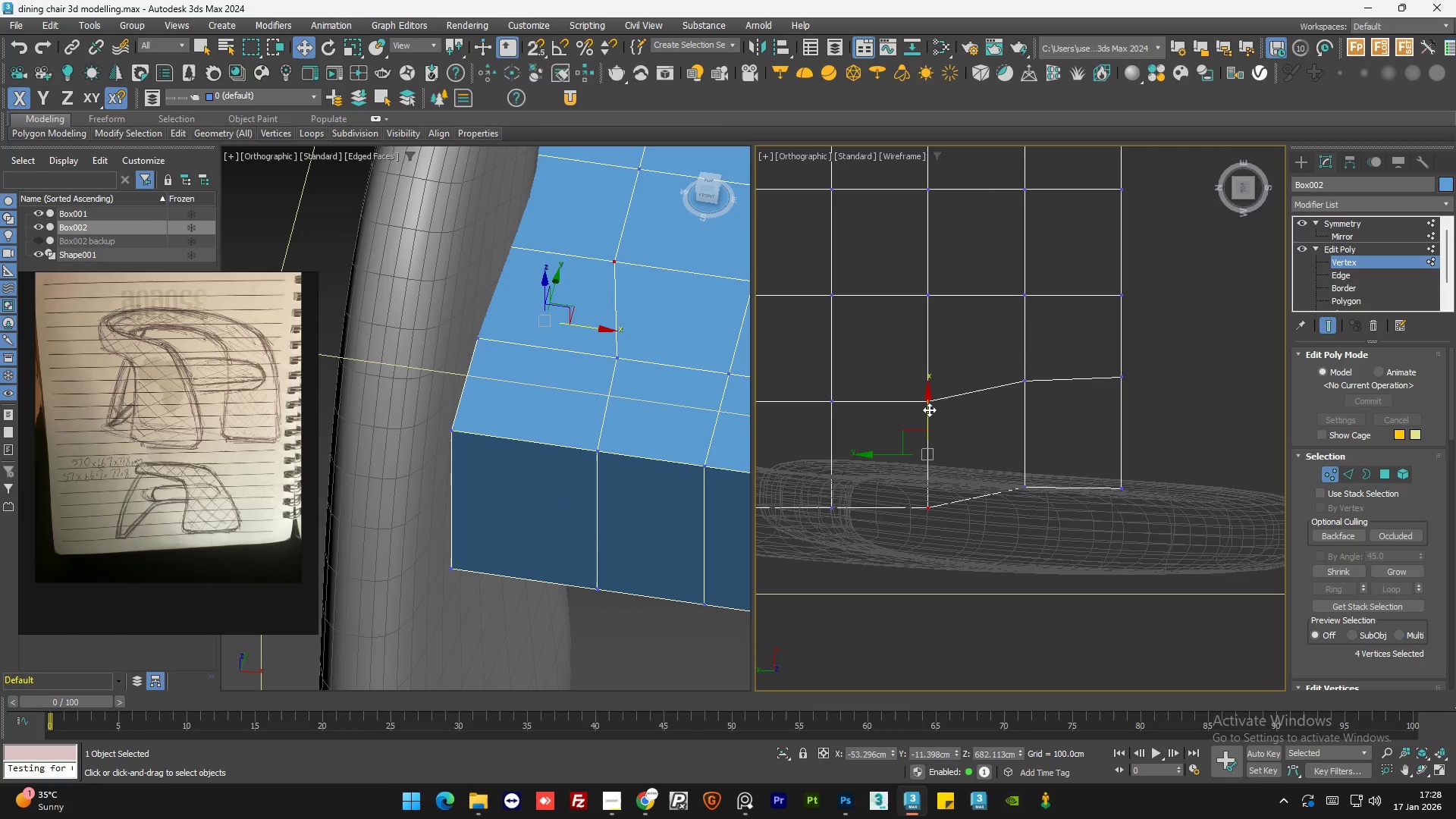 
scroll: coordinate [940, 485], scroll_direction: none, amount: 0.0
 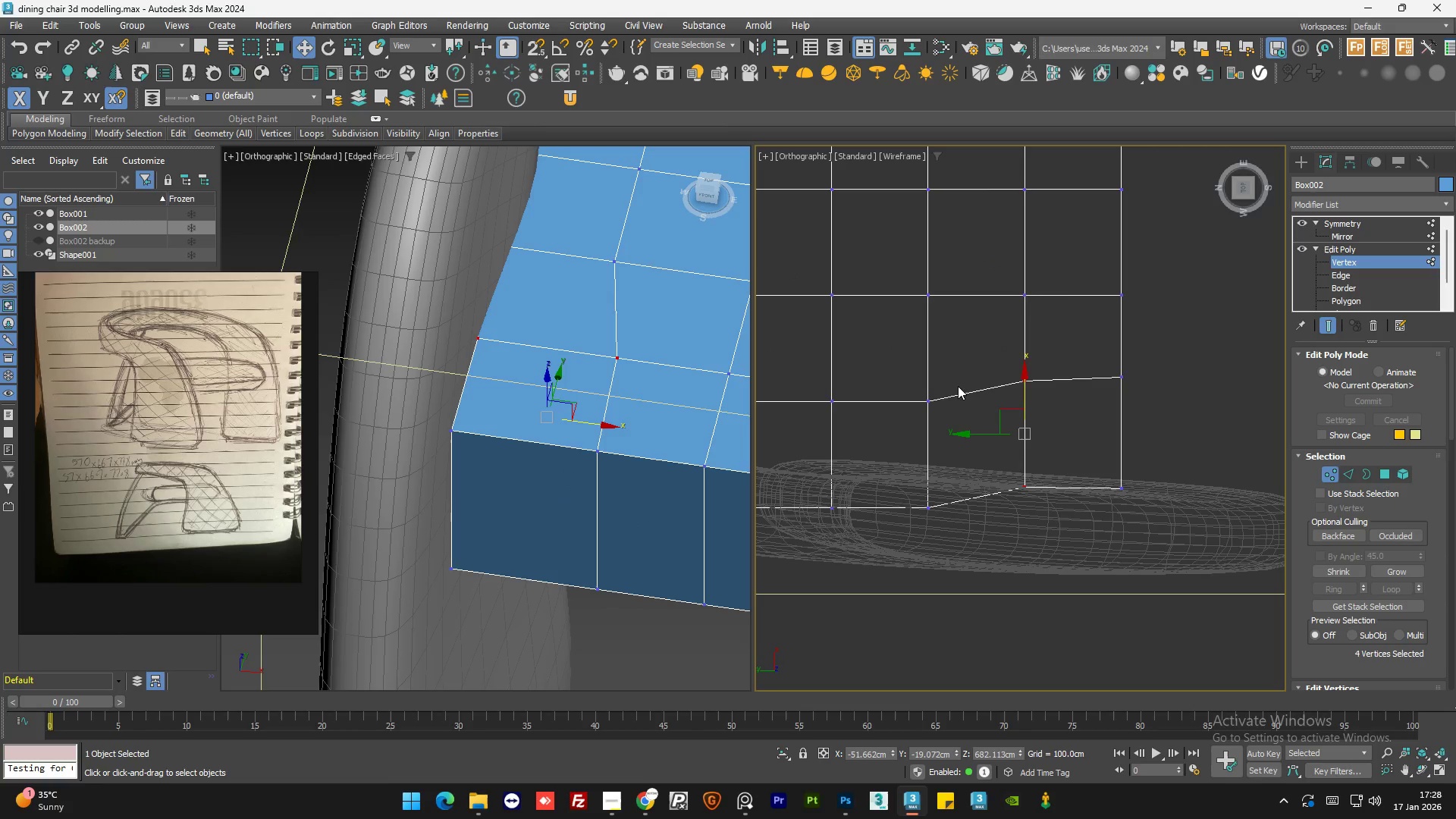 
left_click_drag(start_coordinate=[929, 410], to_coordinate=[935, 381])
 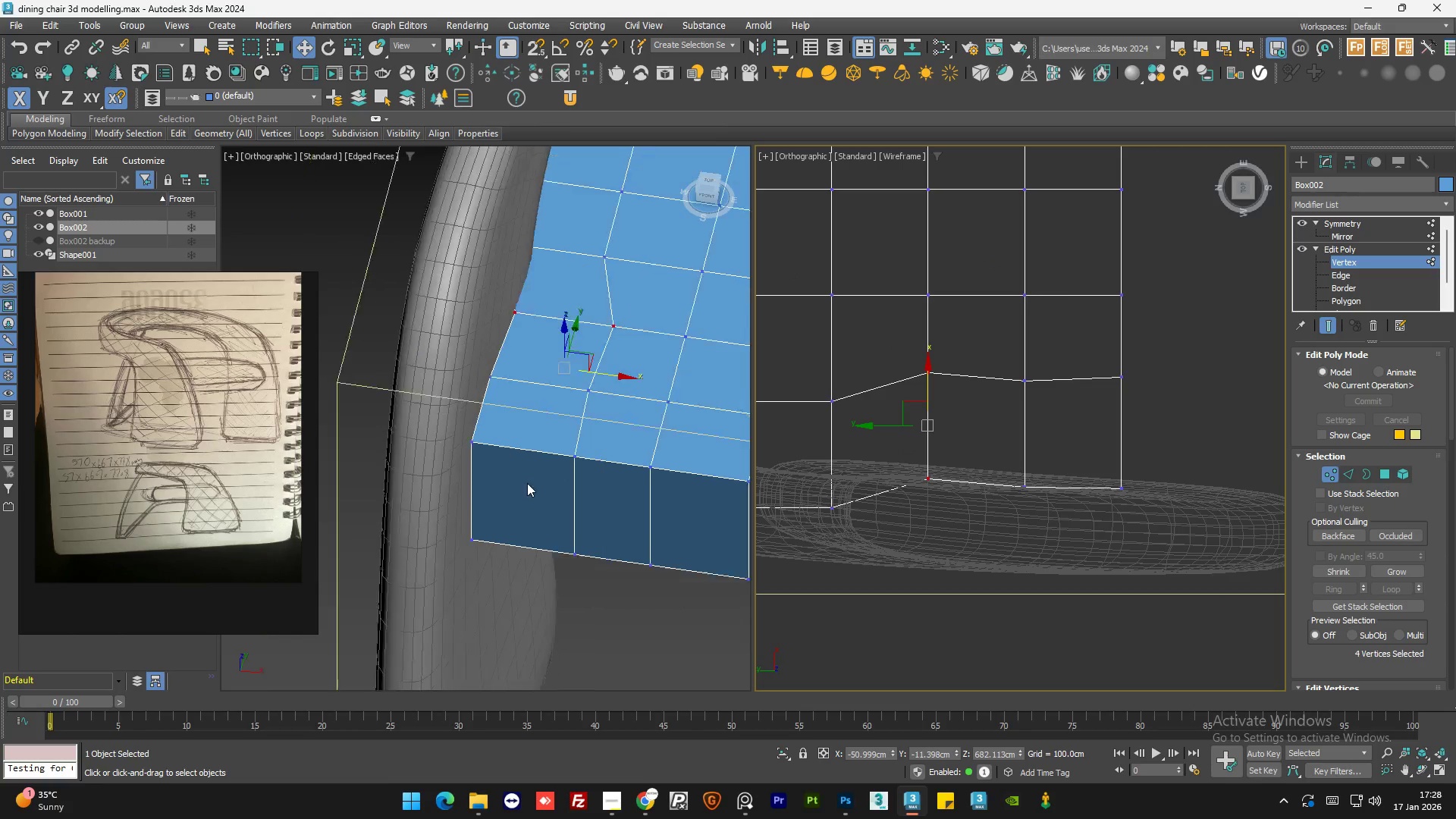 
hold_key(key=AltLeft, duration=0.8)
 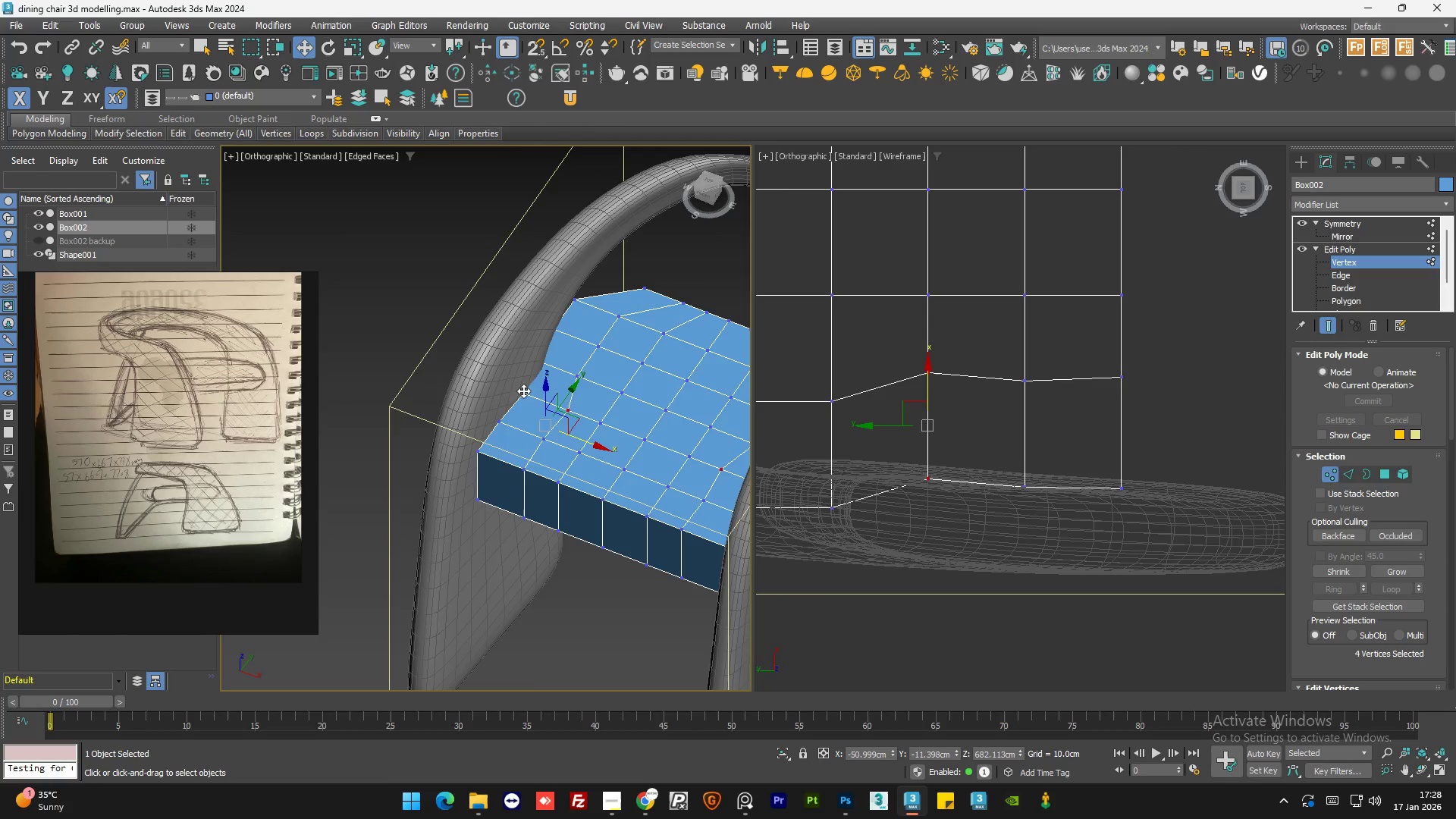 
scroll: coordinate [527, 484], scroll_direction: down, amount: 3.0
 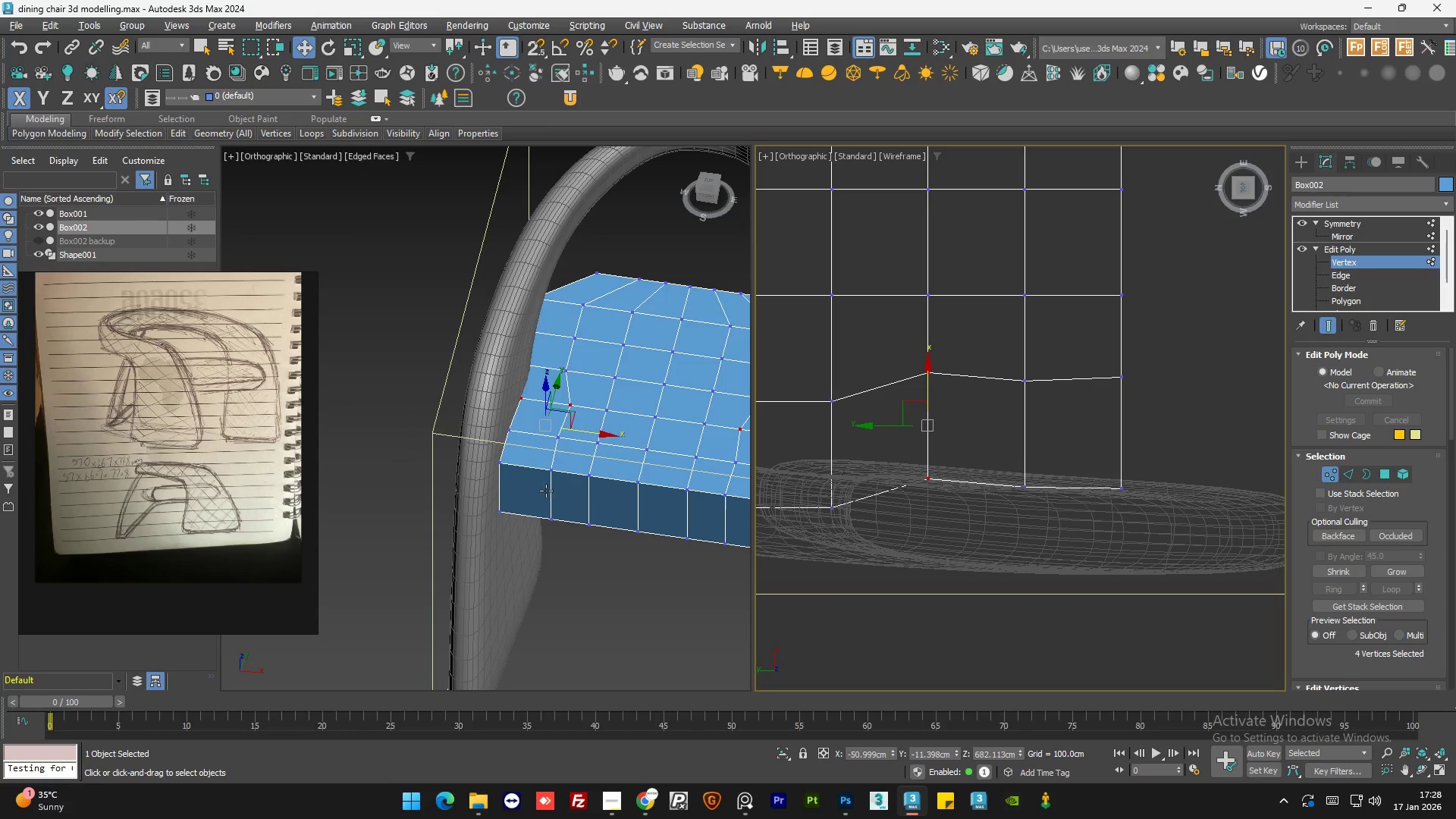 
scroll: coordinate [528, 382], scroll_direction: up, amount: 4.0
 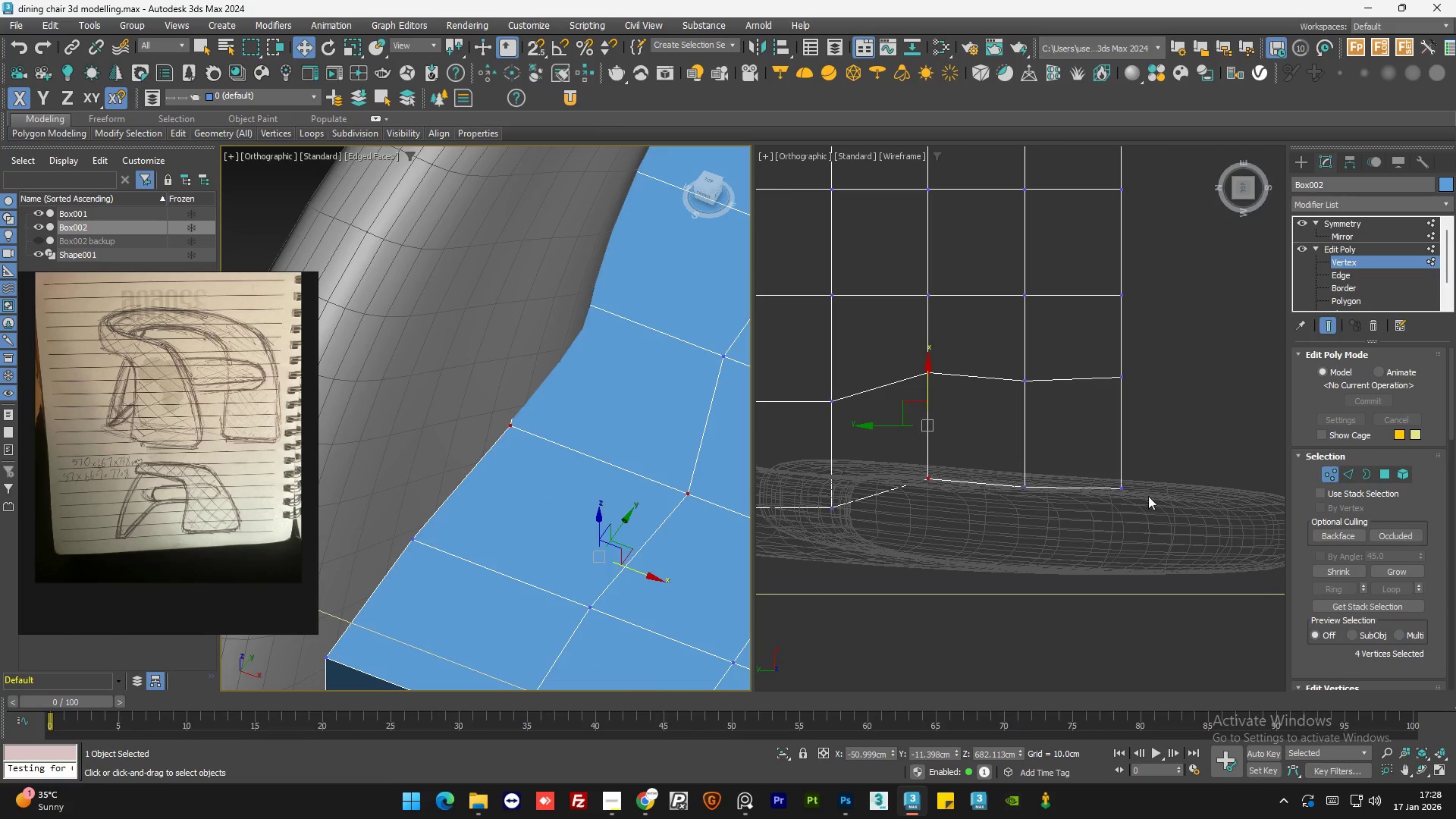 
scroll: coordinate [1031, 504], scroll_direction: none, amount: 0.0
 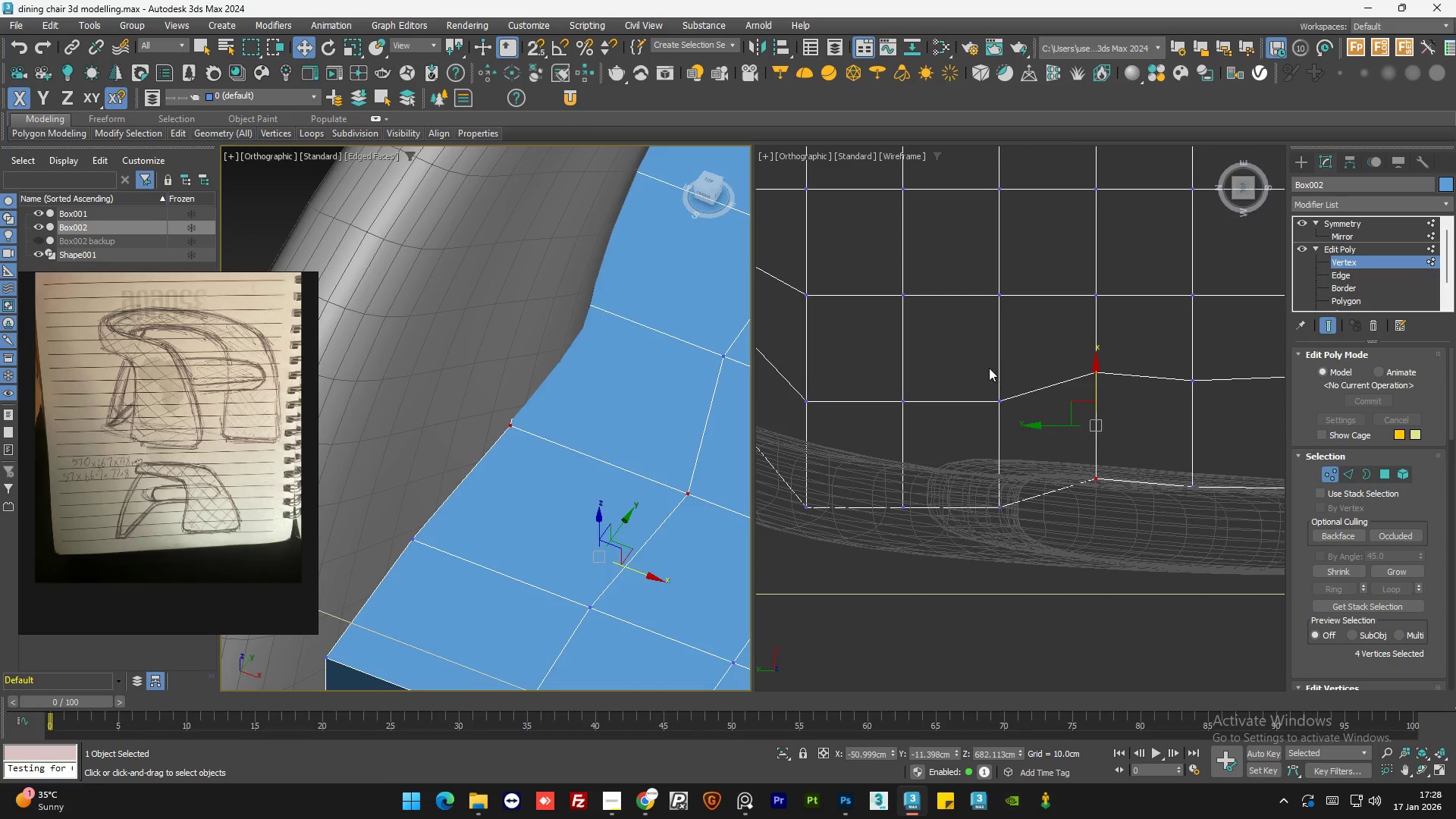 
left_click_drag(start_coordinate=[977, 364], to_coordinate=[1021, 585])
 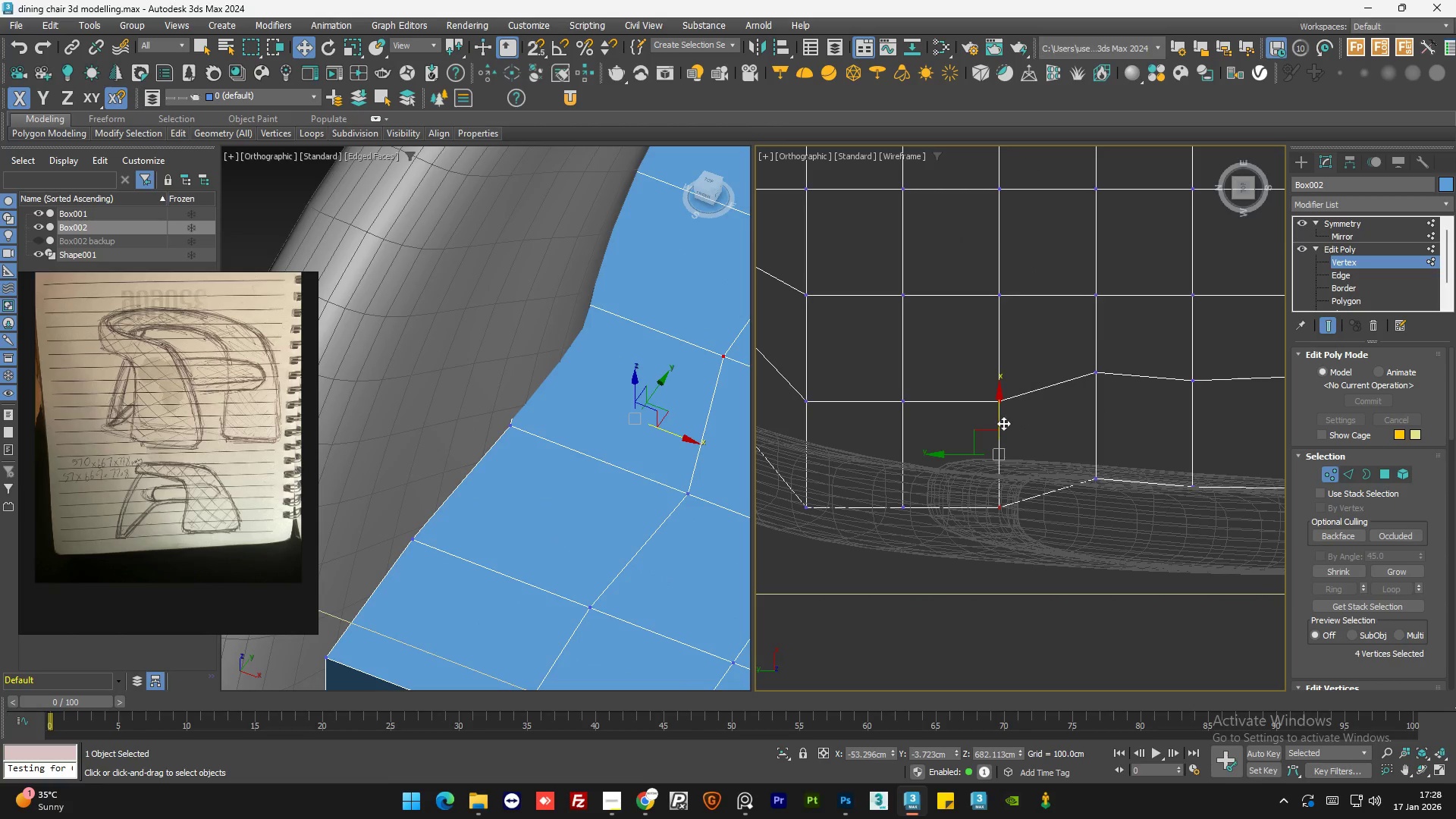 
scroll: coordinate [1003, 423], scroll_direction: up, amount: 2.0
 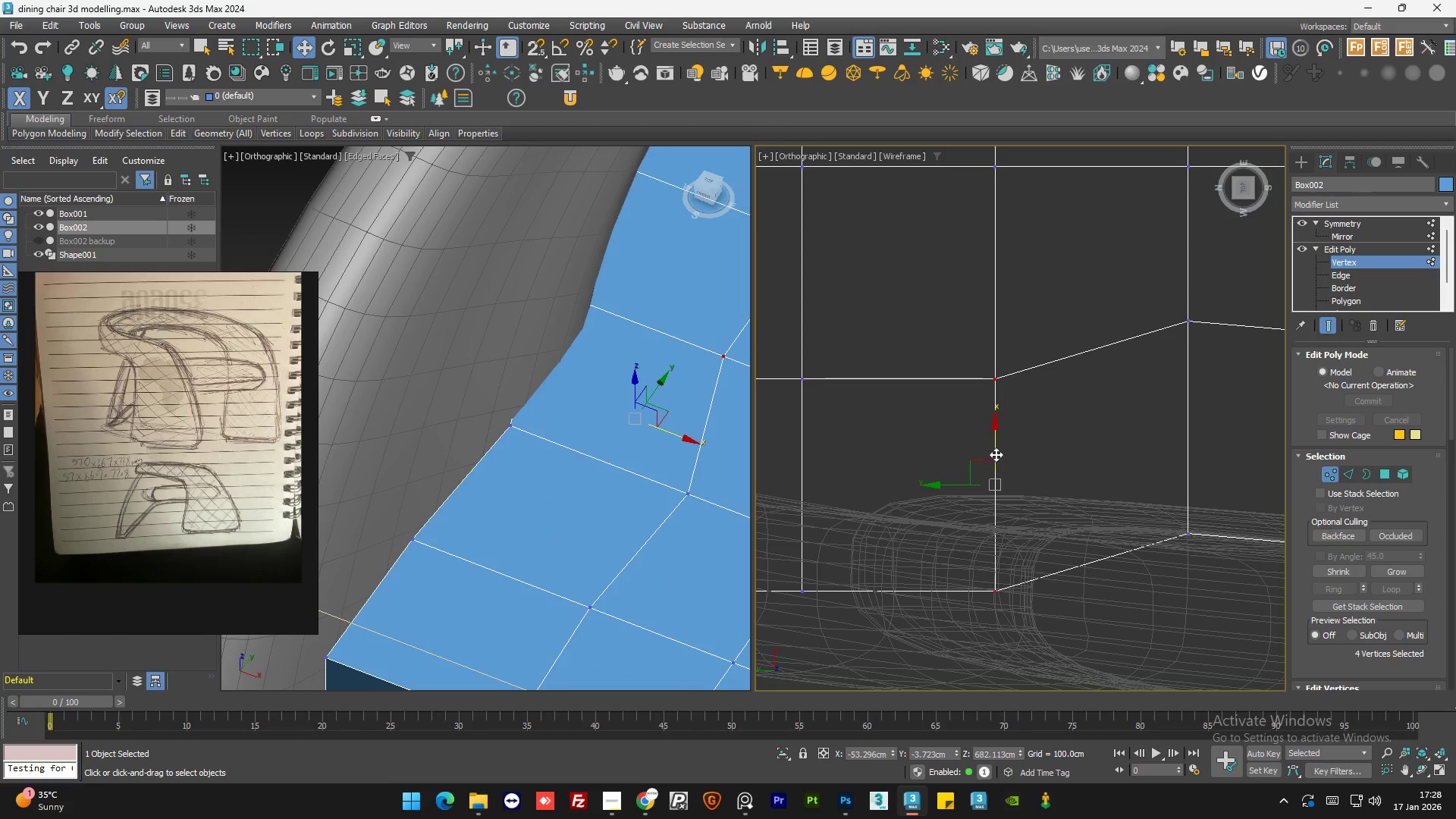 
left_click_drag(start_coordinate=[996, 454], to_coordinate=[1009, 391])
 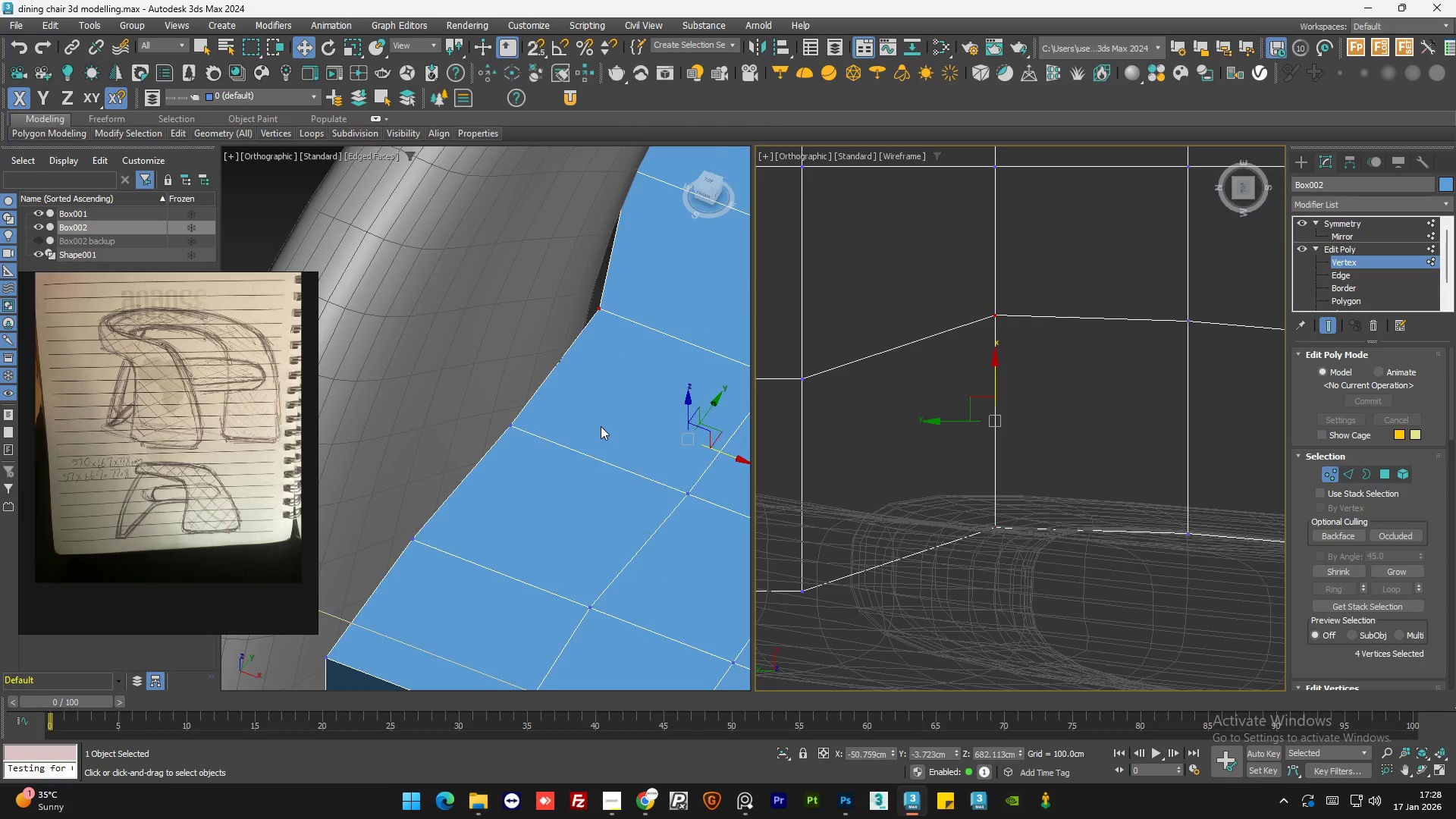 
hold_key(key=AltLeft, duration=1.52)
 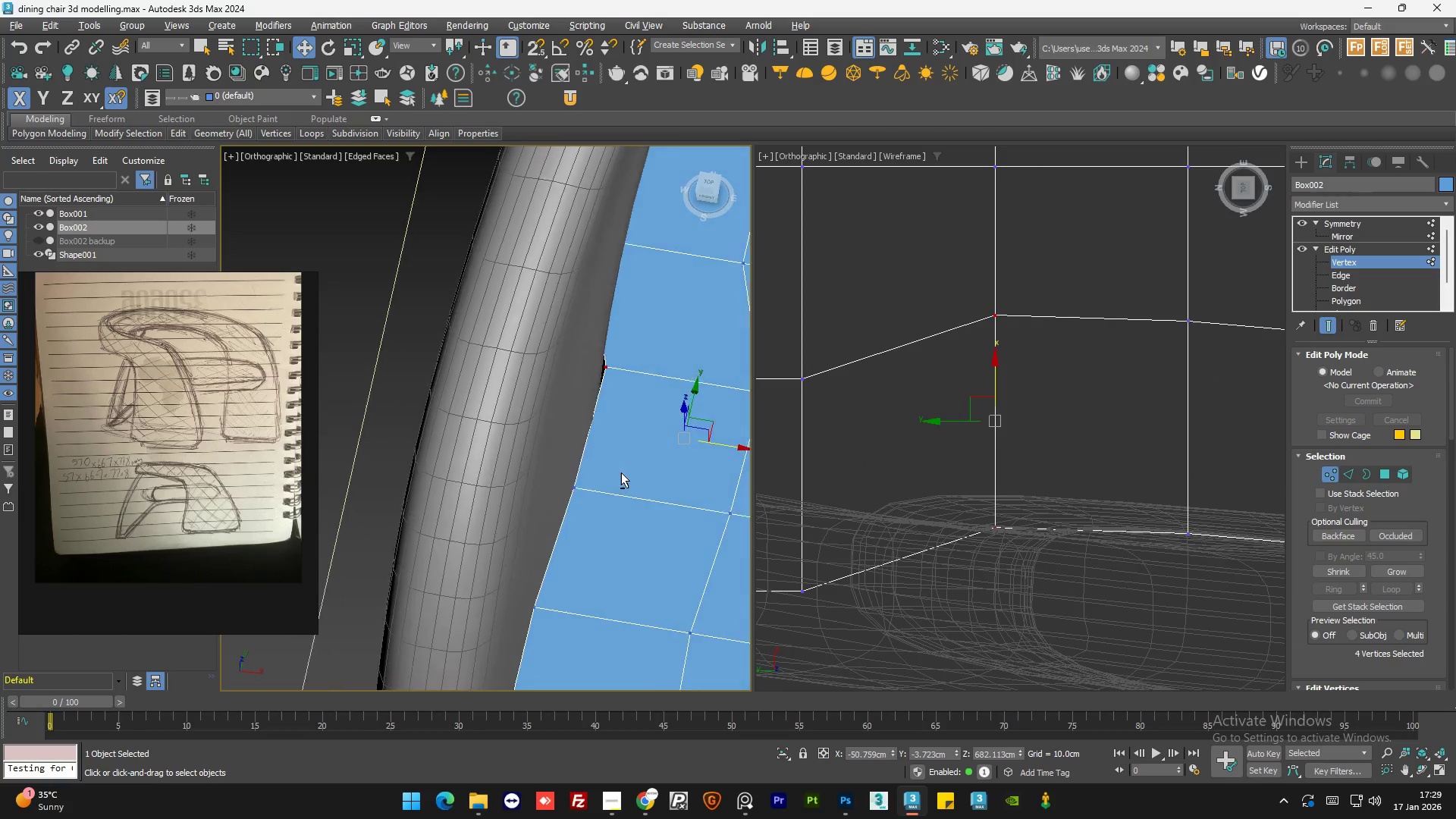 
scroll: coordinate [600, 428], scroll_direction: down, amount: 1.0
 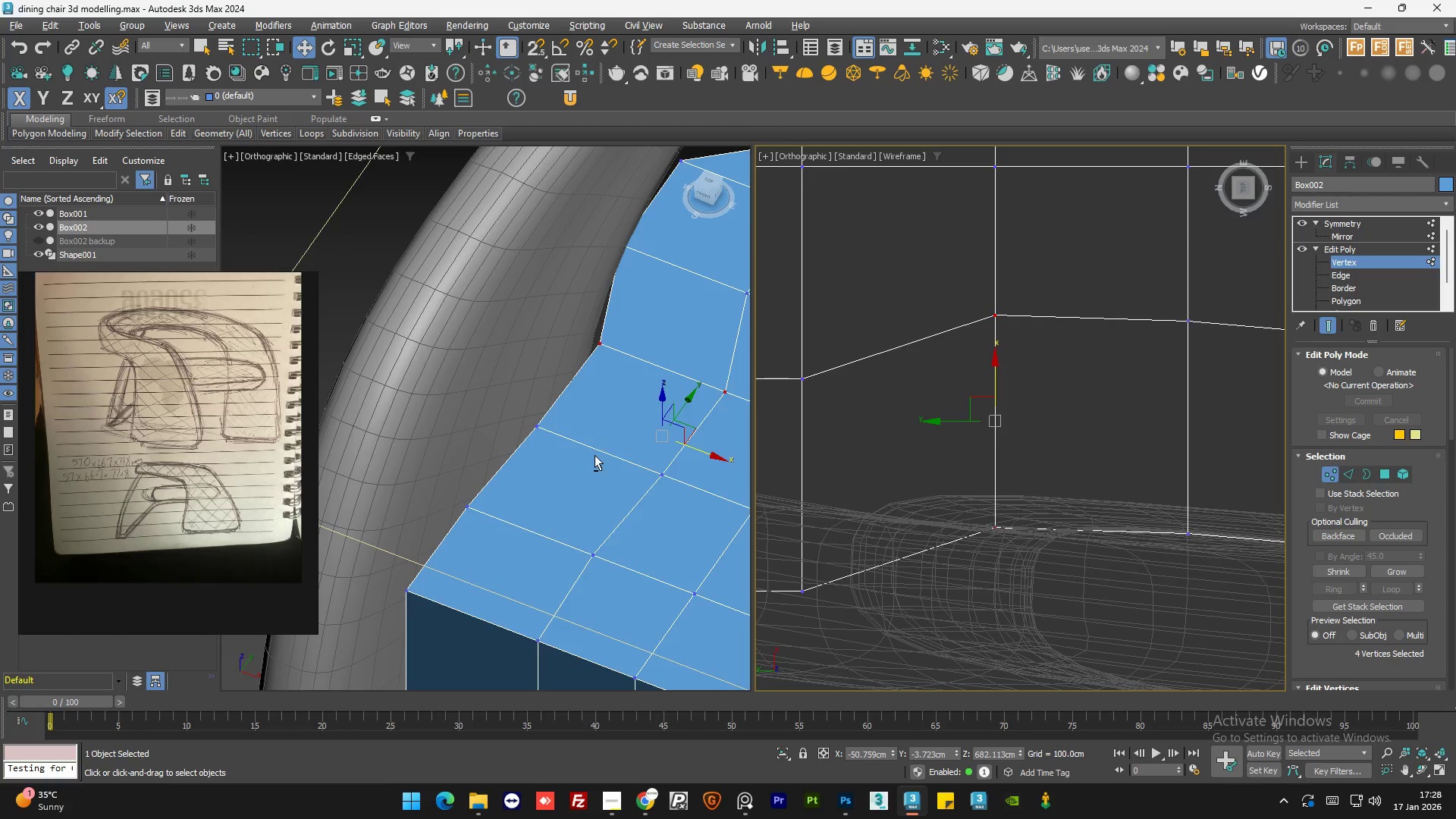 
scroll: coordinate [615, 455], scroll_direction: up, amount: 1.0
 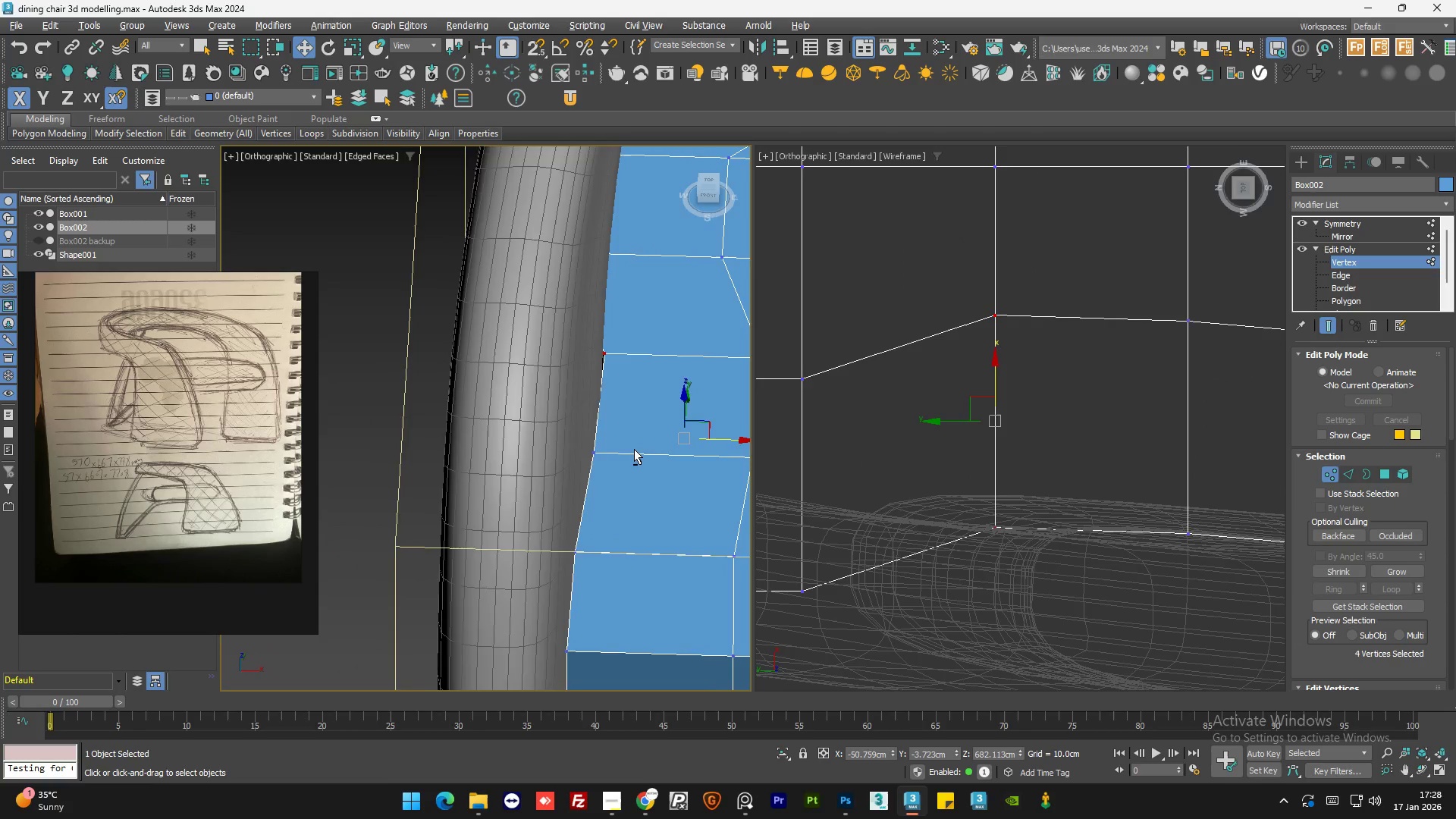 
hold_key(key=AltLeft, duration=1.5)
 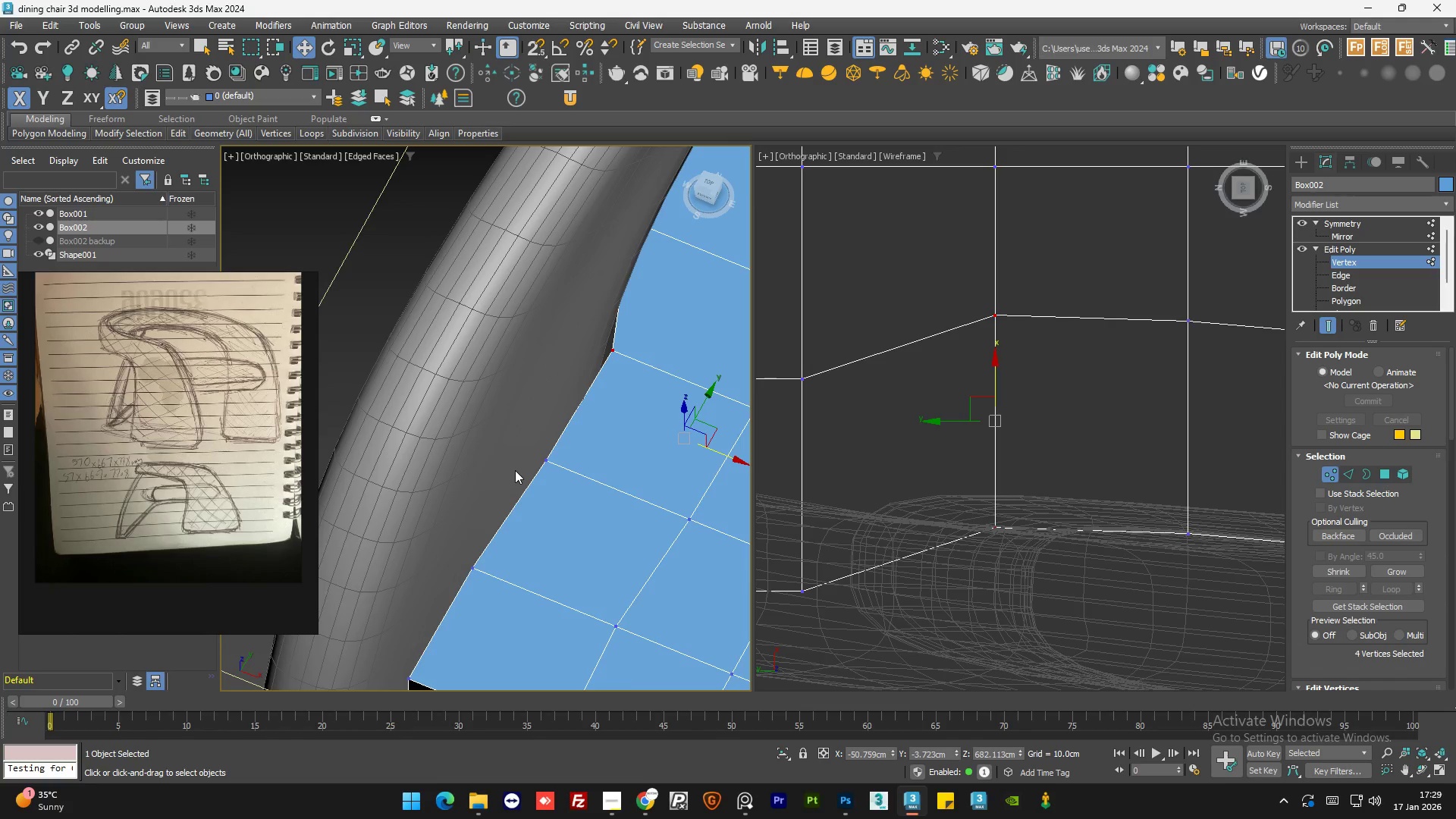 
scroll: coordinate [982, 497], scroll_direction: down, amount: 5.0
 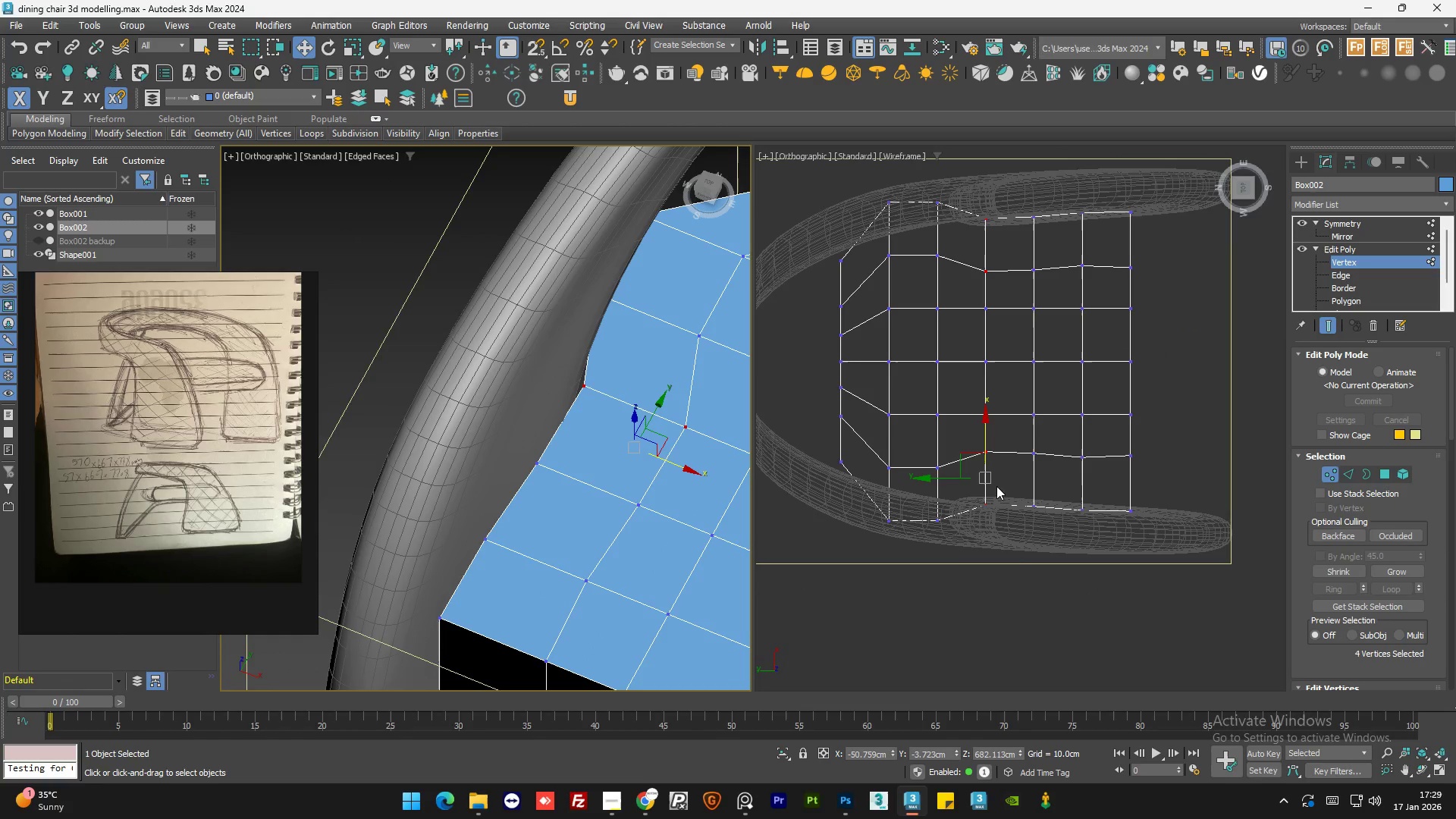 
left_click_drag(start_coordinate=[933, 397], to_coordinate=[883, 626])
 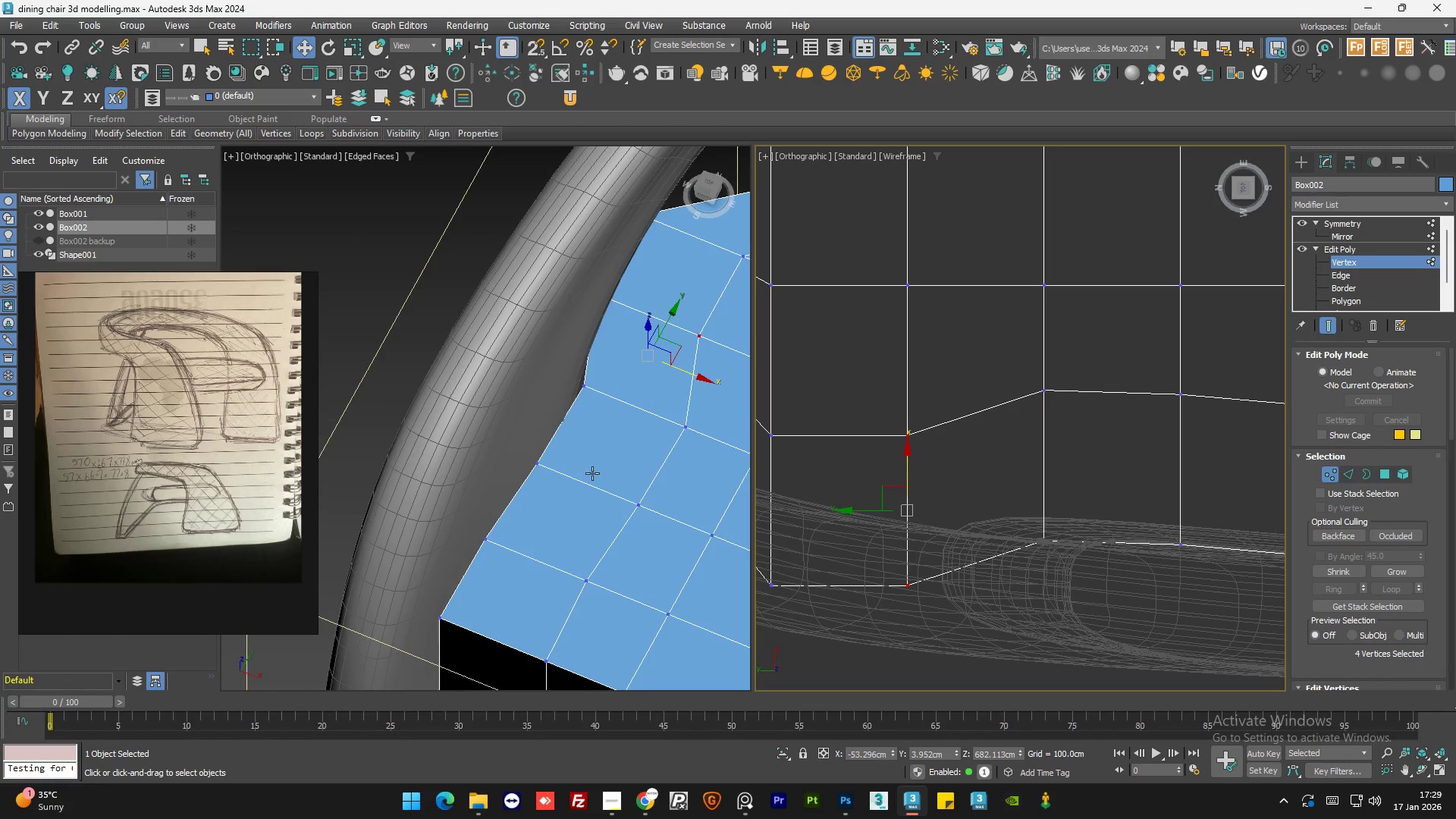 
scroll: coordinate [953, 485], scroll_direction: up, amount: 3.0
 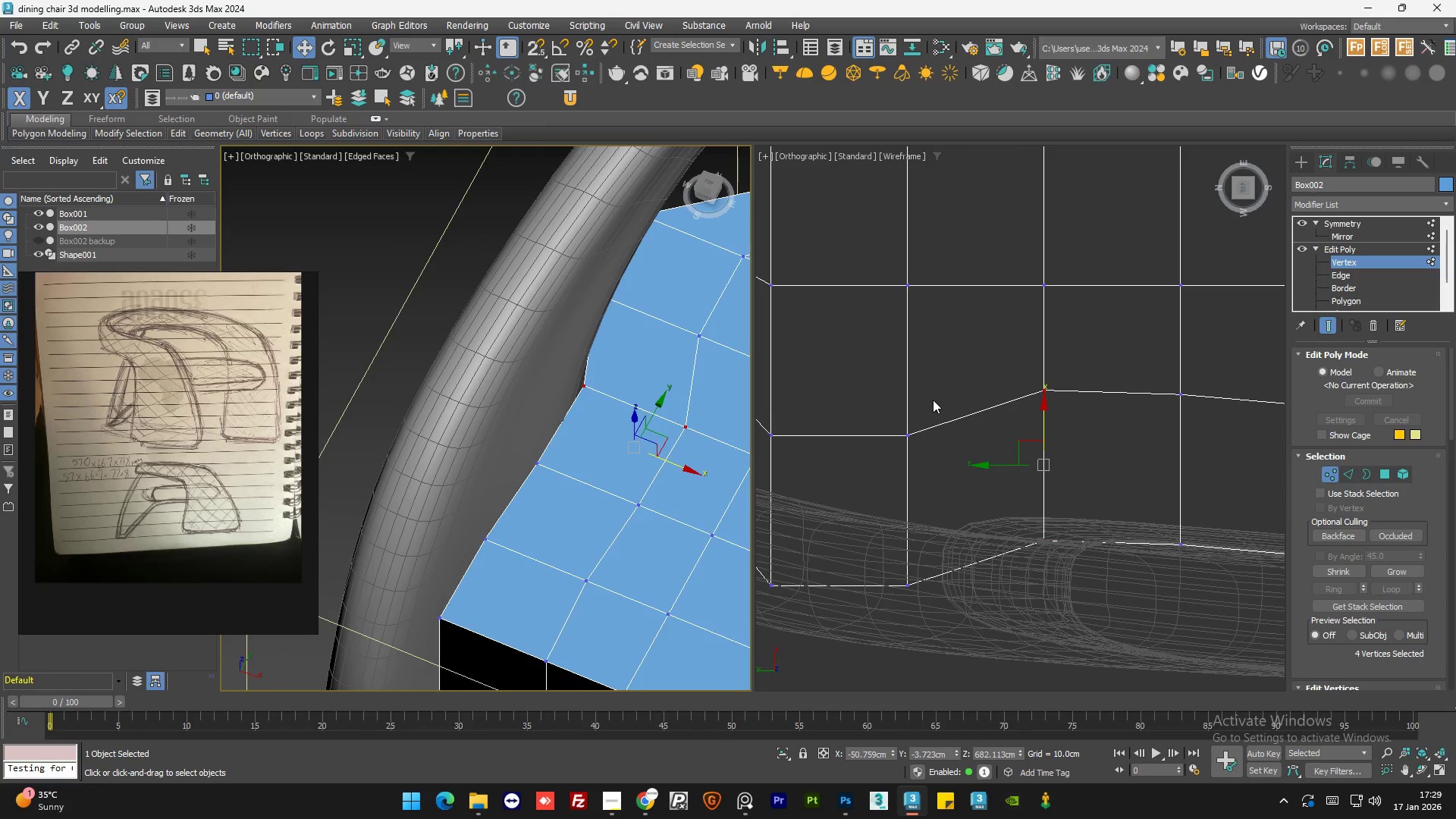 
hold_key(key=AltLeft, duration=0.89)
 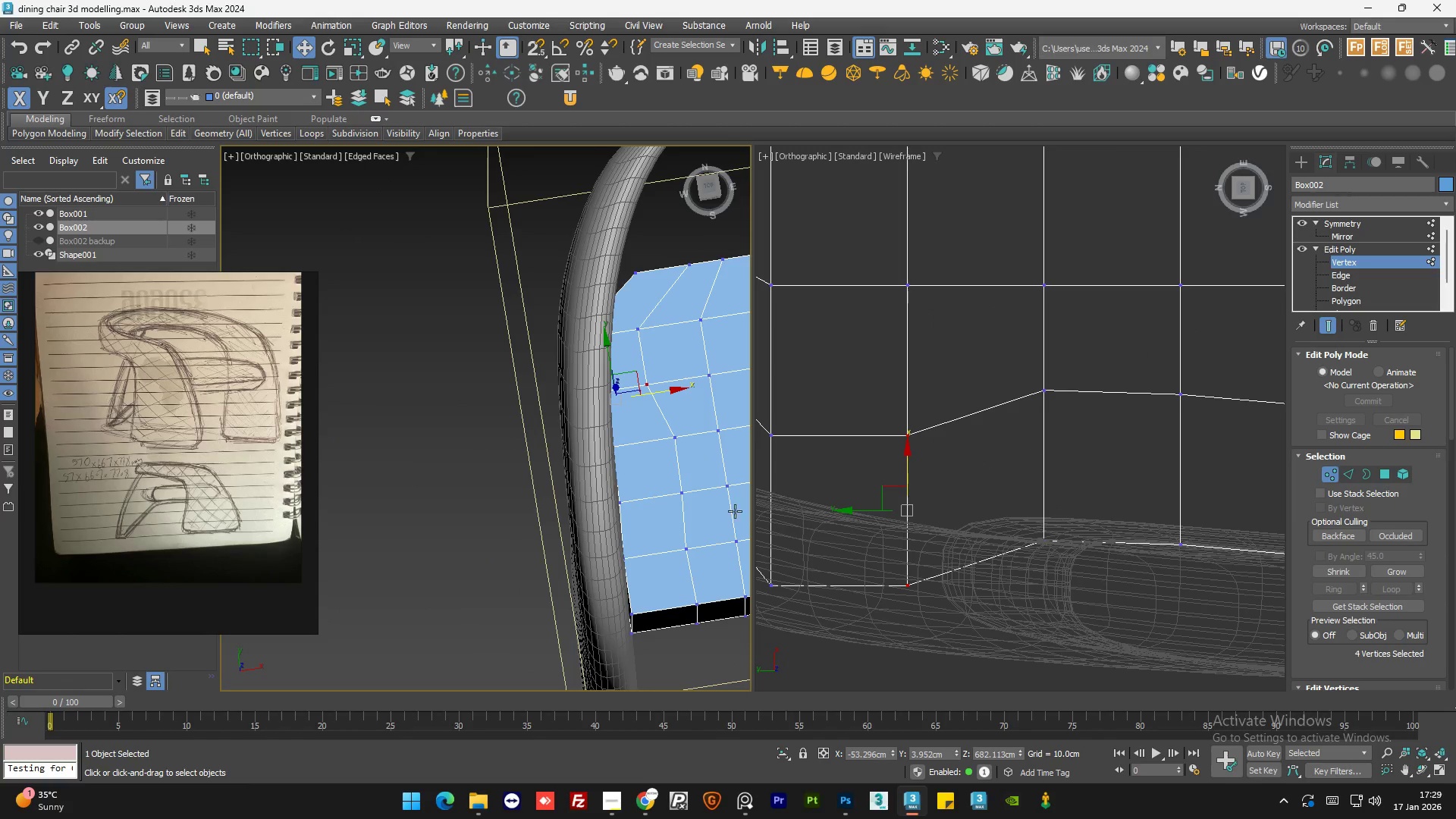 
scroll: coordinate [586, 475], scroll_direction: down, amount: 2.0
 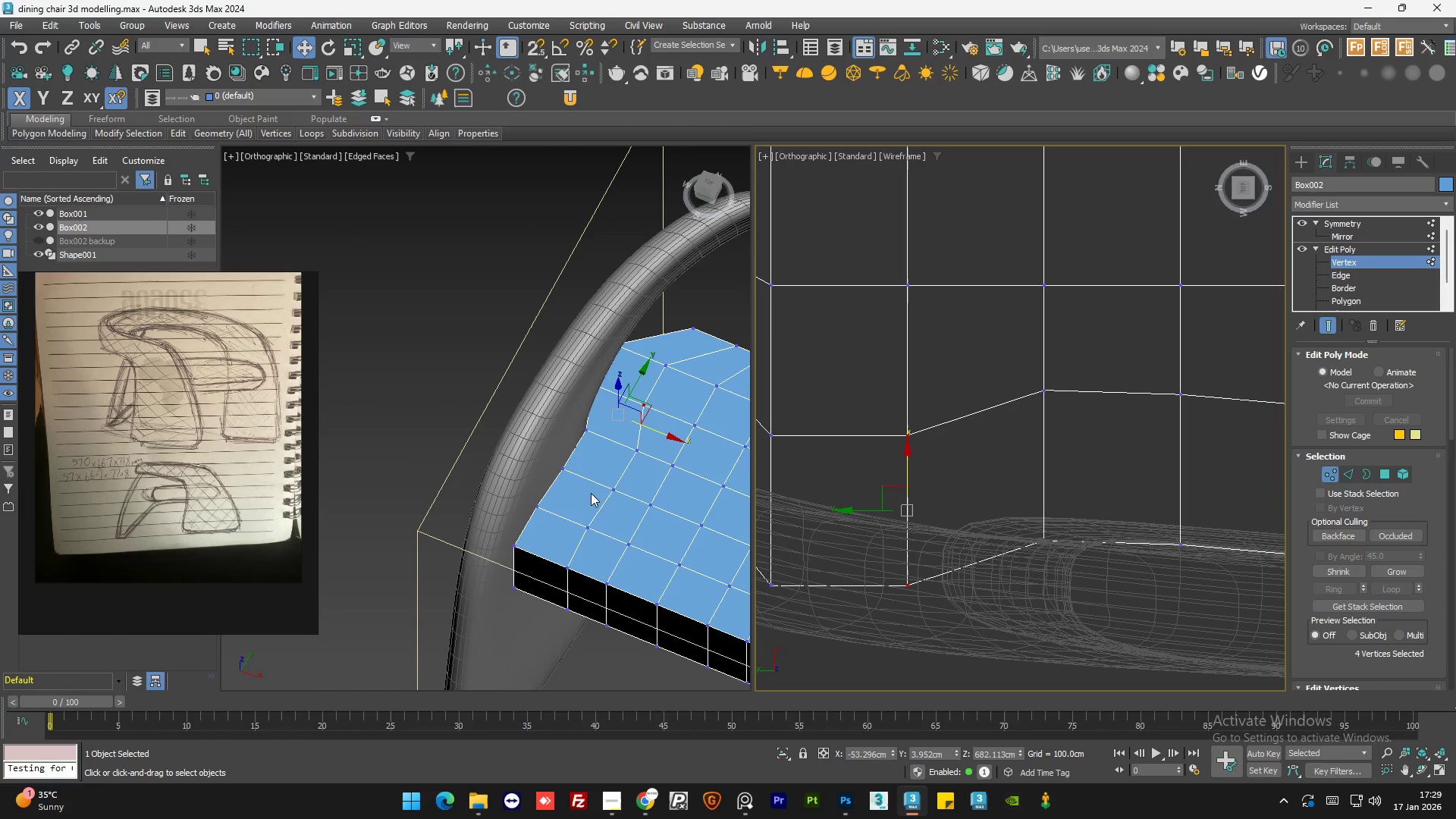 
scroll: coordinate [639, 549], scroll_direction: up, amount: 1.0
 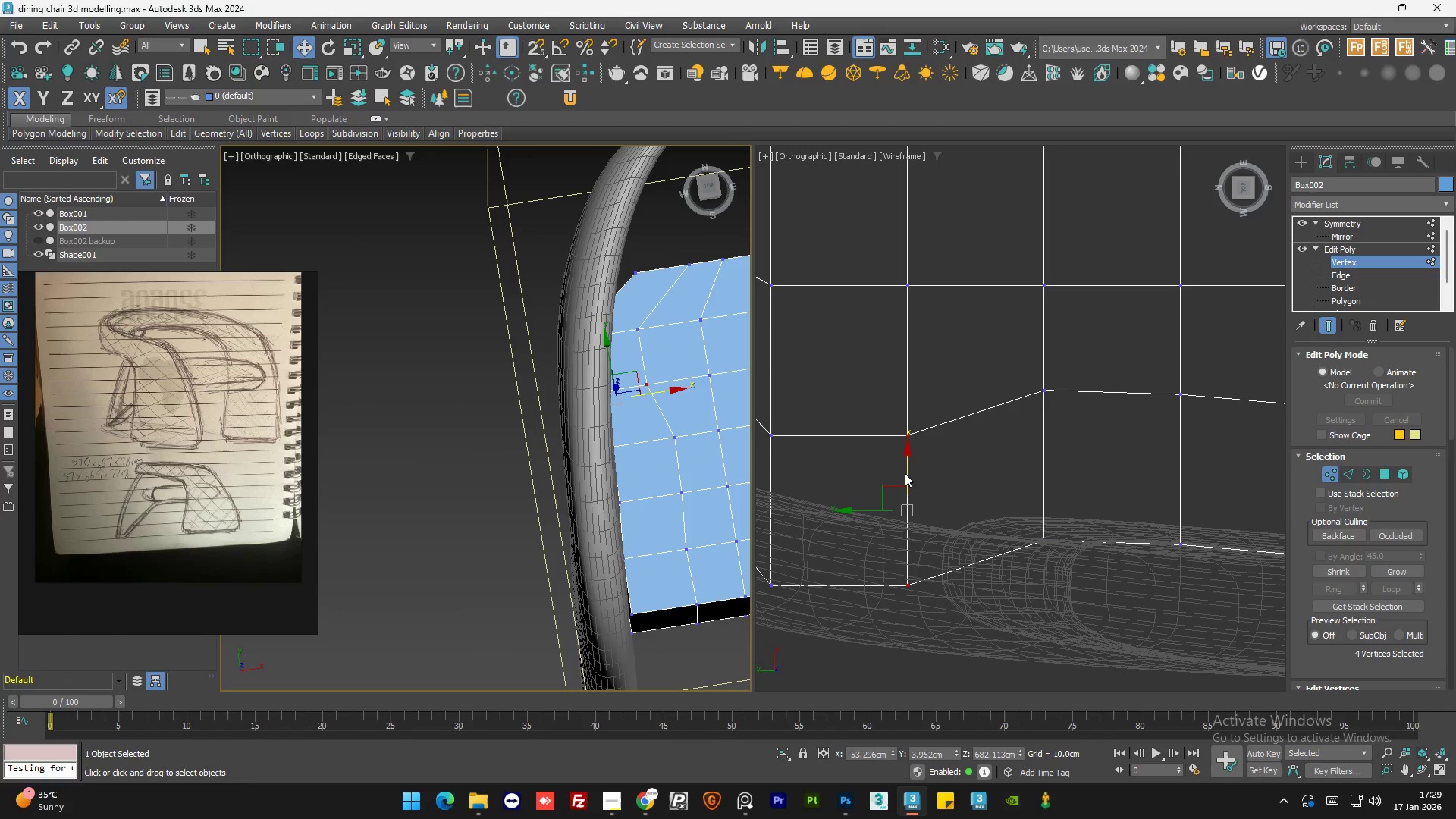 
left_click_drag(start_coordinate=[908, 472], to_coordinate=[908, 469])
 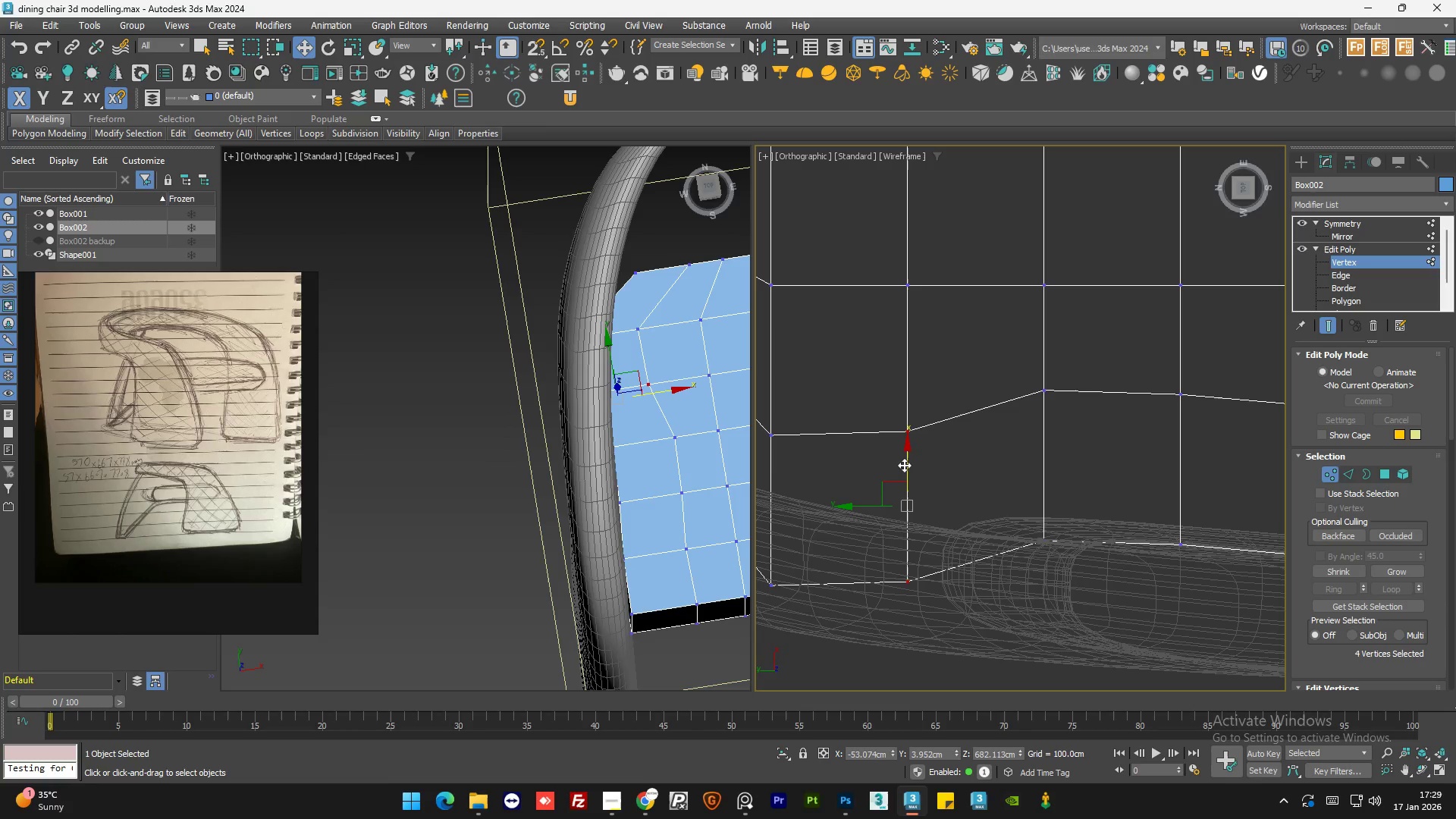 
left_click_drag(start_coordinate=[904, 464], to_coordinate=[912, 403])
 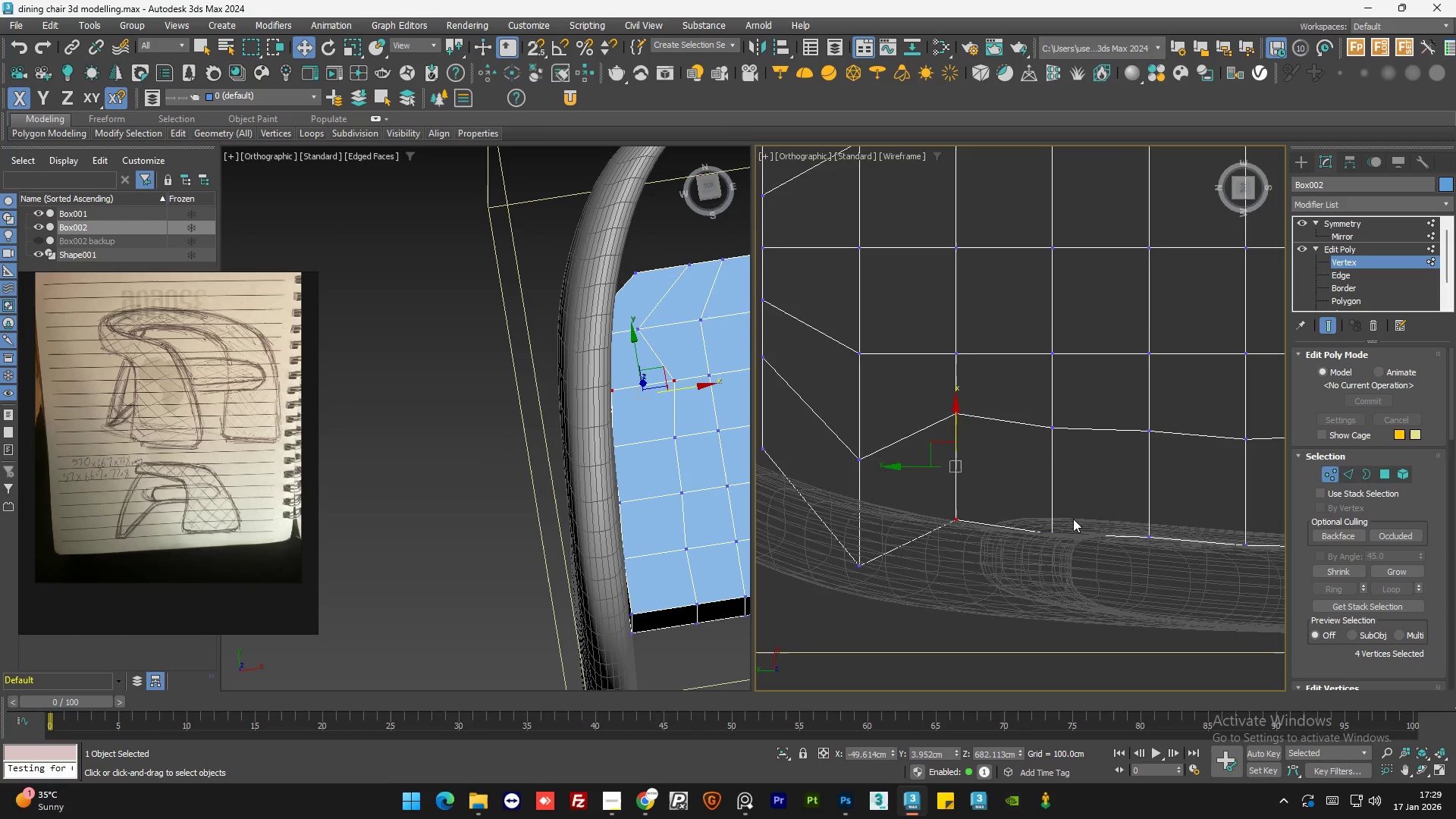 
scroll: coordinate [1073, 519], scroll_direction: down, amount: 2.0
 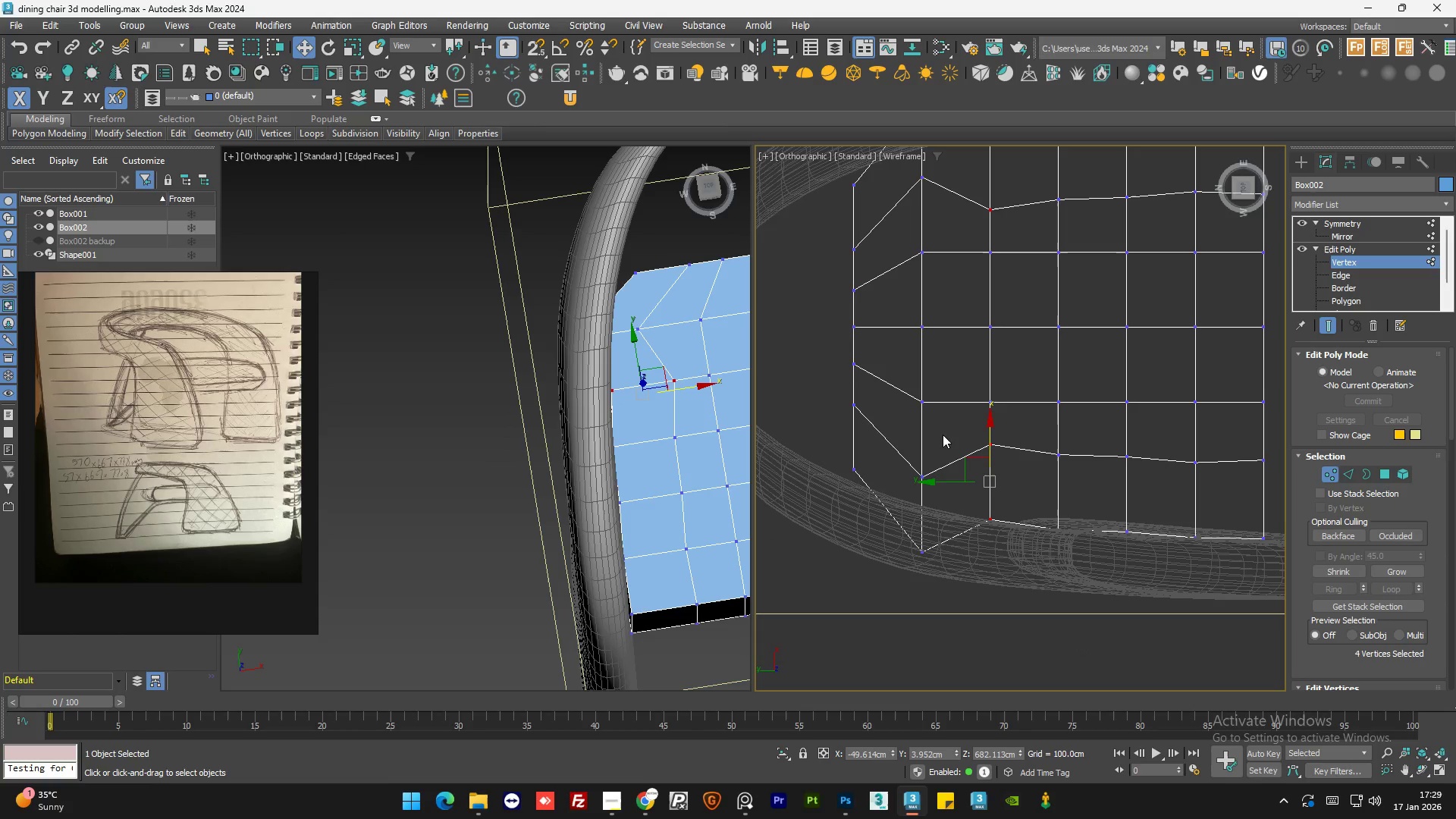 
left_click_drag(start_coordinate=[943, 434], to_coordinate=[905, 592])
 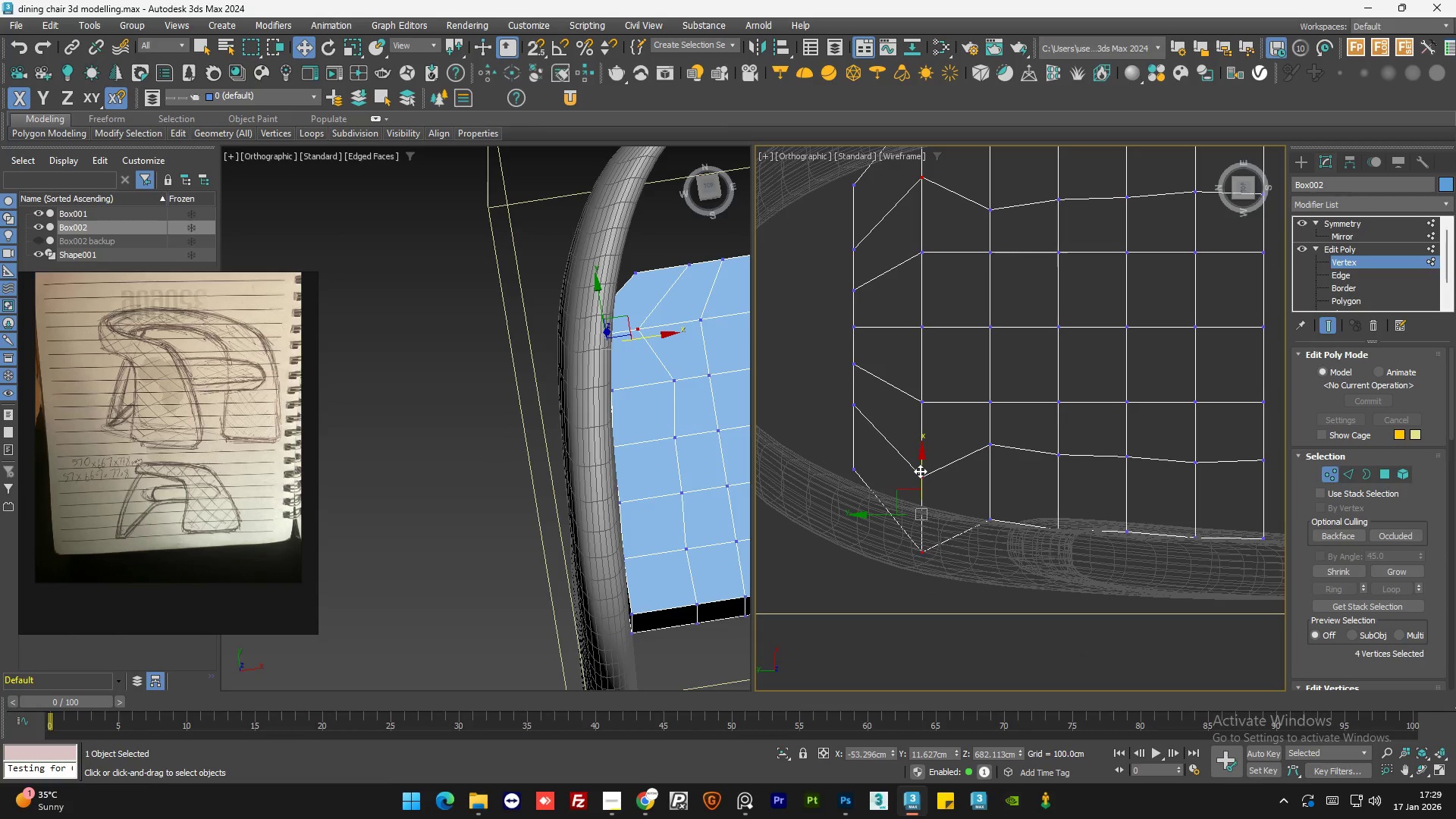 
left_click_drag(start_coordinate=[920, 471], to_coordinate=[928, 419])
 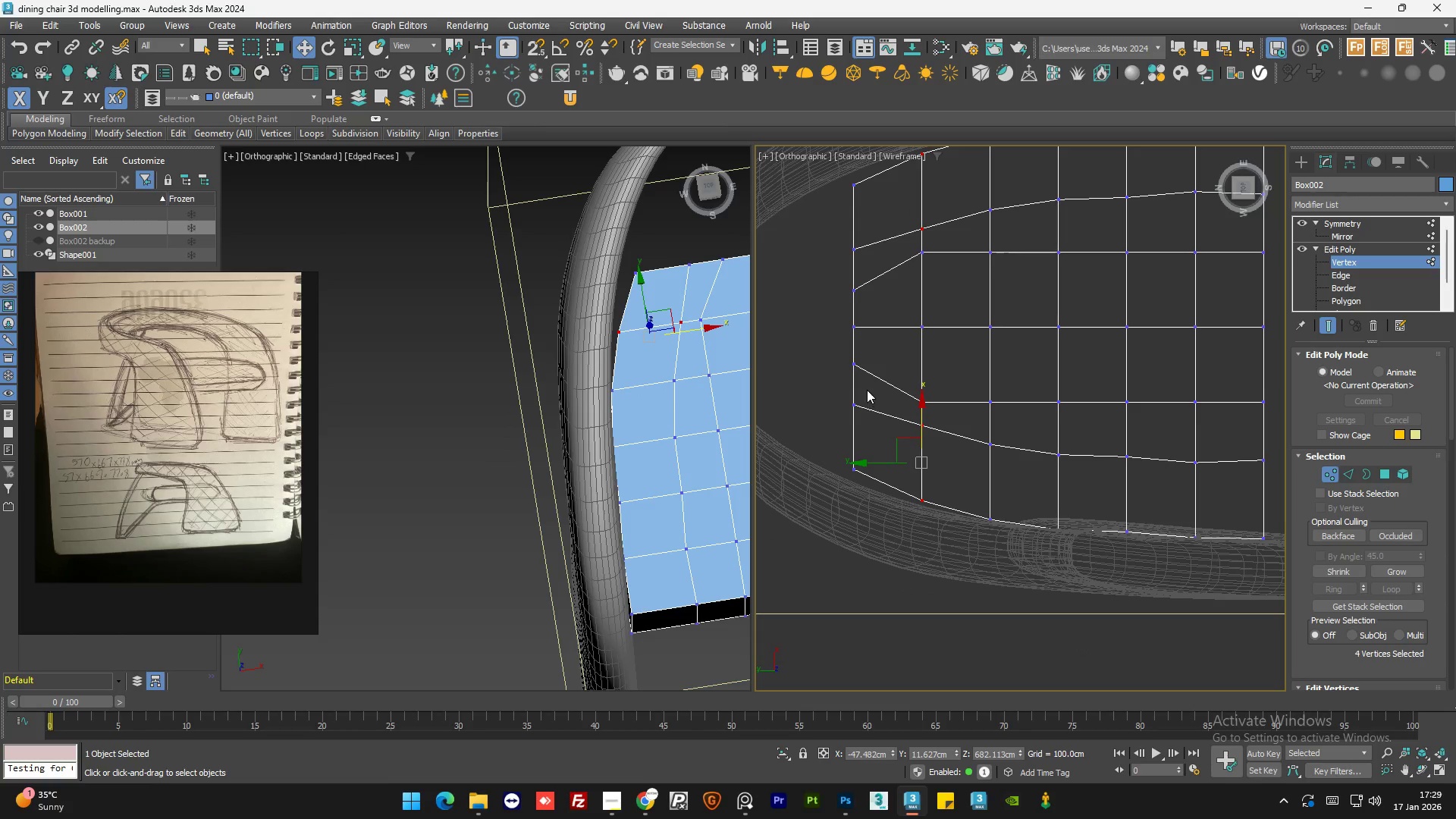 
left_click_drag(start_coordinate=[867, 390], to_coordinate=[817, 519])
 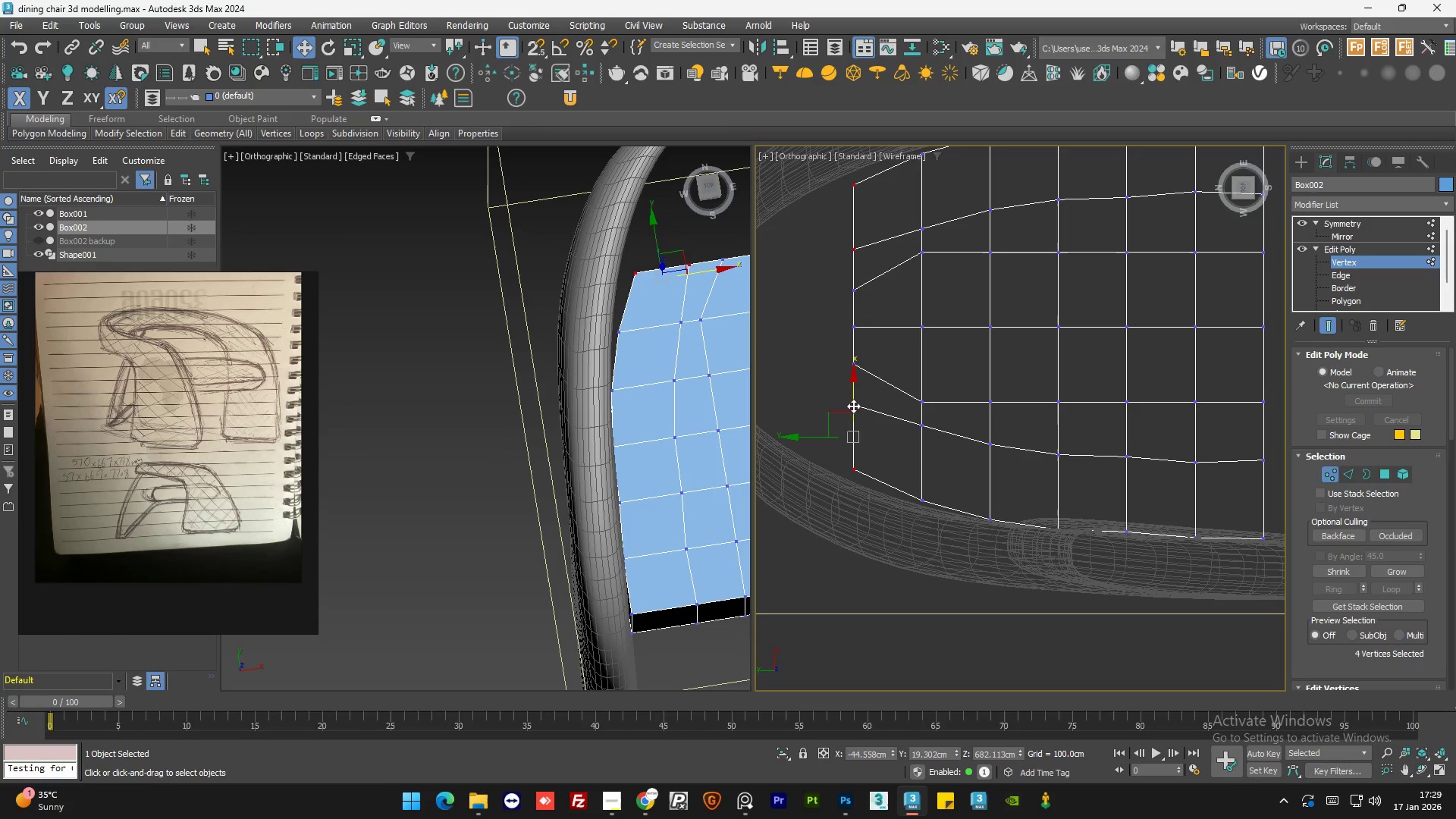 
left_click_drag(start_coordinate=[855, 400], to_coordinate=[856, 388])
 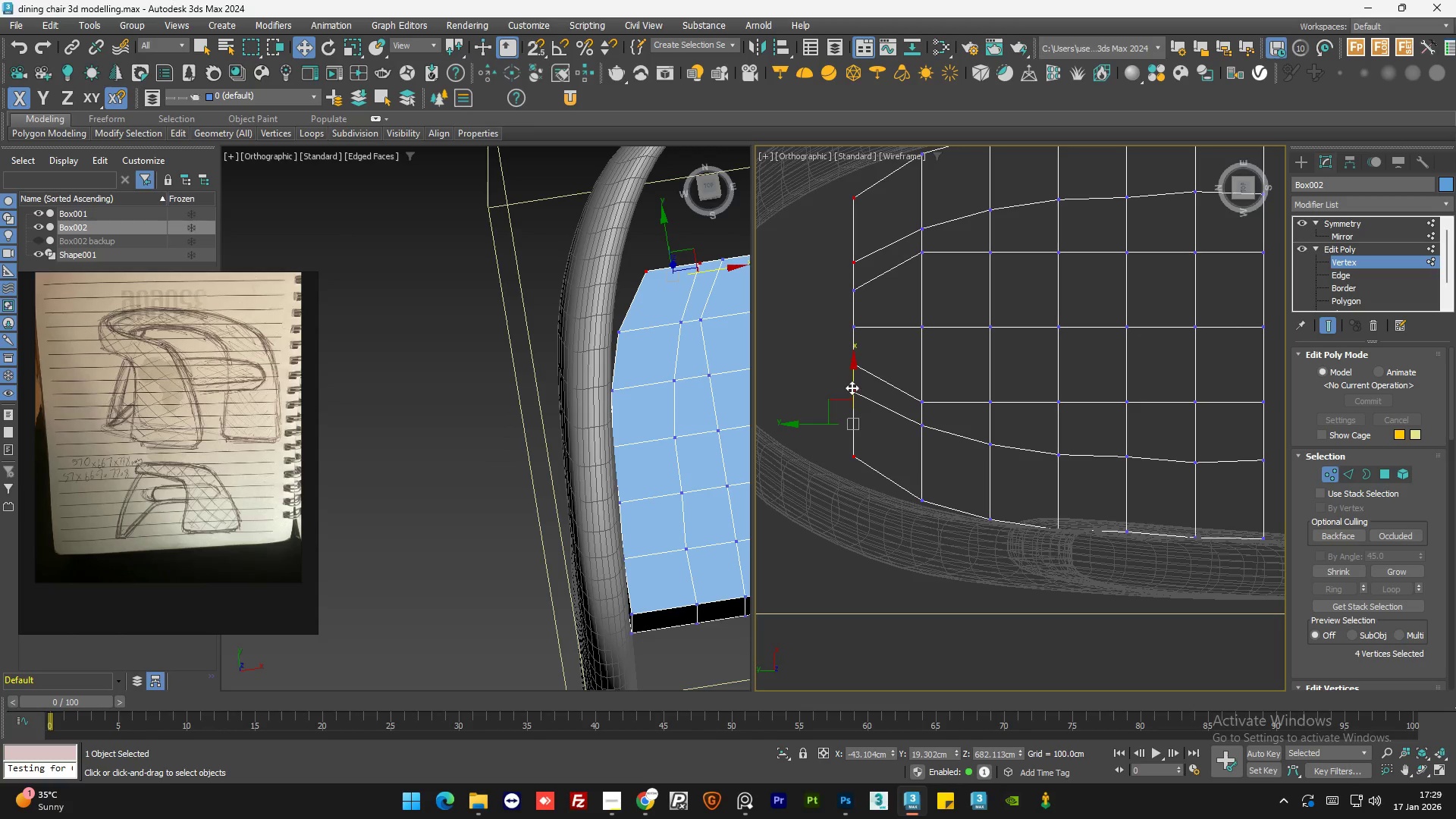 
left_click_drag(start_coordinate=[854, 378], to_coordinate=[855, 372])
 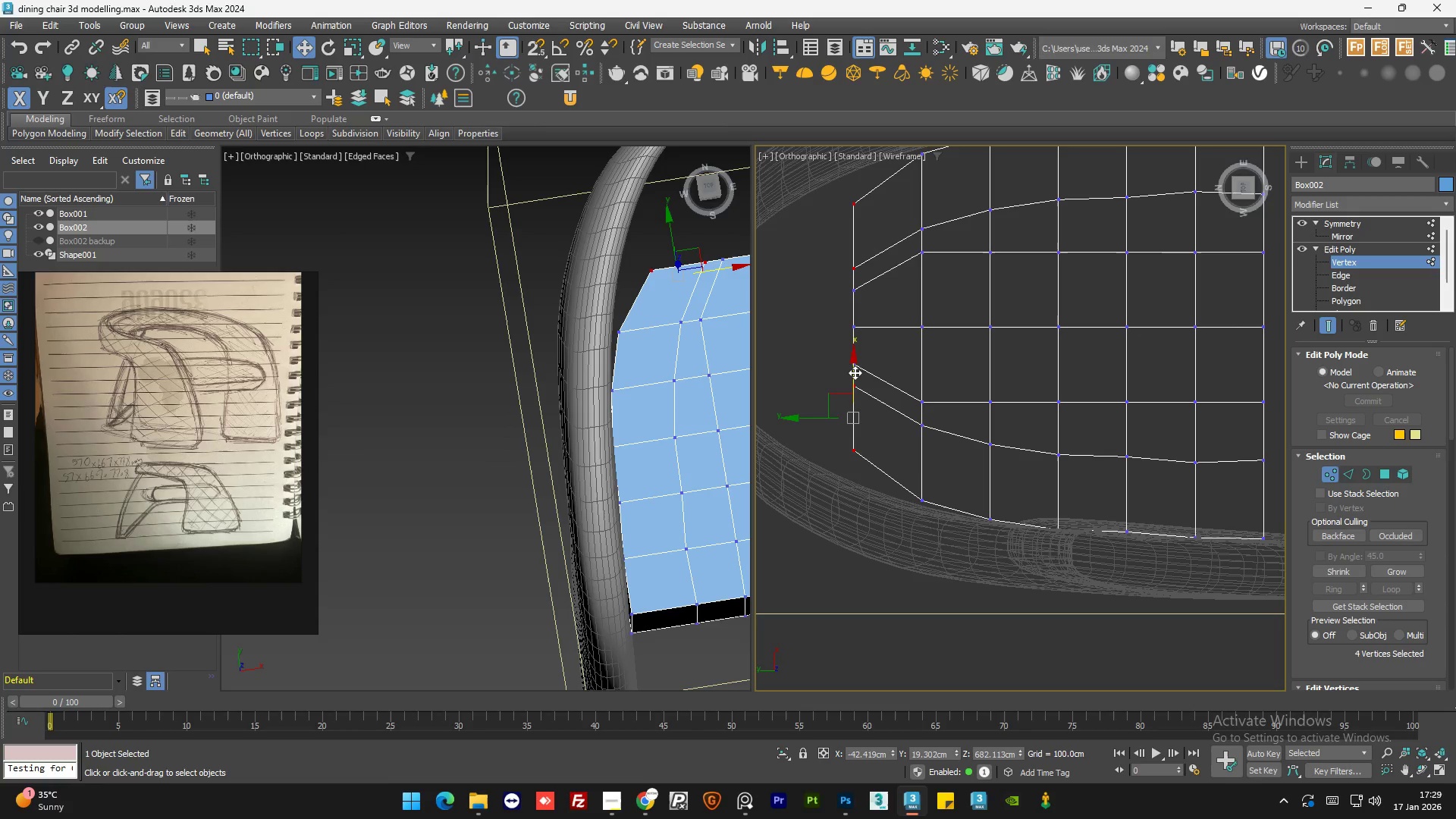 
wait(5.23)
 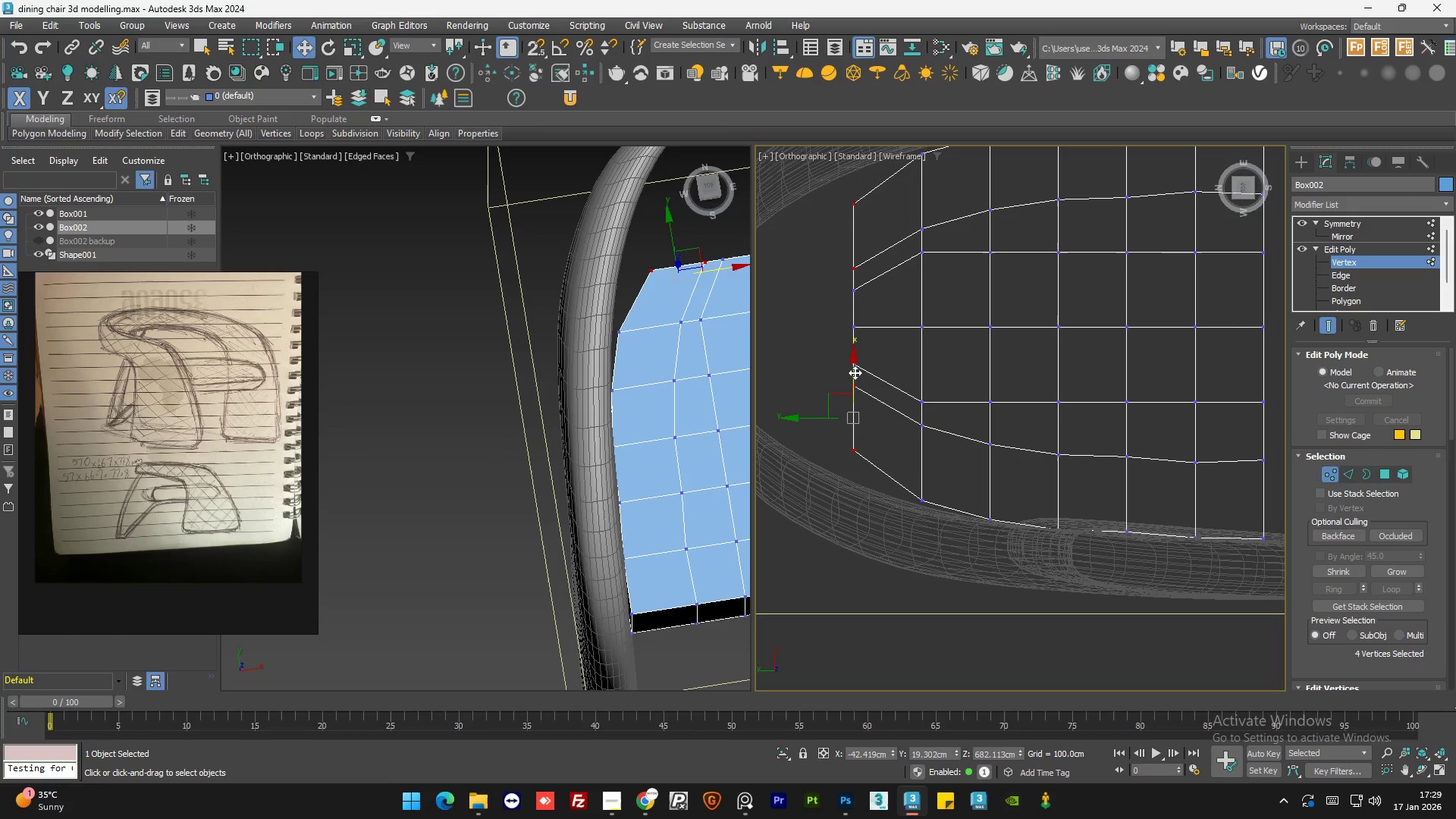 
scroll: coordinate [507, 543], scroll_direction: down, amount: 2.0
 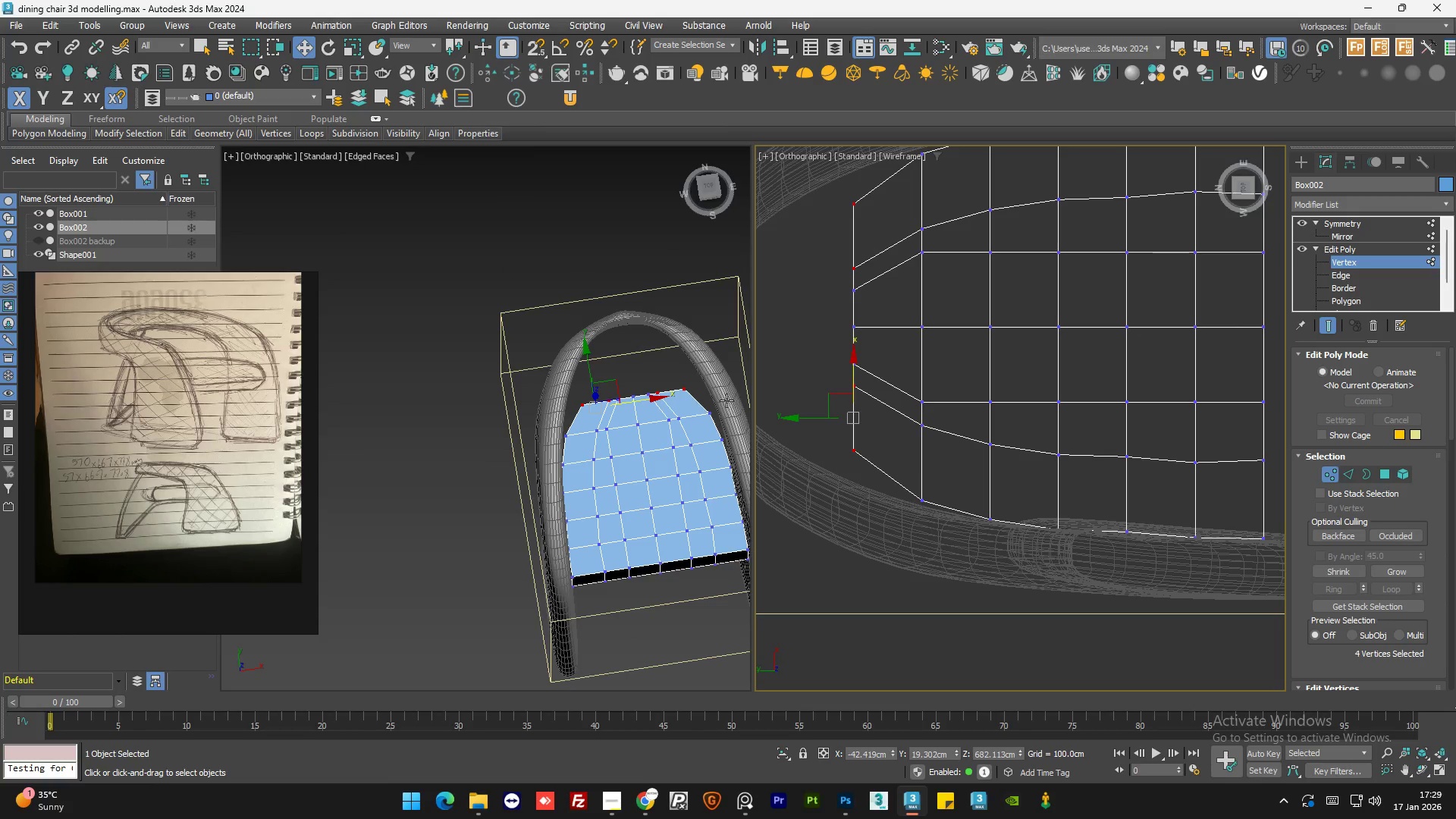 
scroll: coordinate [693, 400], scroll_direction: up, amount: 3.0
 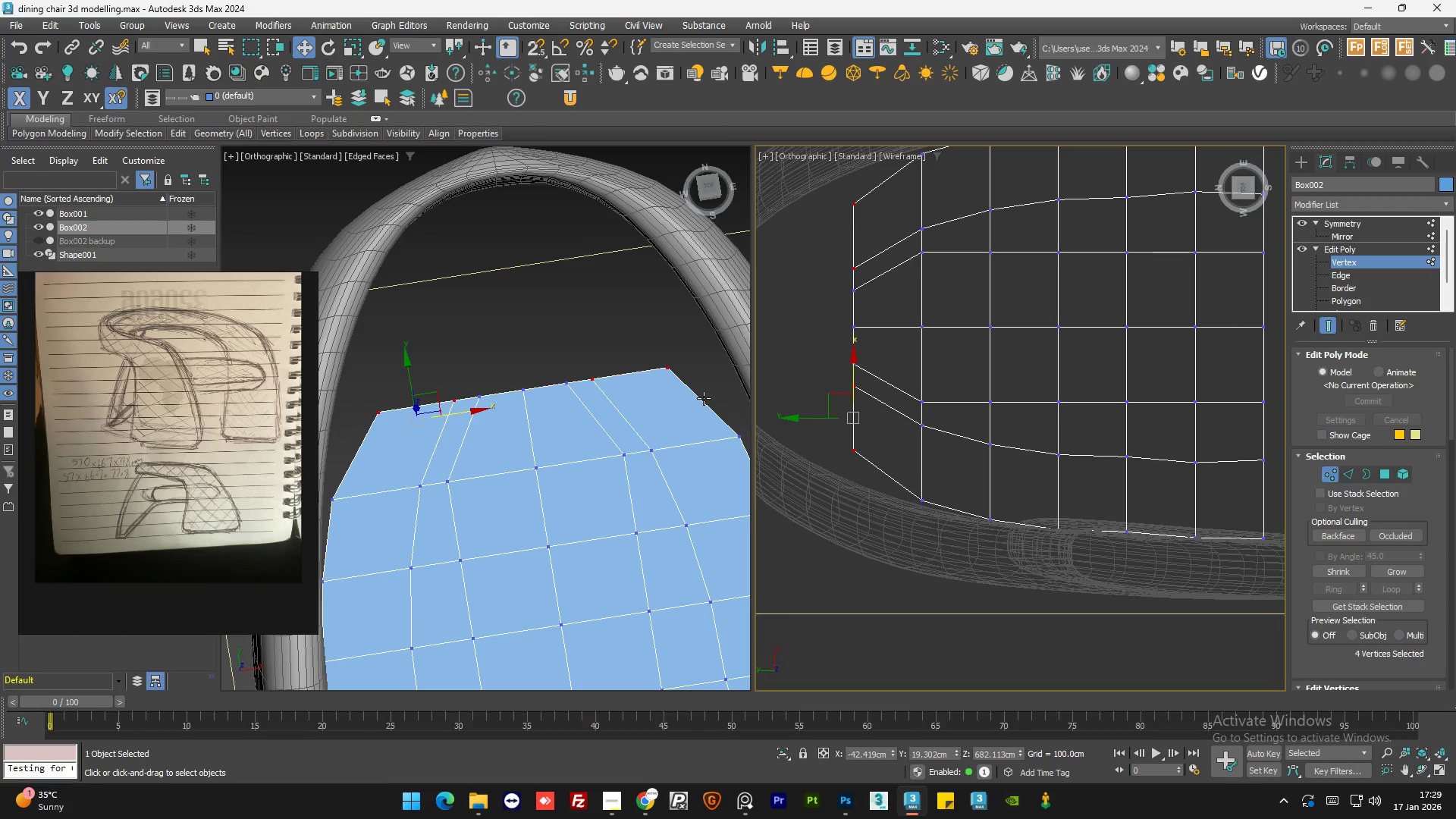 
left_click([881, 448])
 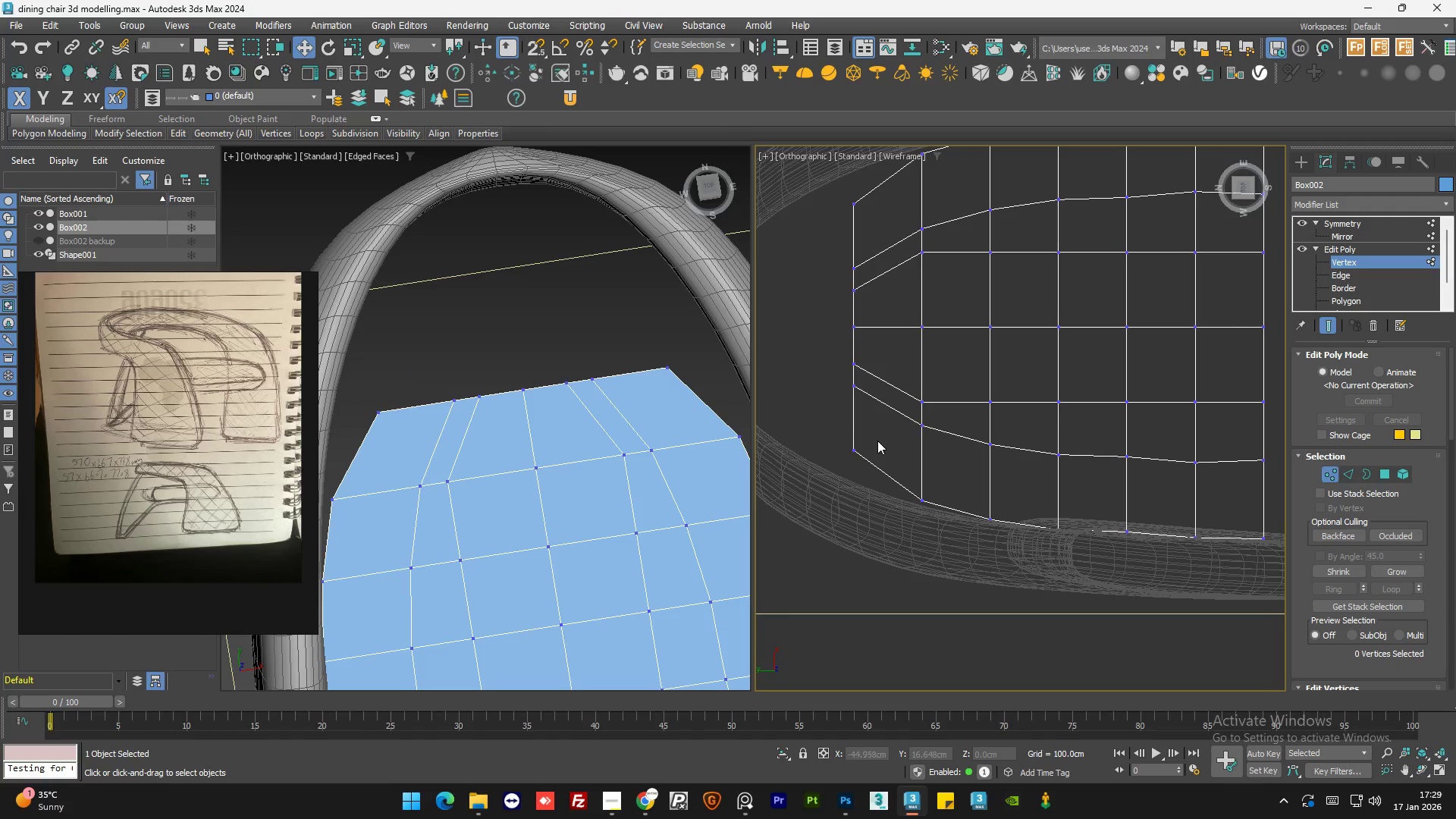 
left_click_drag(start_coordinate=[877, 441], to_coordinate=[819, 475])
 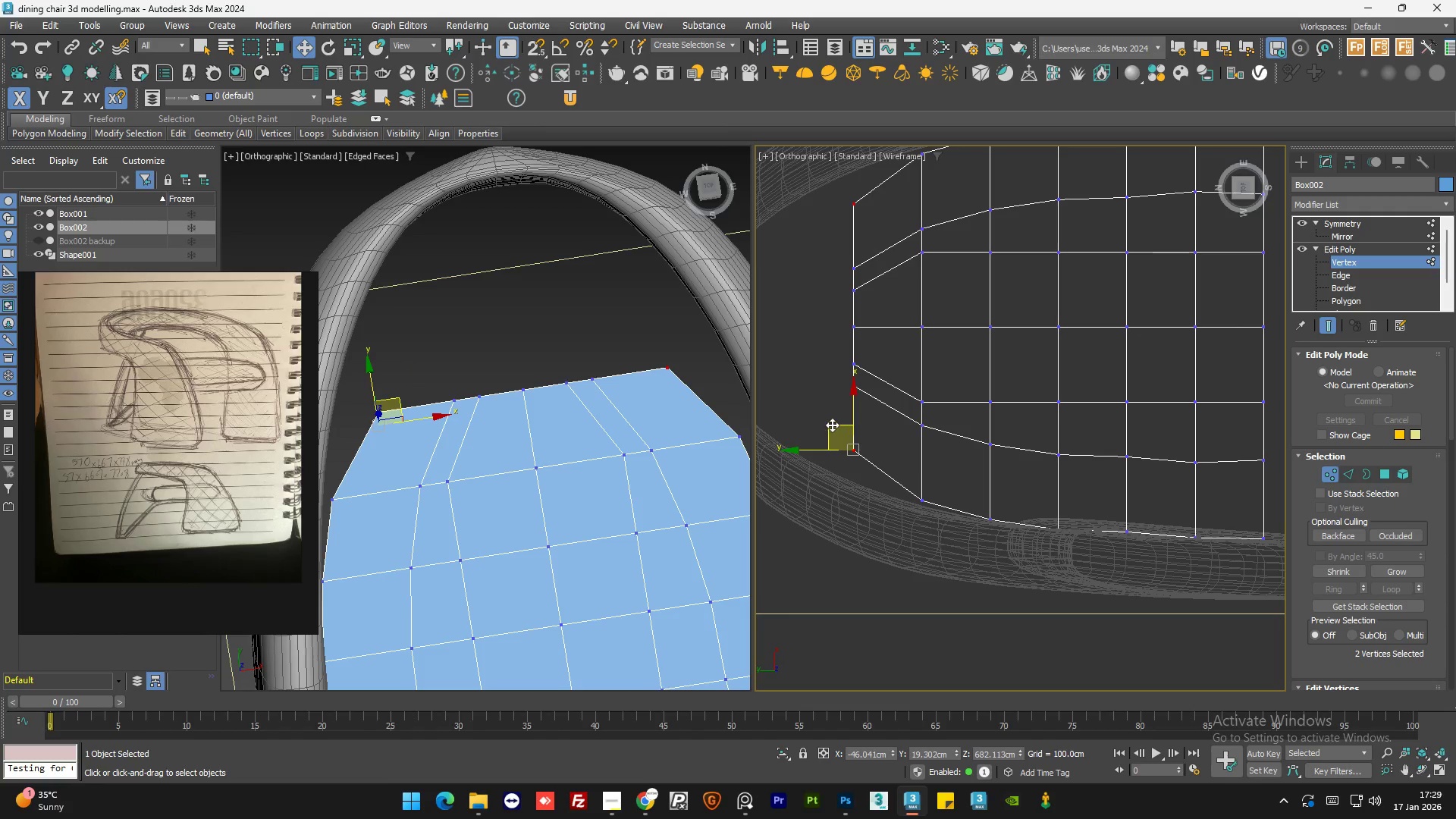 
left_click_drag(start_coordinate=[831, 425], to_coordinate=[864, 433])
 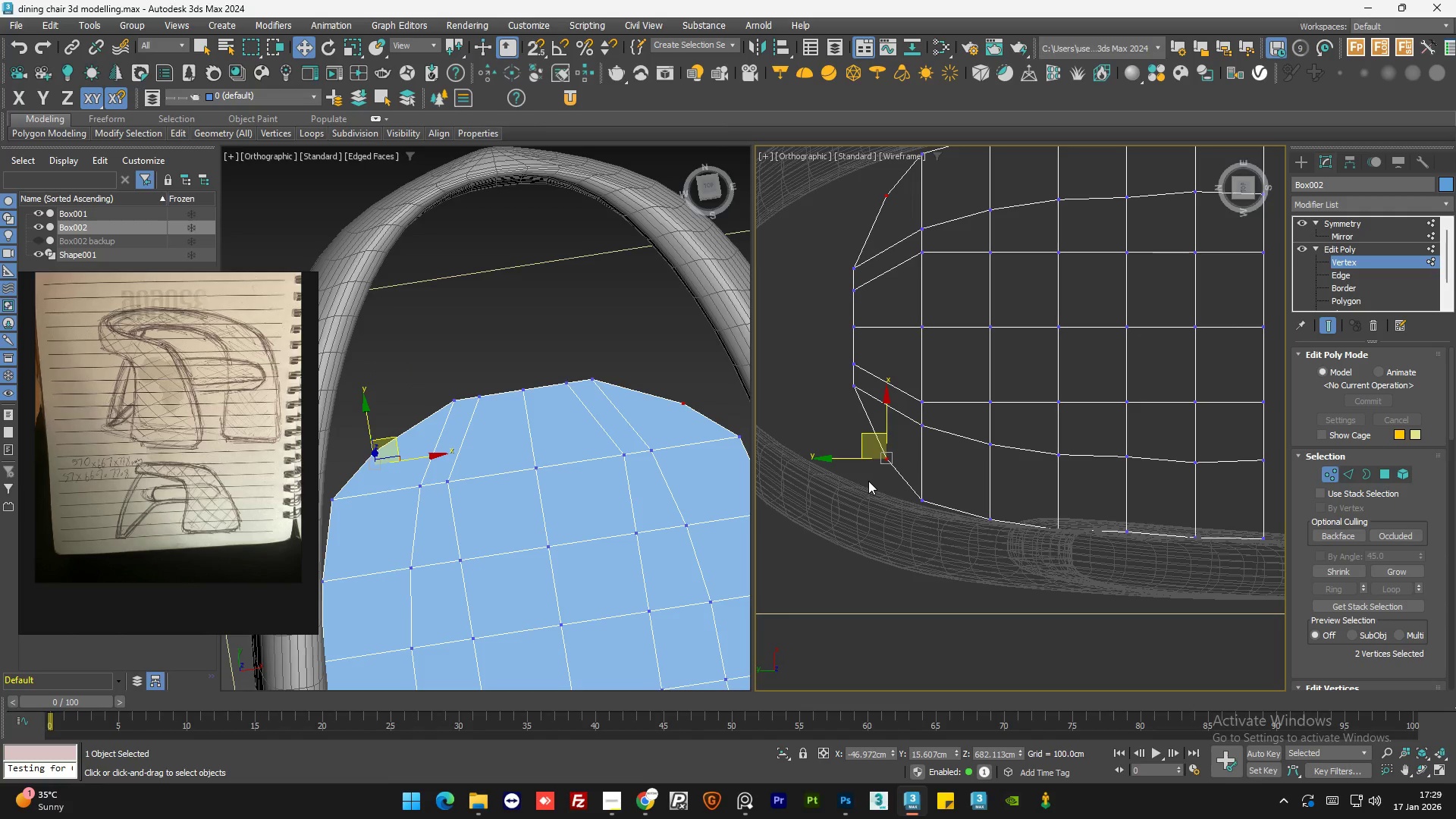 
left_click([868, 481])
 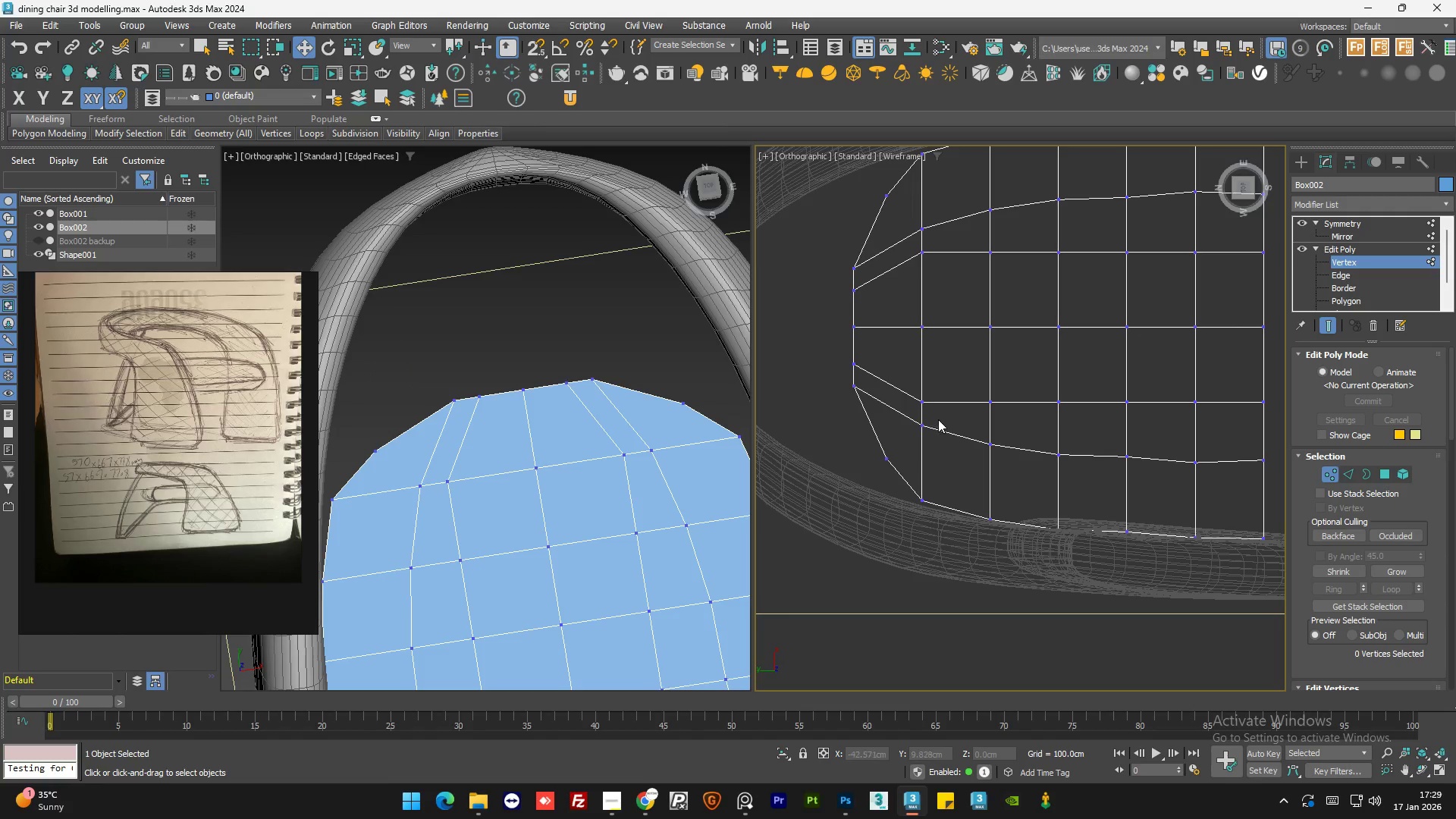 
left_click_drag(start_coordinate=[938, 419], to_coordinate=[905, 450])
 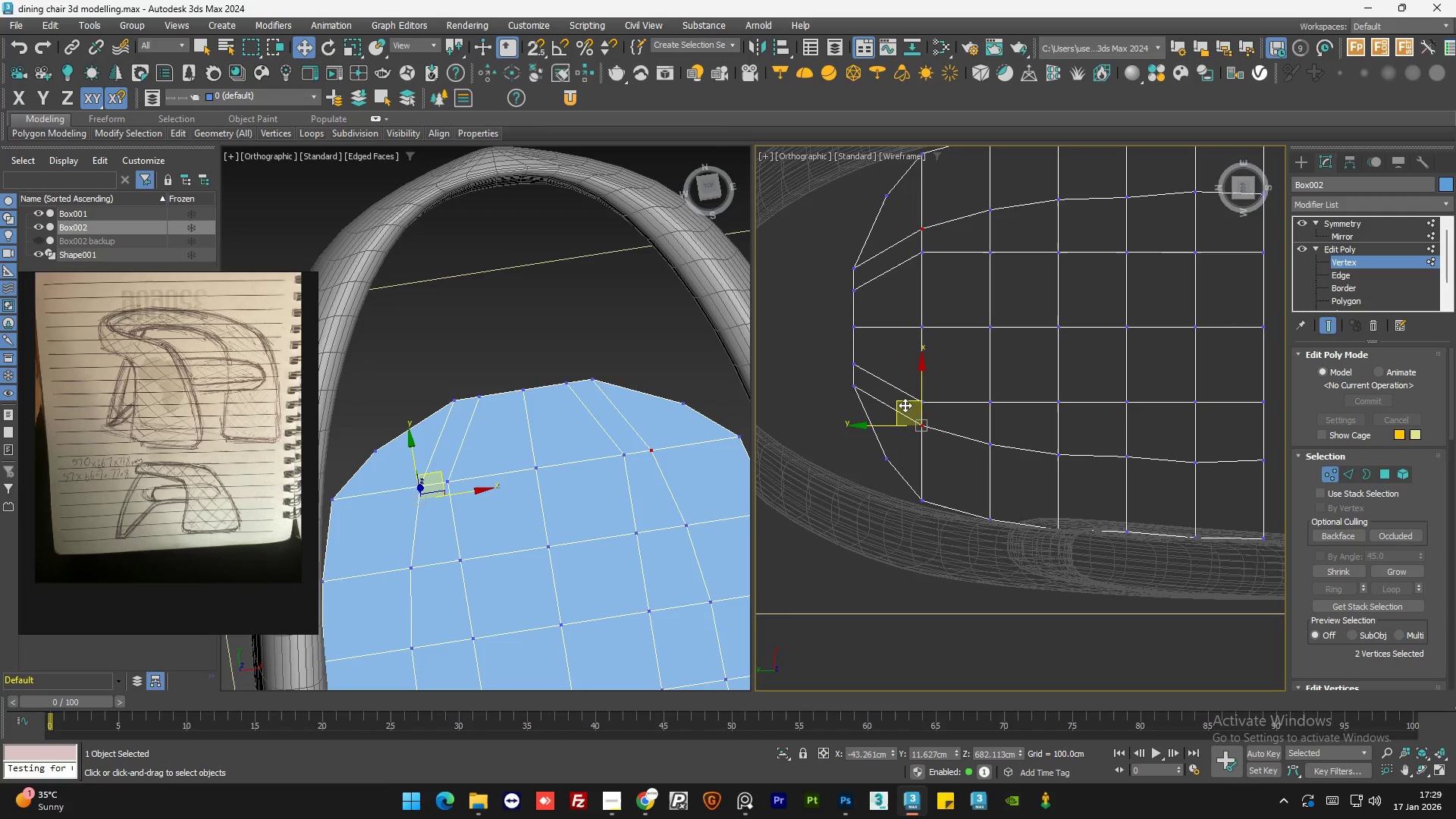 
left_click_drag(start_coordinate=[903, 403], to_coordinate=[905, 424])
 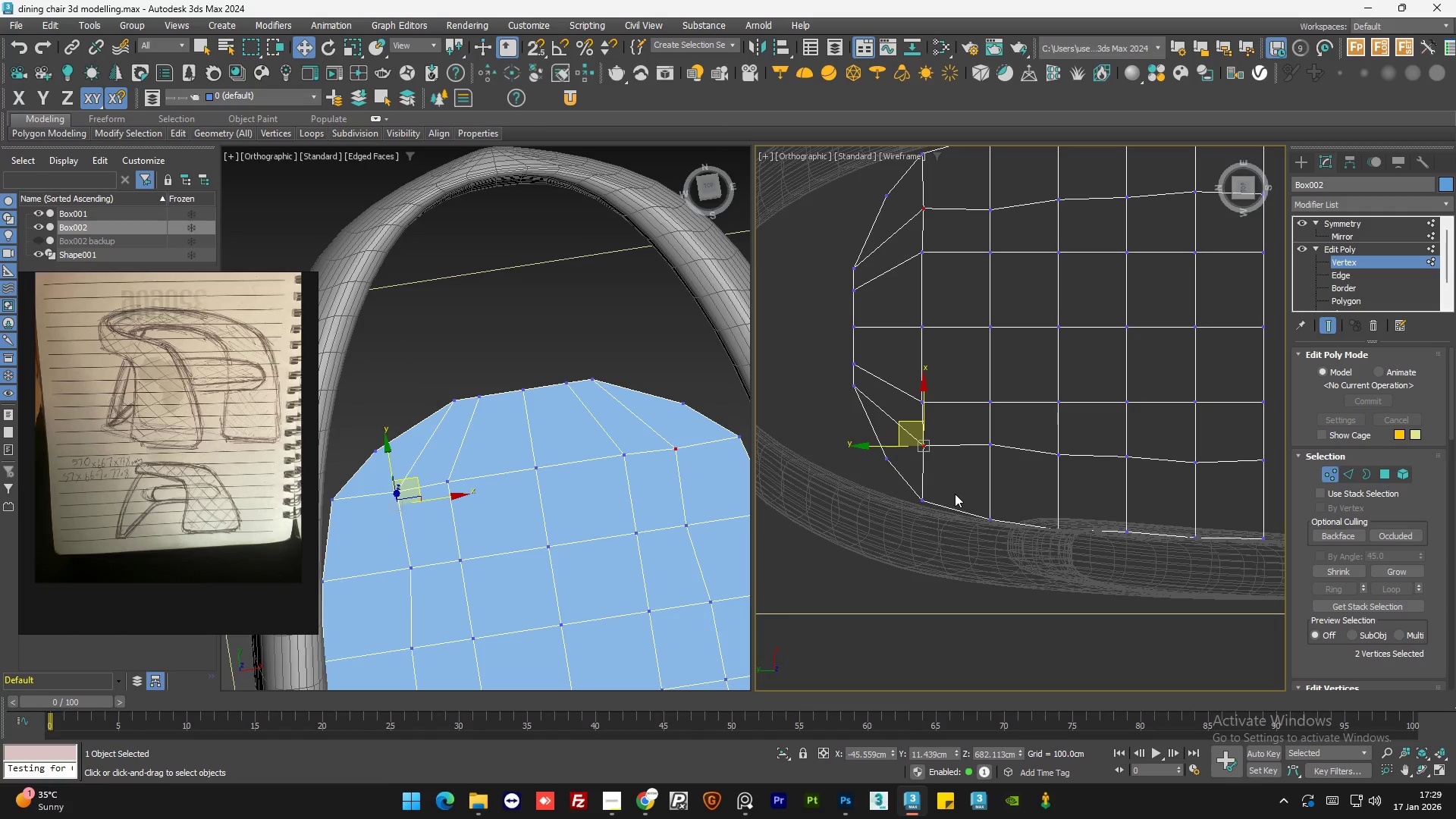 
left_click([955, 494])
 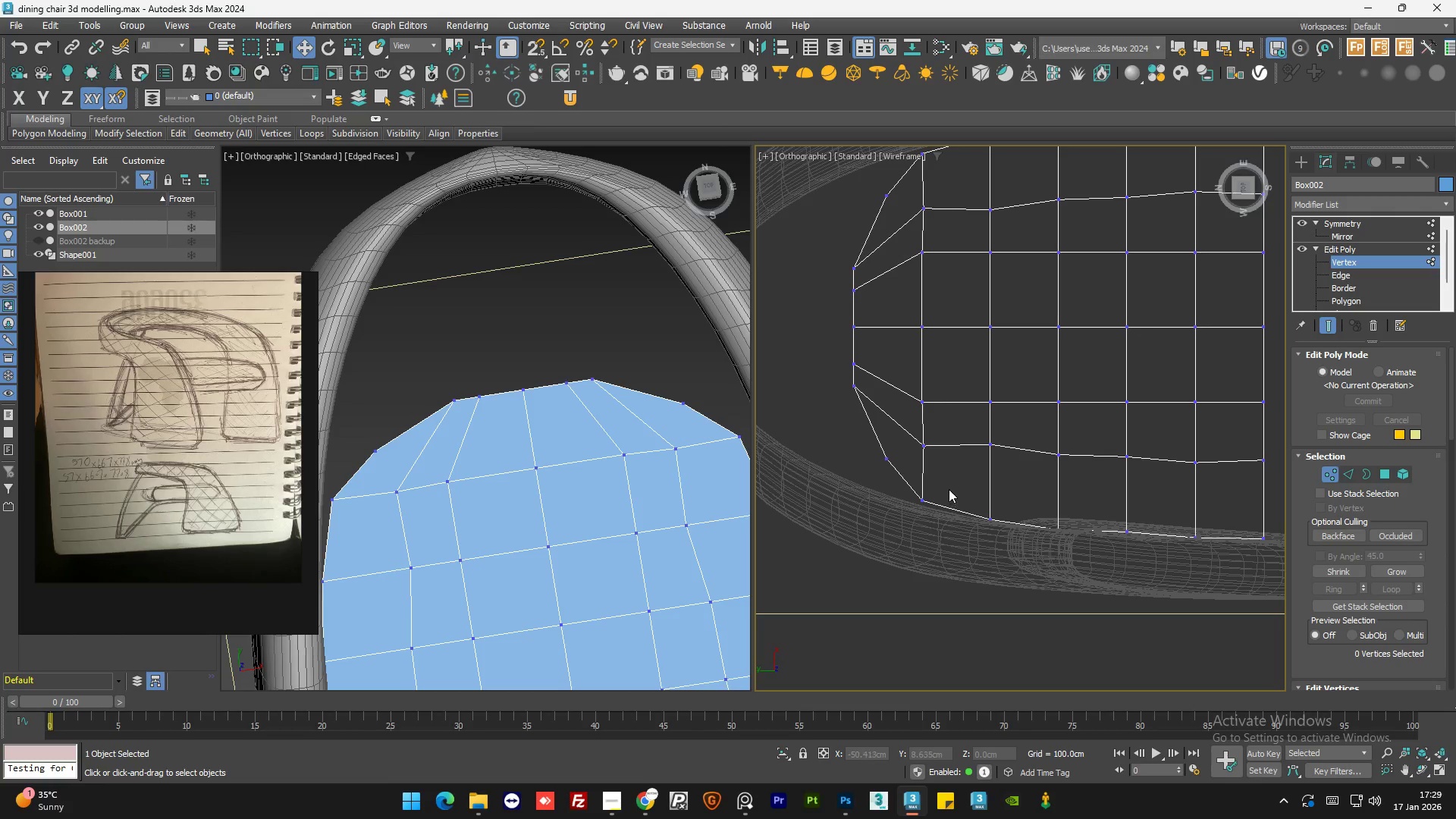 
left_click_drag(start_coordinate=[949, 489], to_coordinate=[911, 520])
 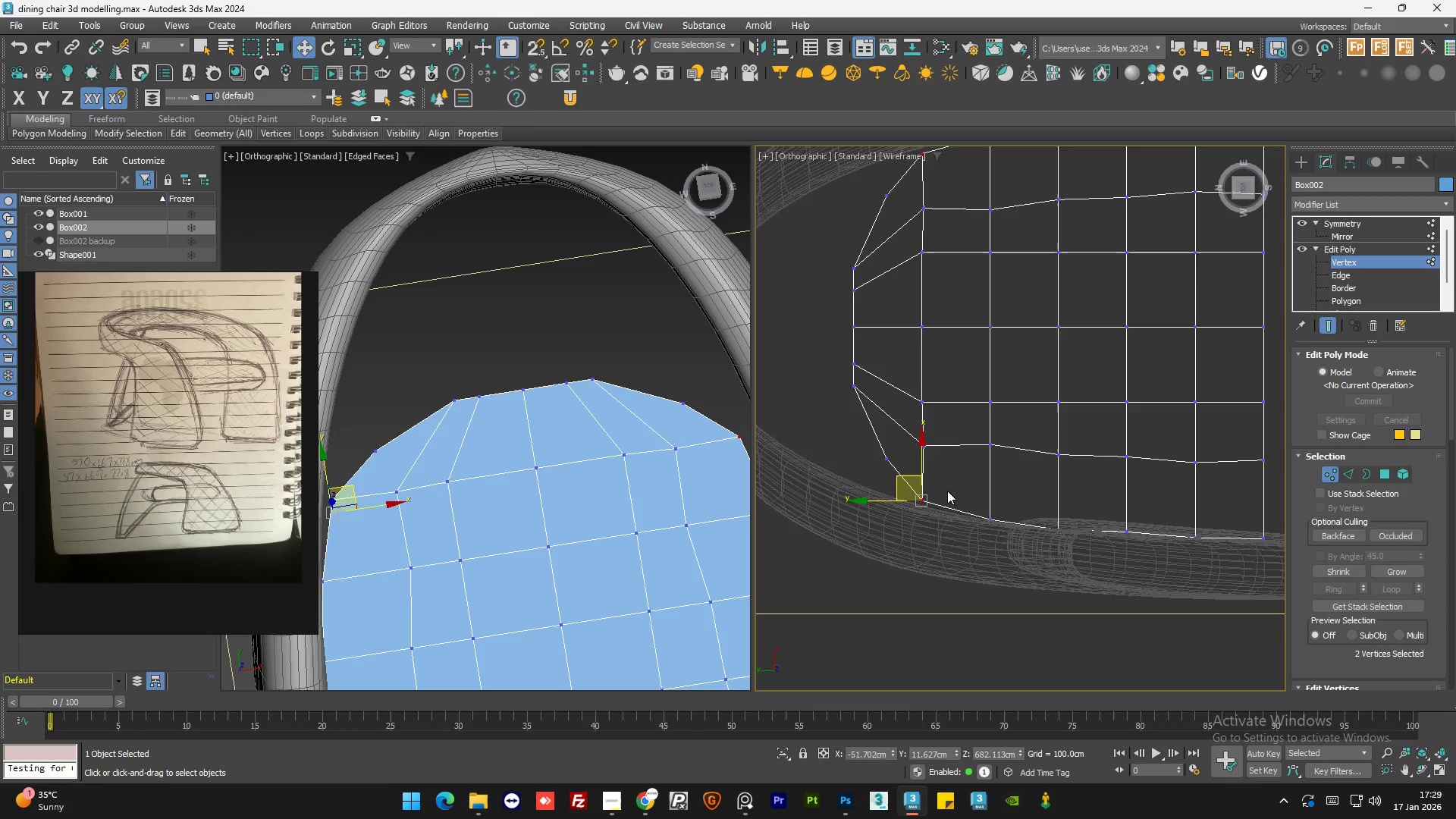 
scroll: coordinate [947, 491], scroll_direction: up, amount: 1.0
 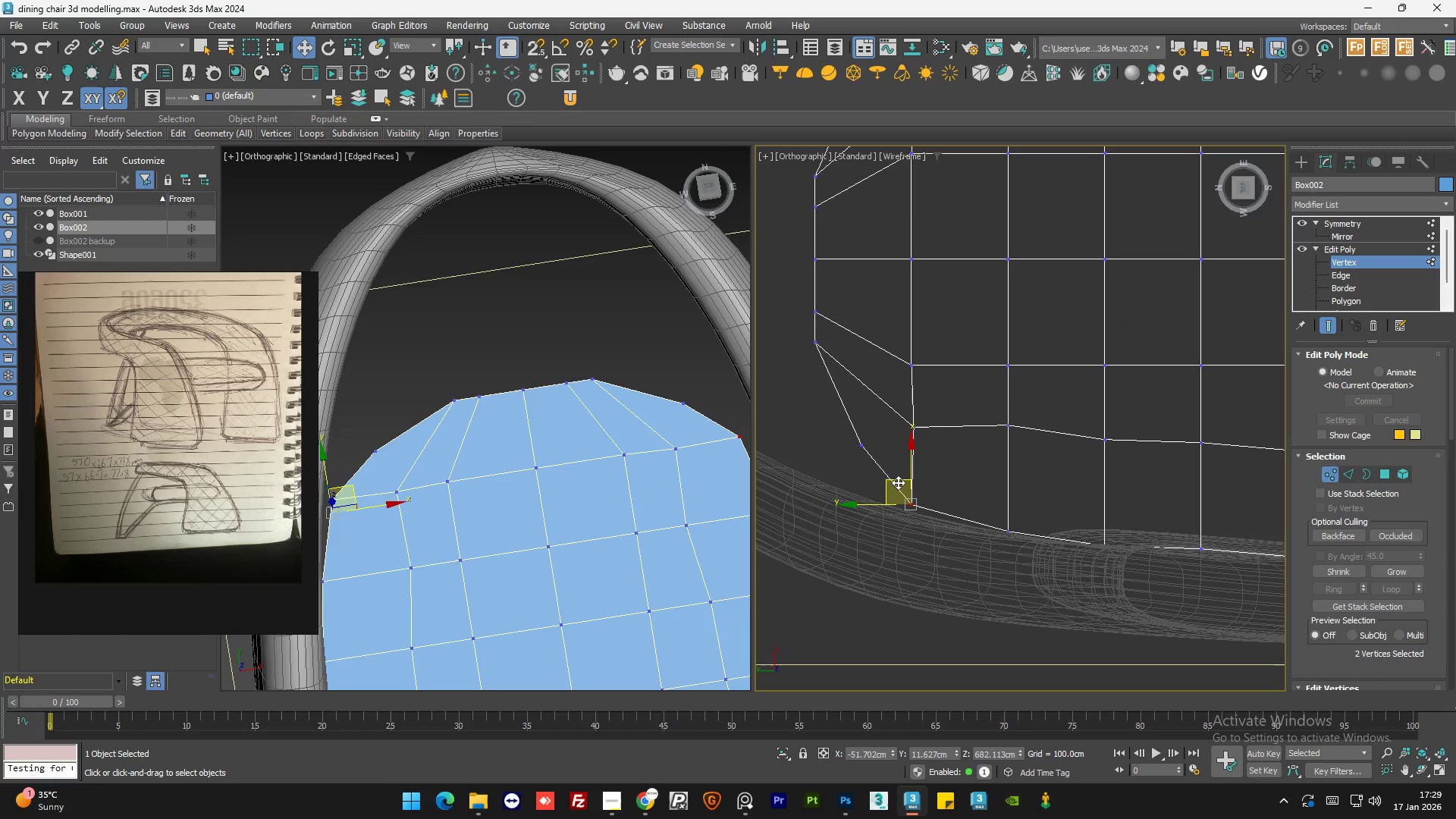 
left_click_drag(start_coordinate=[898, 482], to_coordinate=[905, 482])
 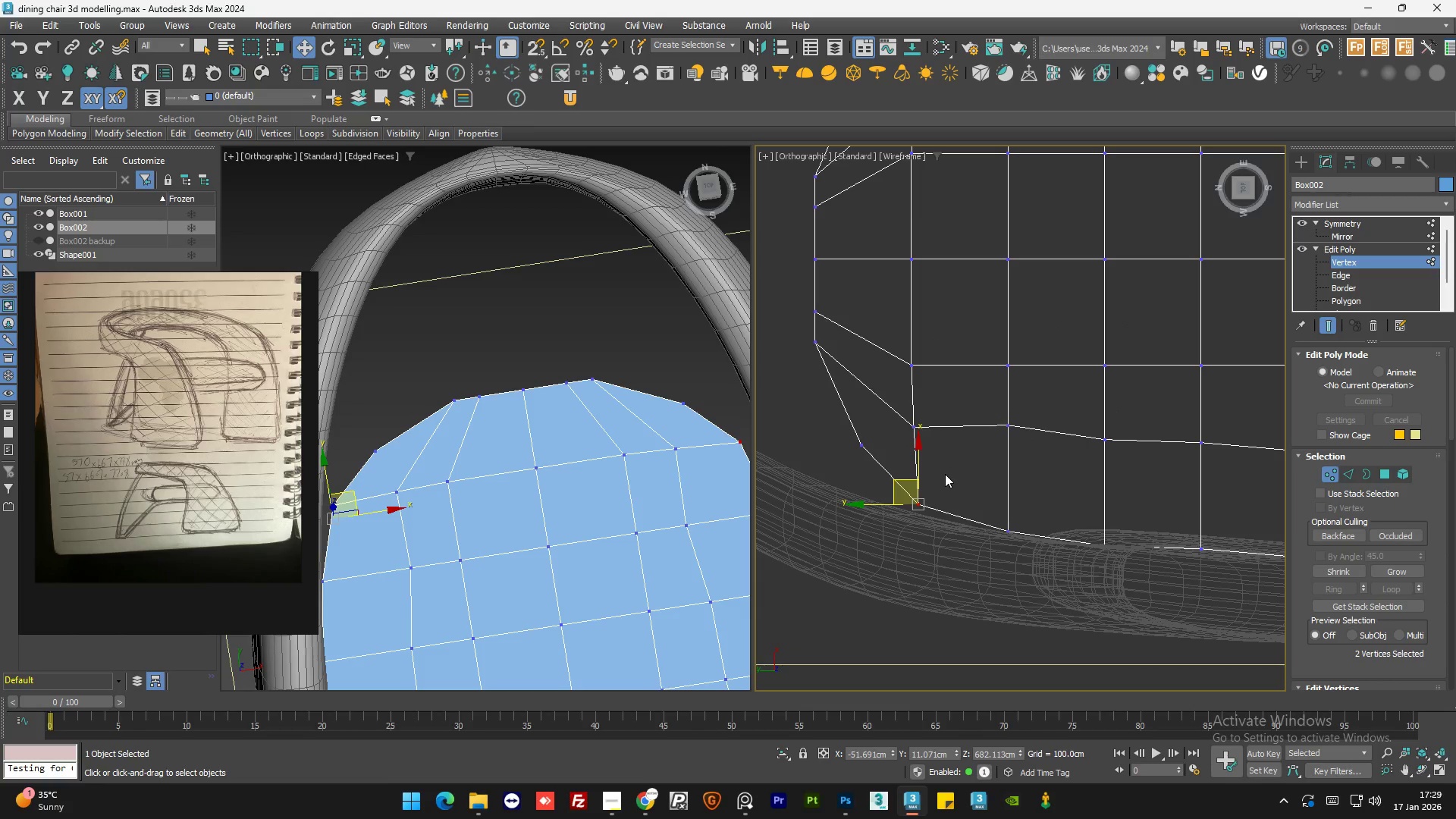 
left_click([945, 473])
 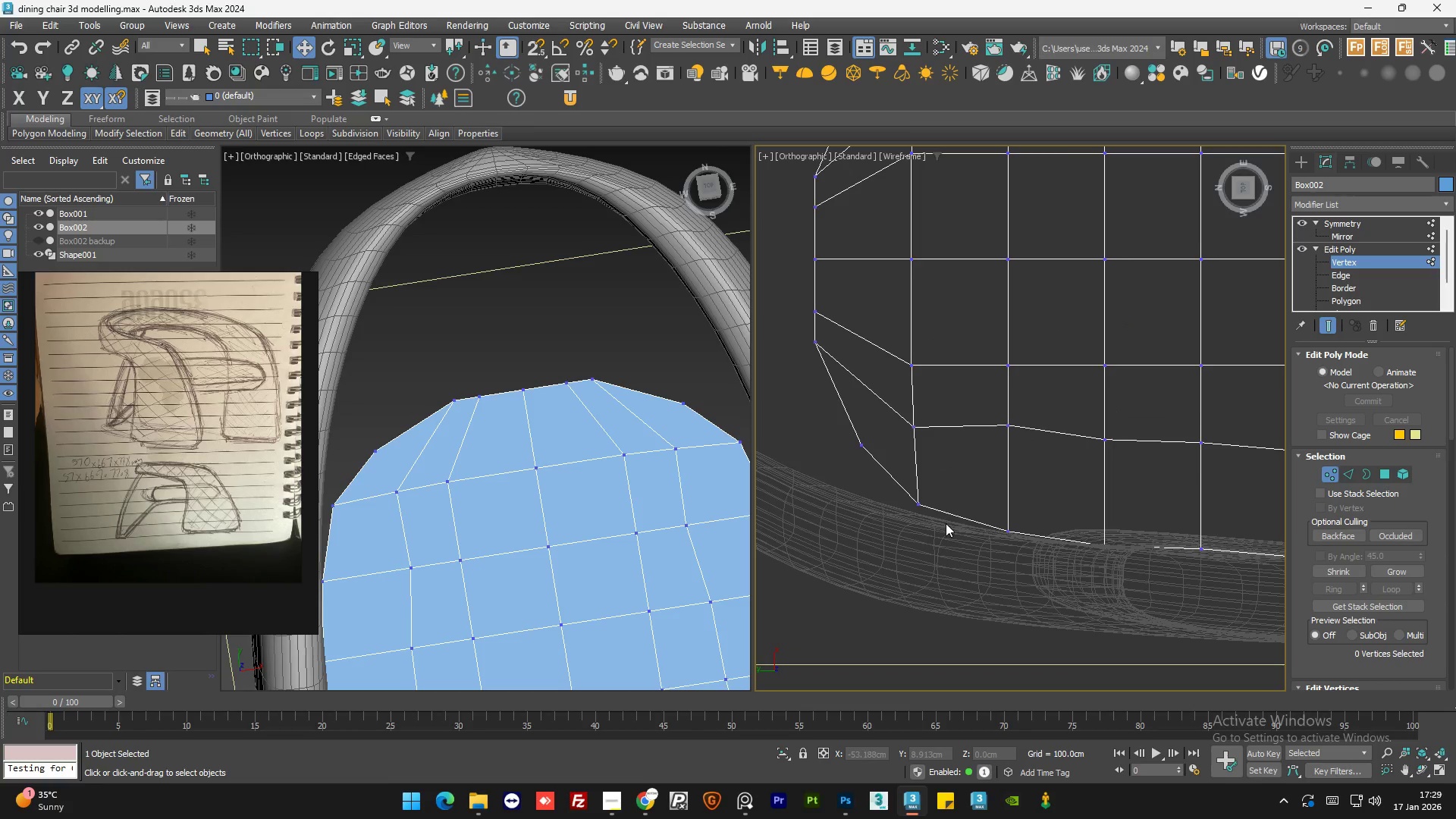 
left_click_drag(start_coordinate=[866, 389], to_coordinate=[828, 449])
 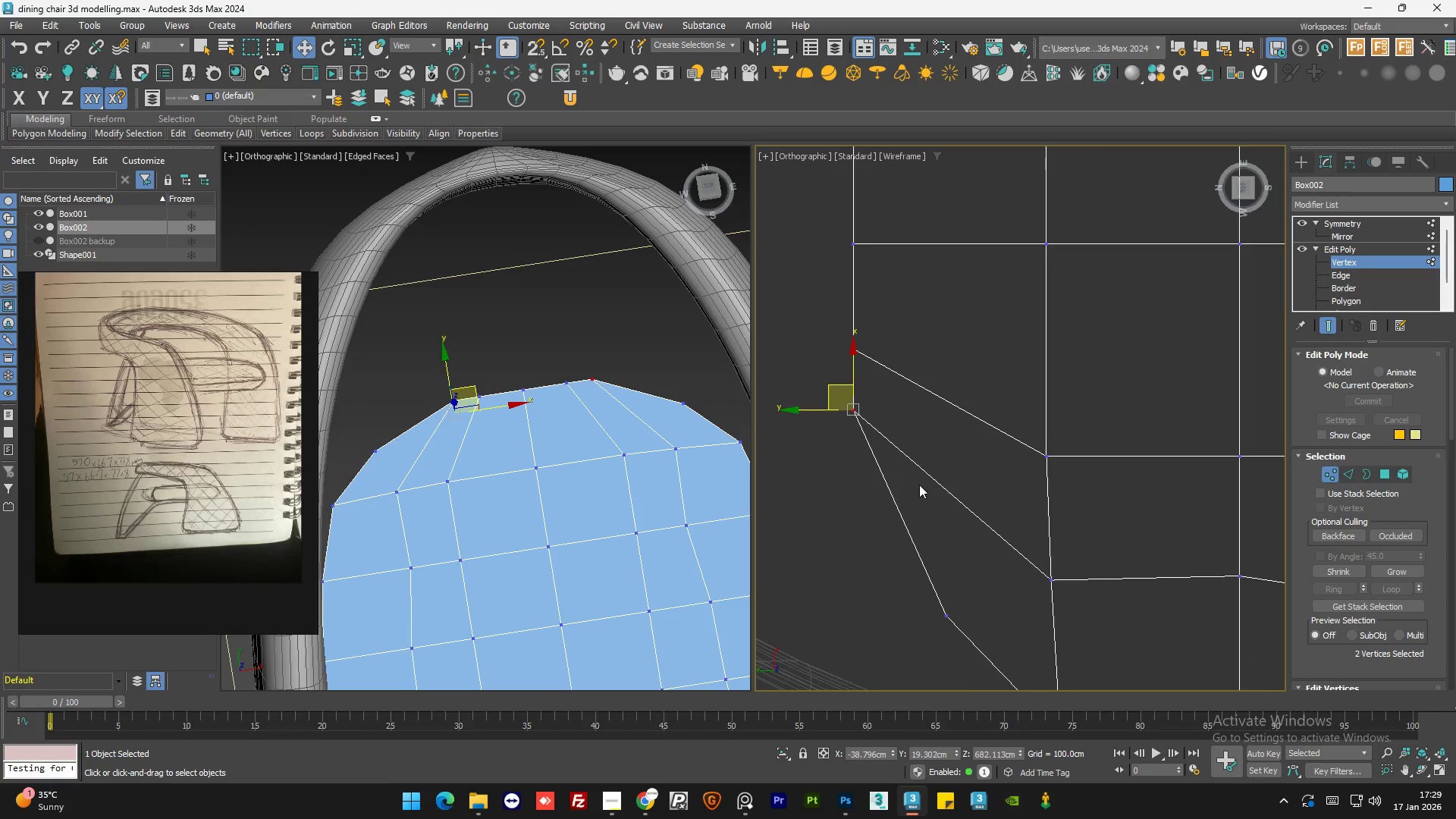 
scroll: coordinate [852, 386], scroll_direction: up, amount: 2.0
 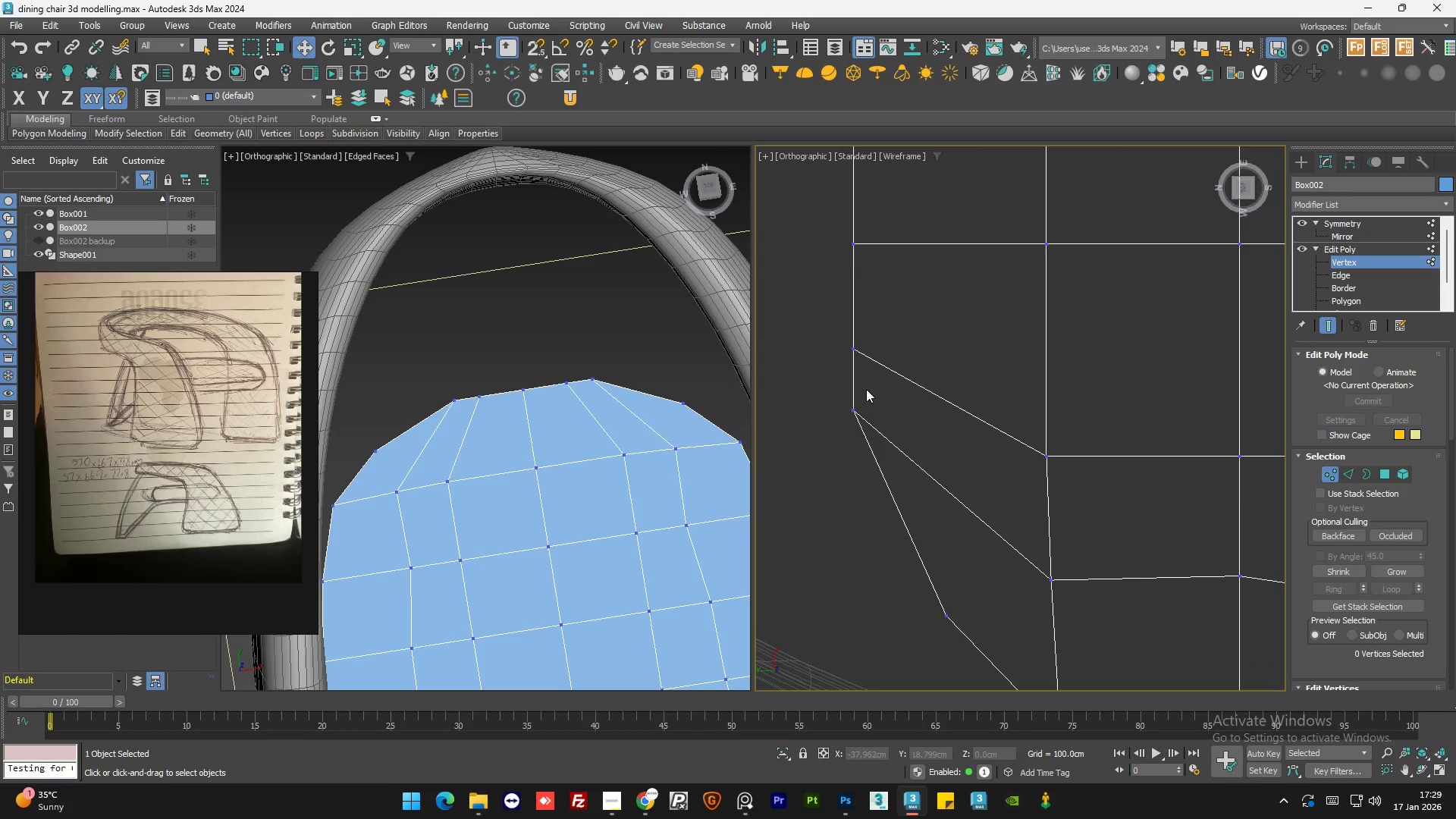 
scroll: coordinate [919, 485], scroll_direction: down, amount: 1.0
 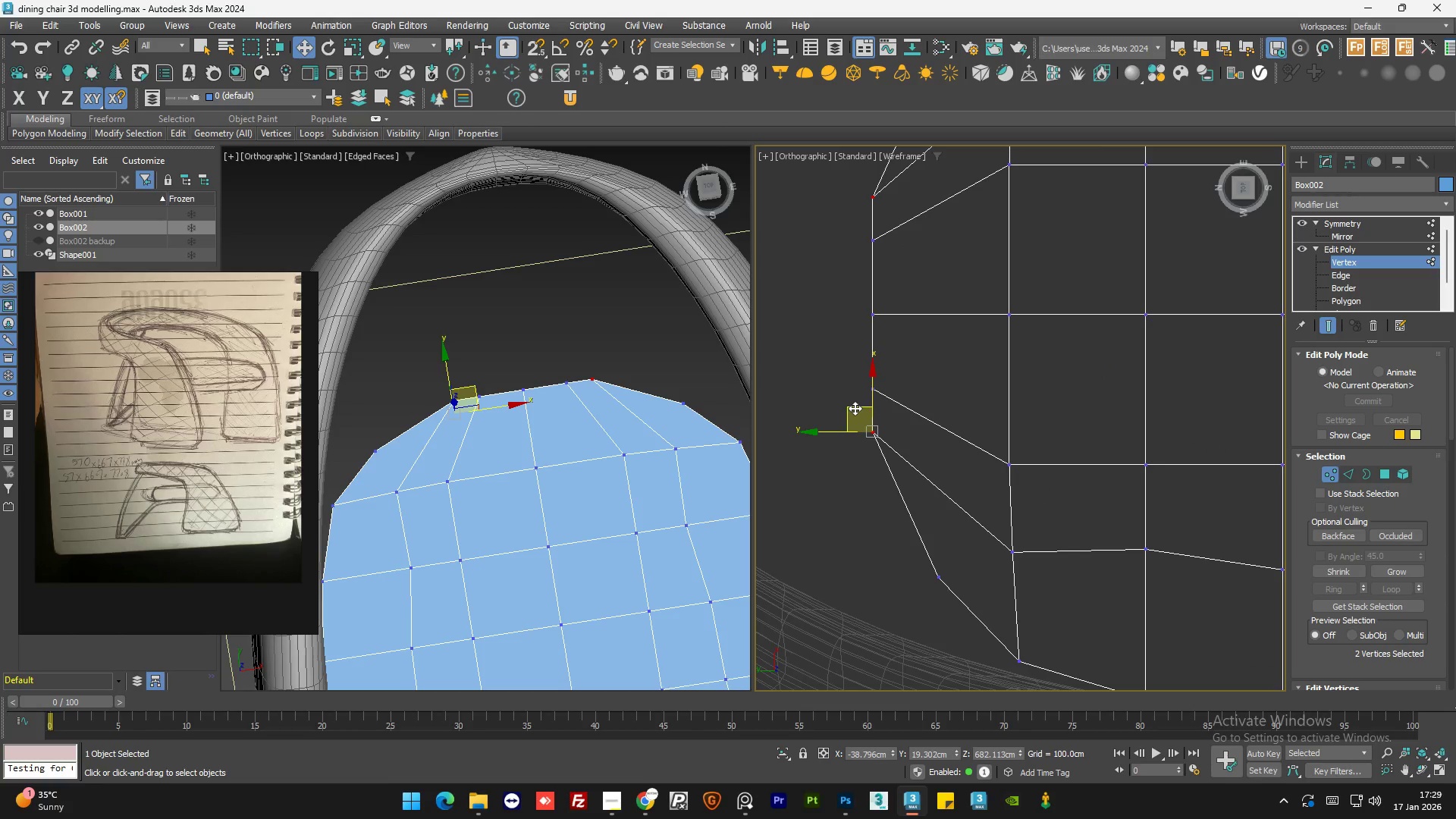 
left_click_drag(start_coordinate=[855, 408], to_coordinate=[861, 433])
 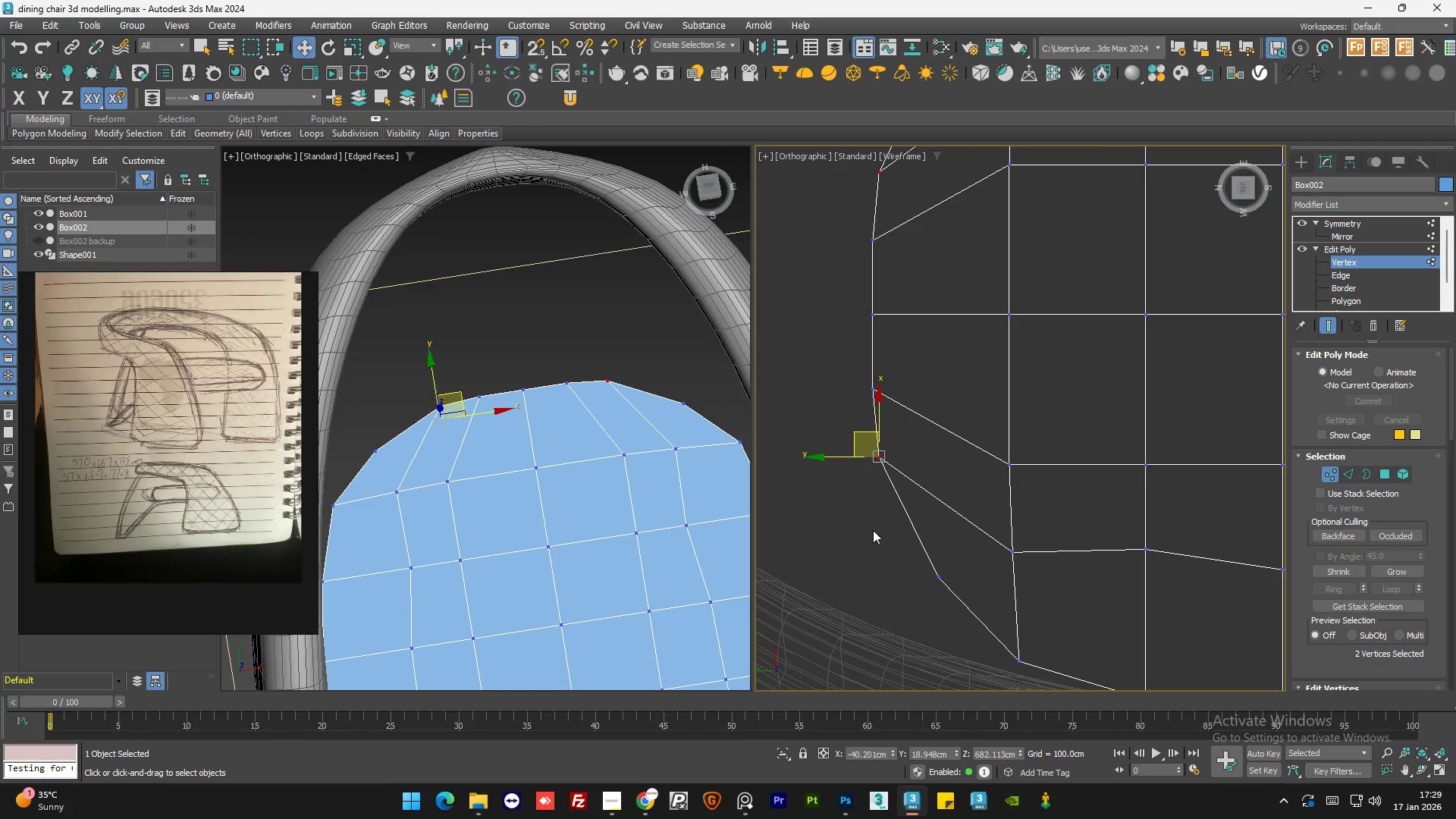 
left_click([873, 530])
 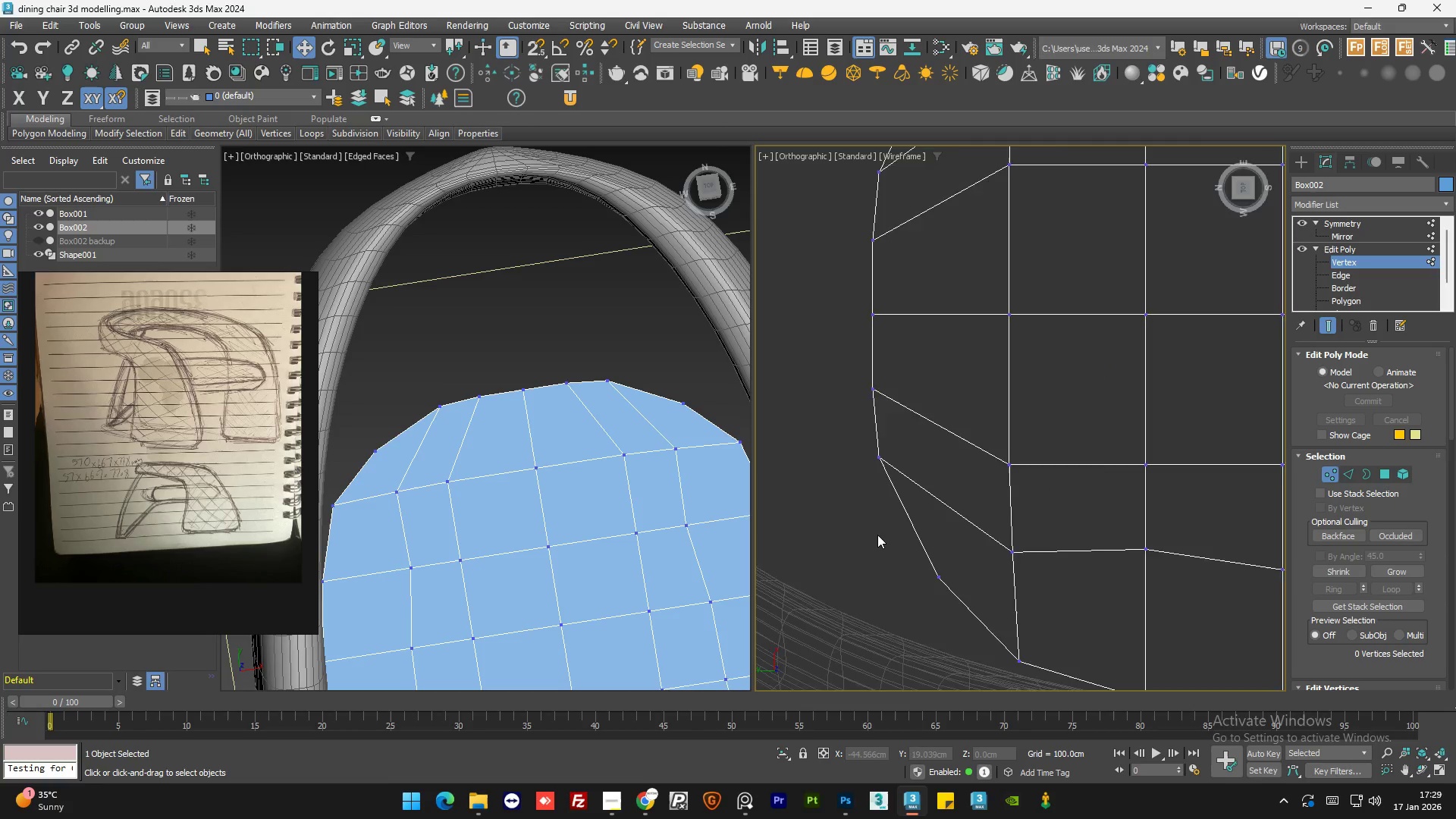 
scroll: coordinate [880, 406], scroll_direction: none, amount: 0.0
 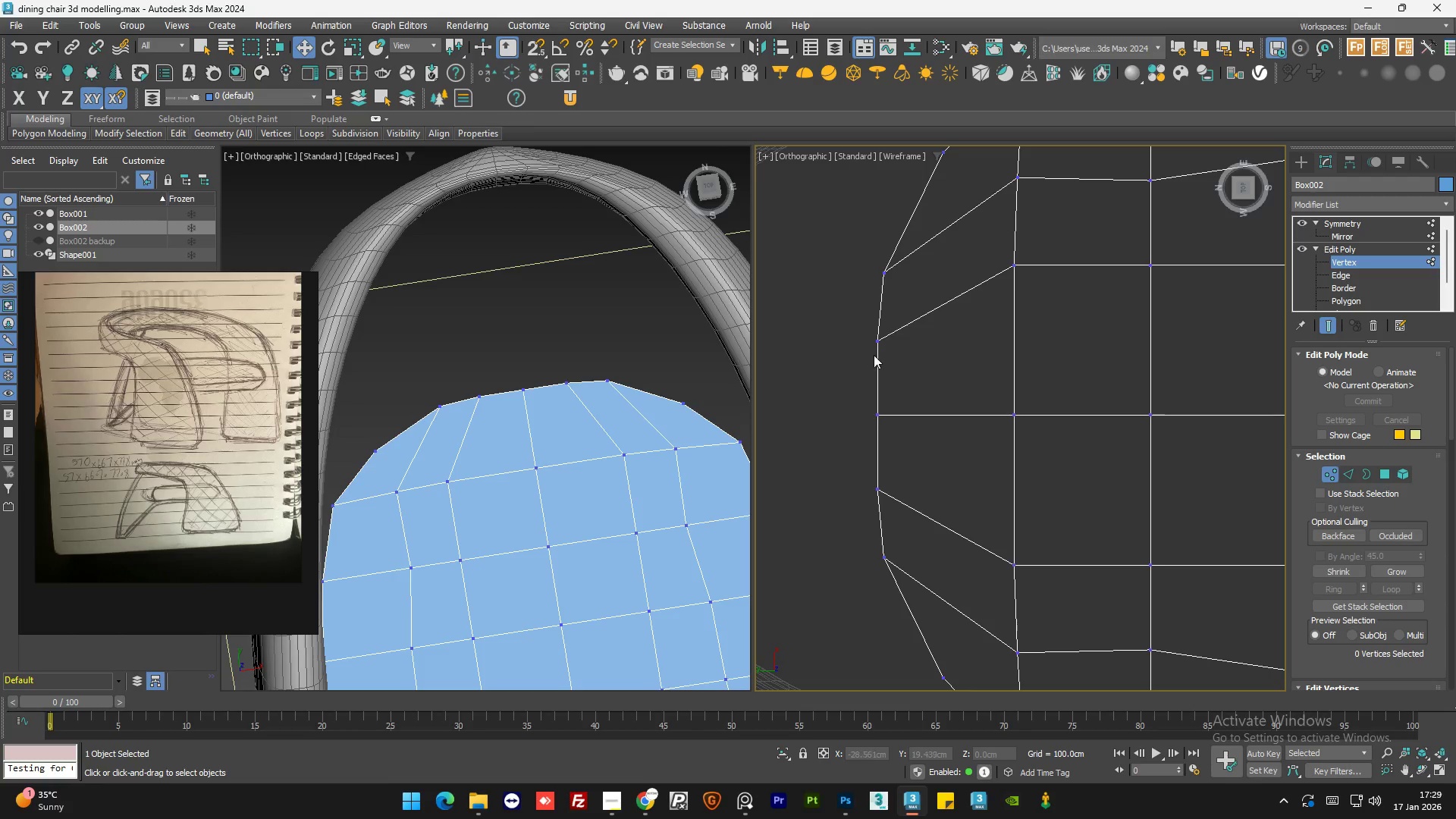 
scroll: coordinate [871, 361], scroll_direction: down, amount: 1.0
 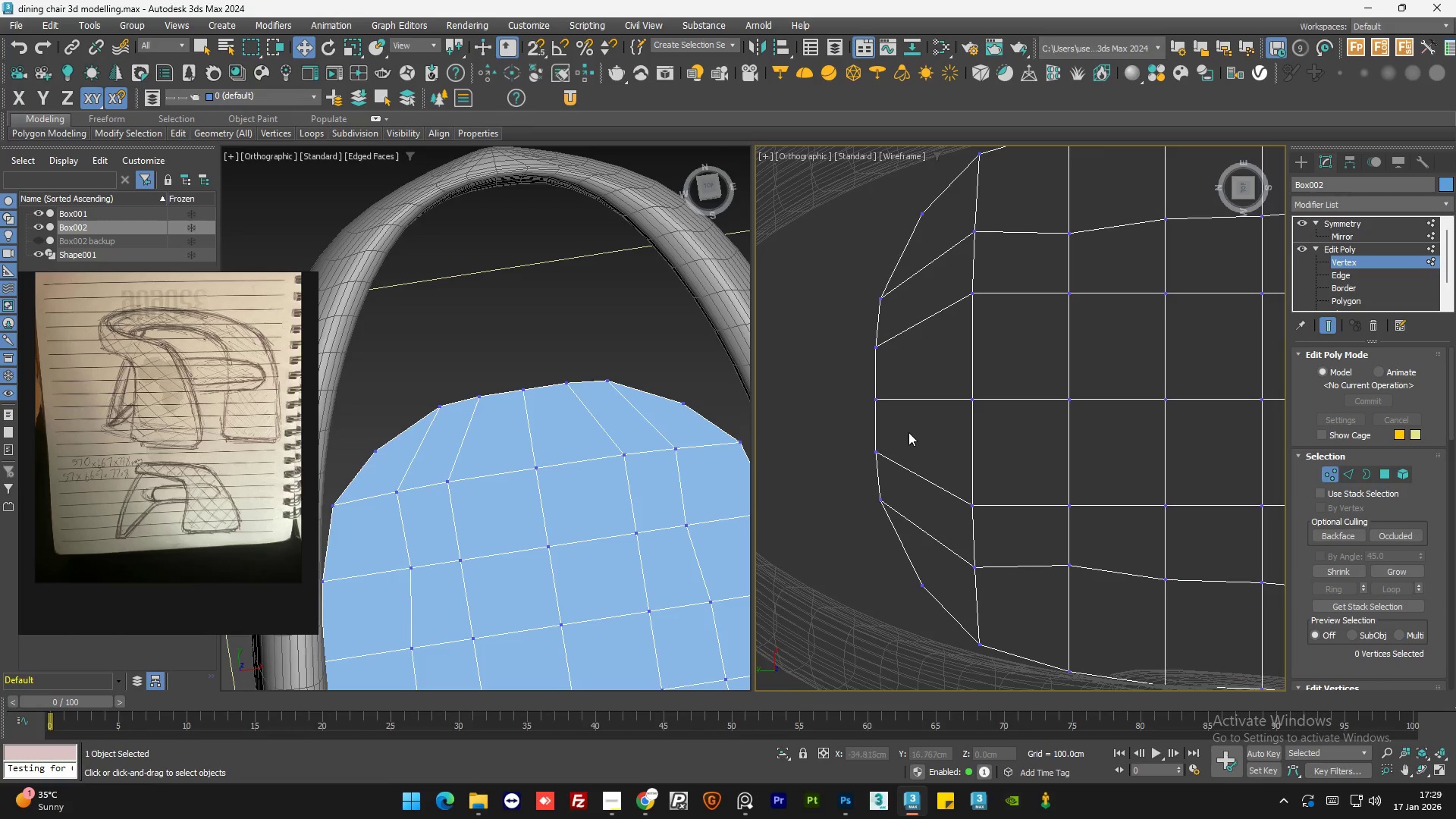 
left_click_drag(start_coordinate=[908, 434], to_coordinate=[854, 573])
 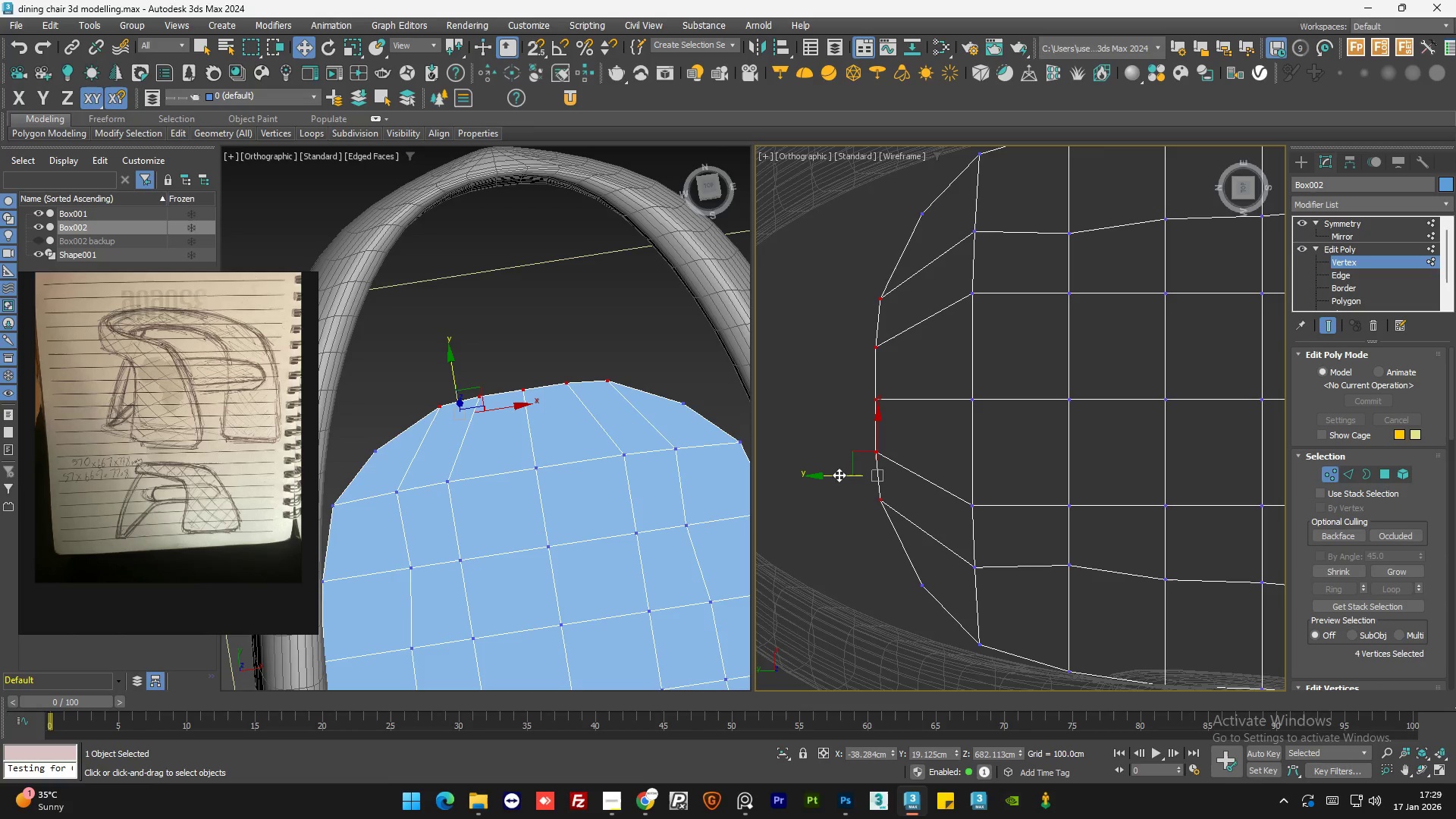 
left_click_drag(start_coordinate=[839, 475], to_coordinate=[843, 475])
 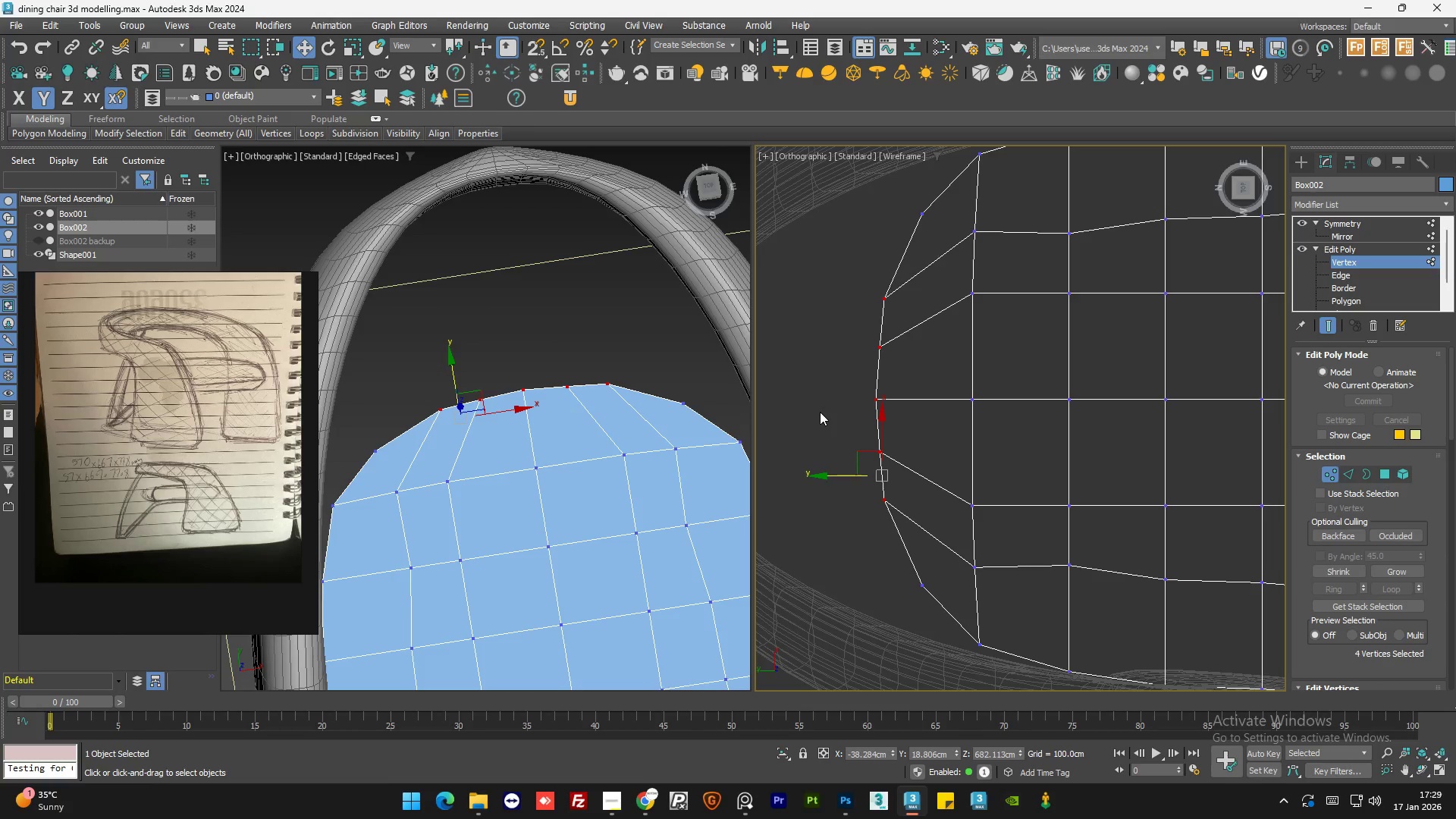 
left_click([820, 412])
 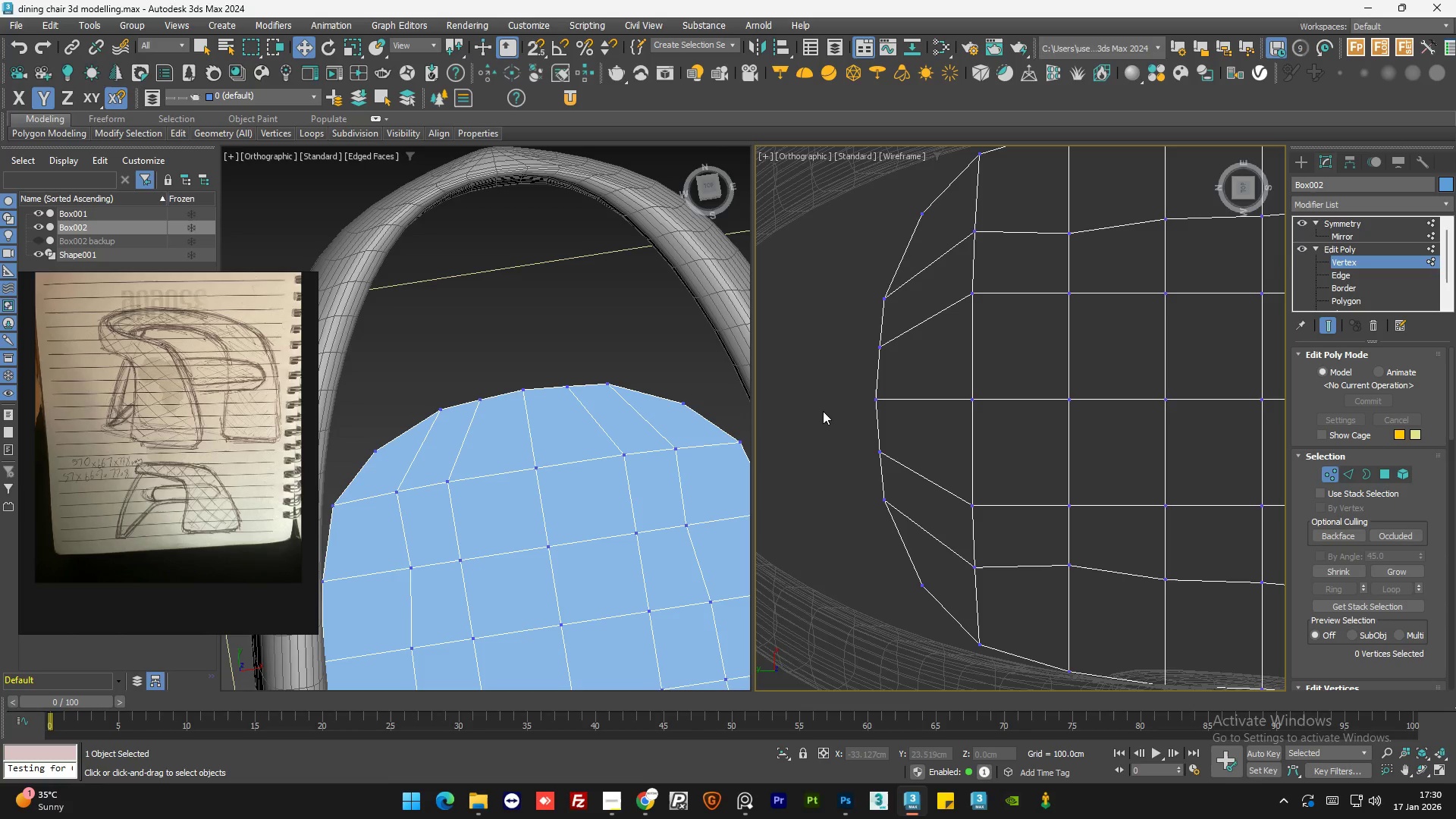 
wait(18.39)
 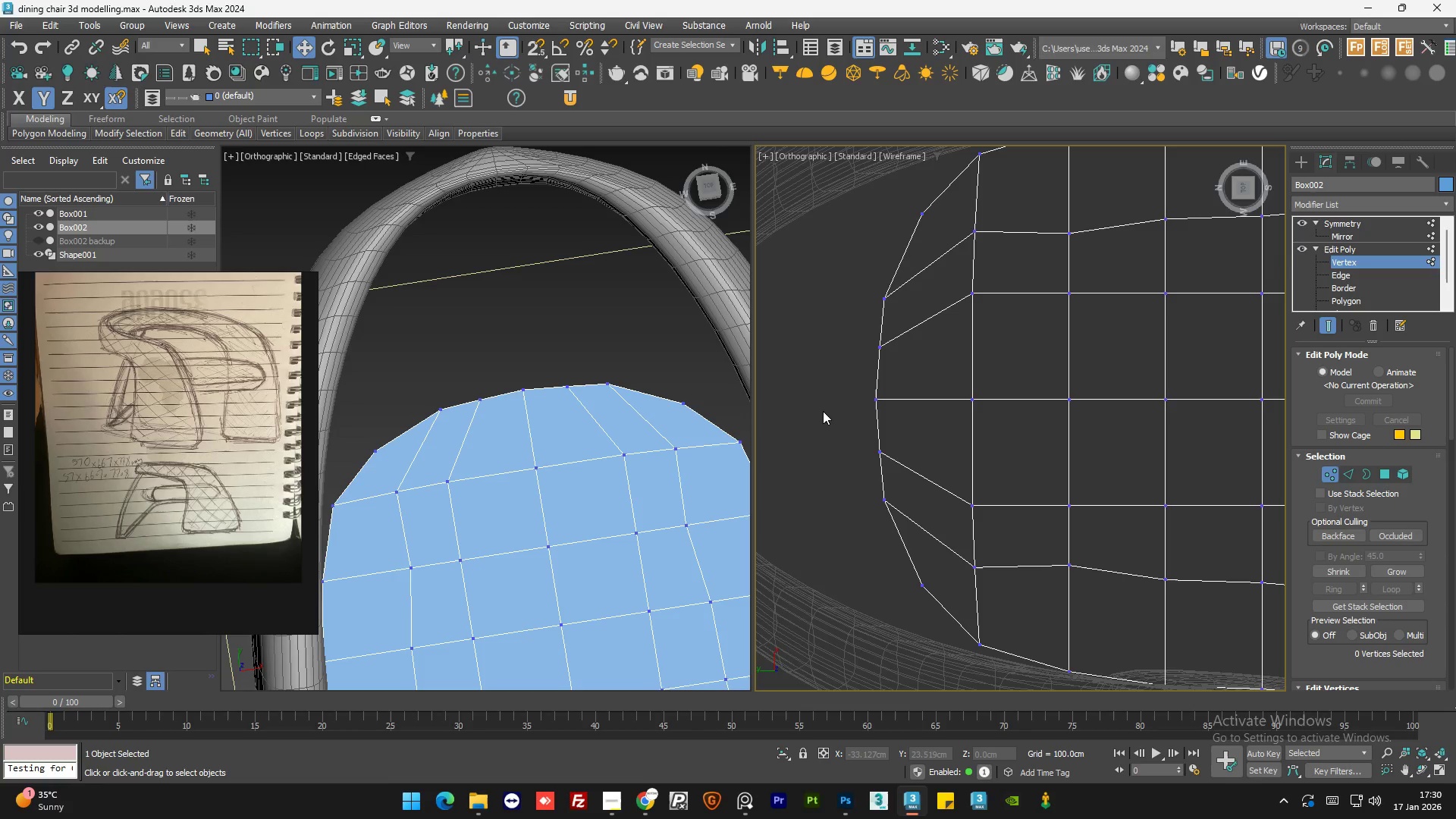 
scroll: coordinate [907, 435], scroll_direction: up, amount: 1.0
 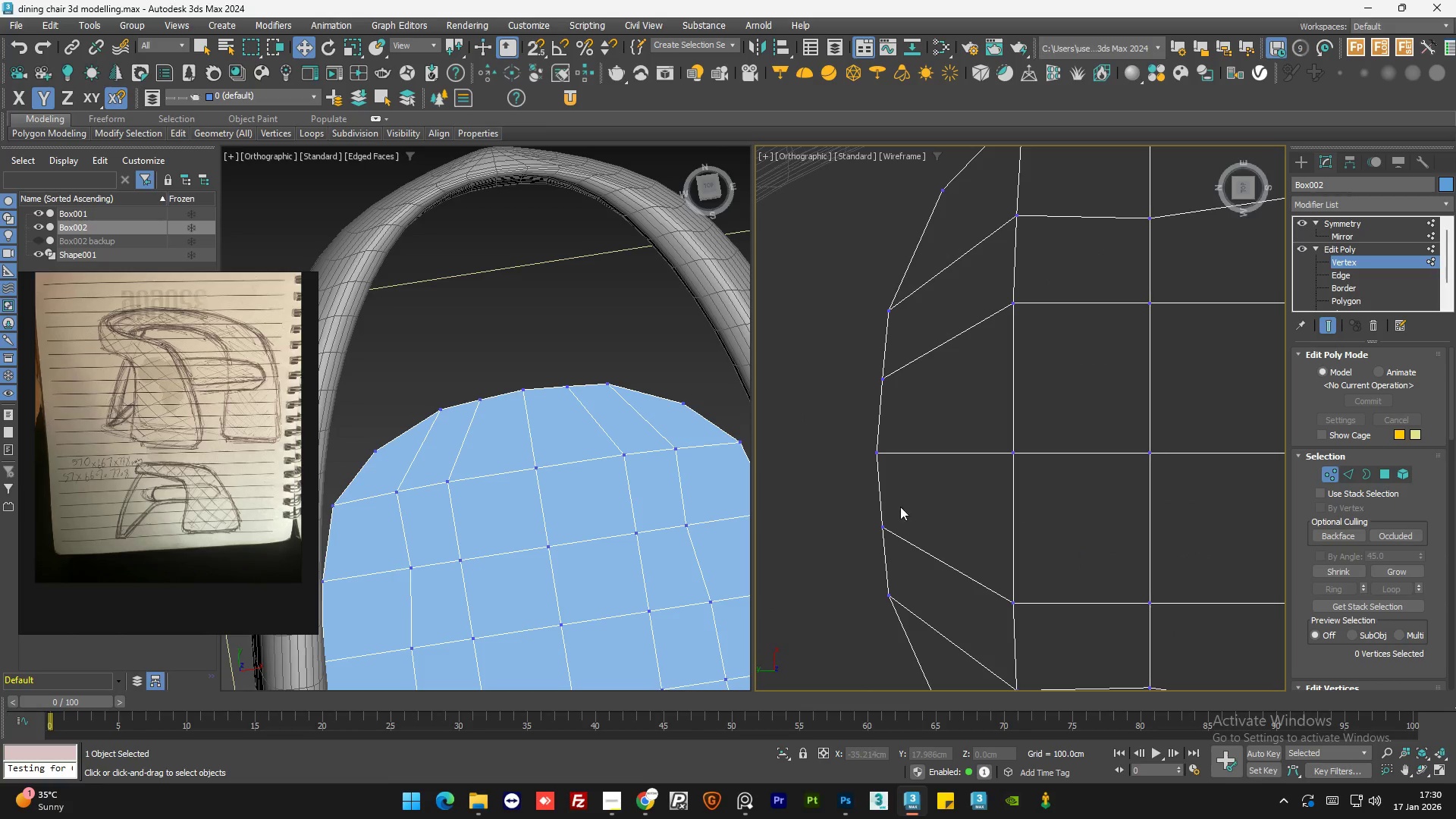 
left_click_drag(start_coordinate=[907, 512], to_coordinate=[840, 565])
 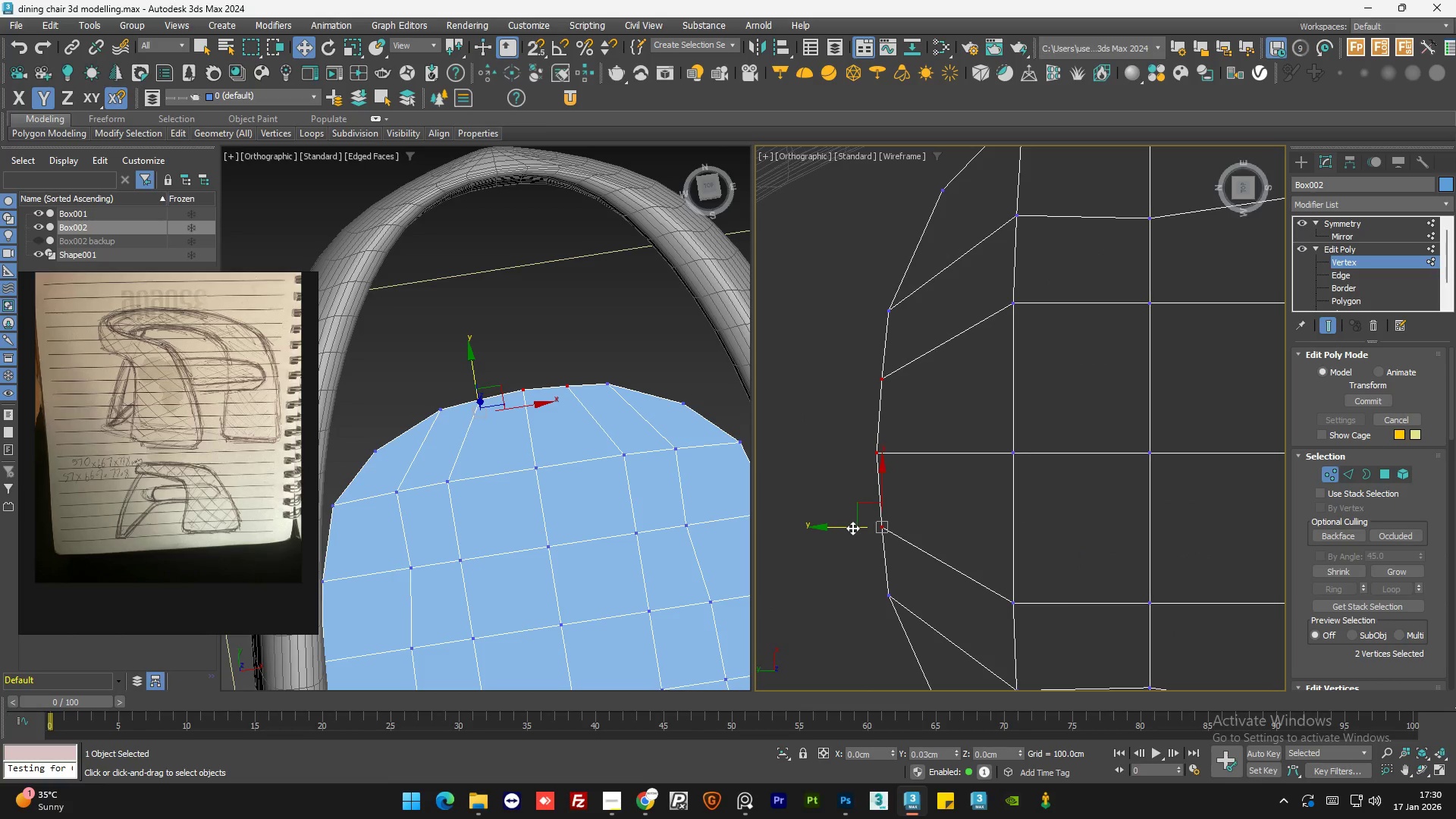 
left_click([825, 594])
 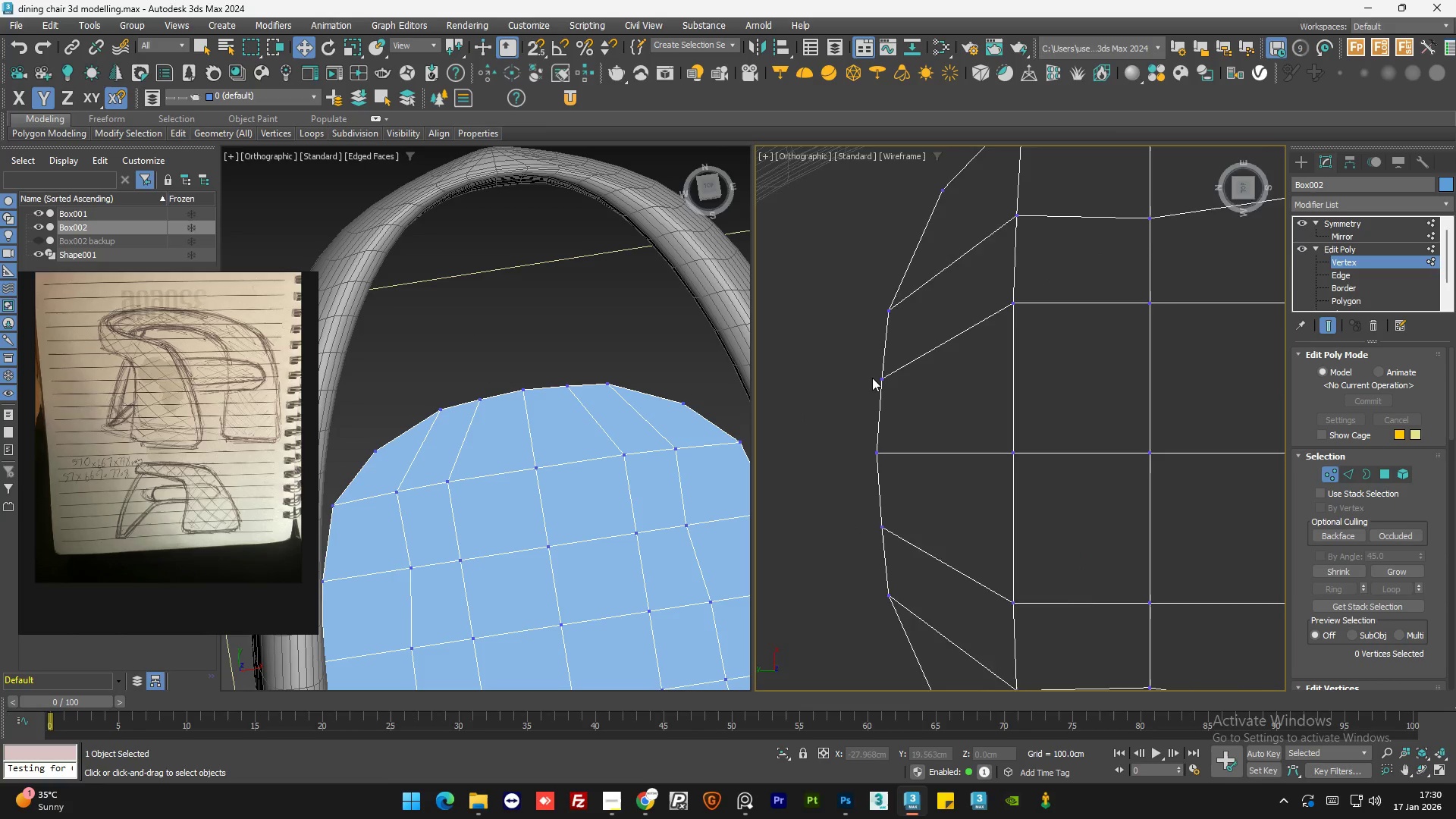 
scroll: coordinate [872, 378], scroll_direction: down, amount: 1.0
 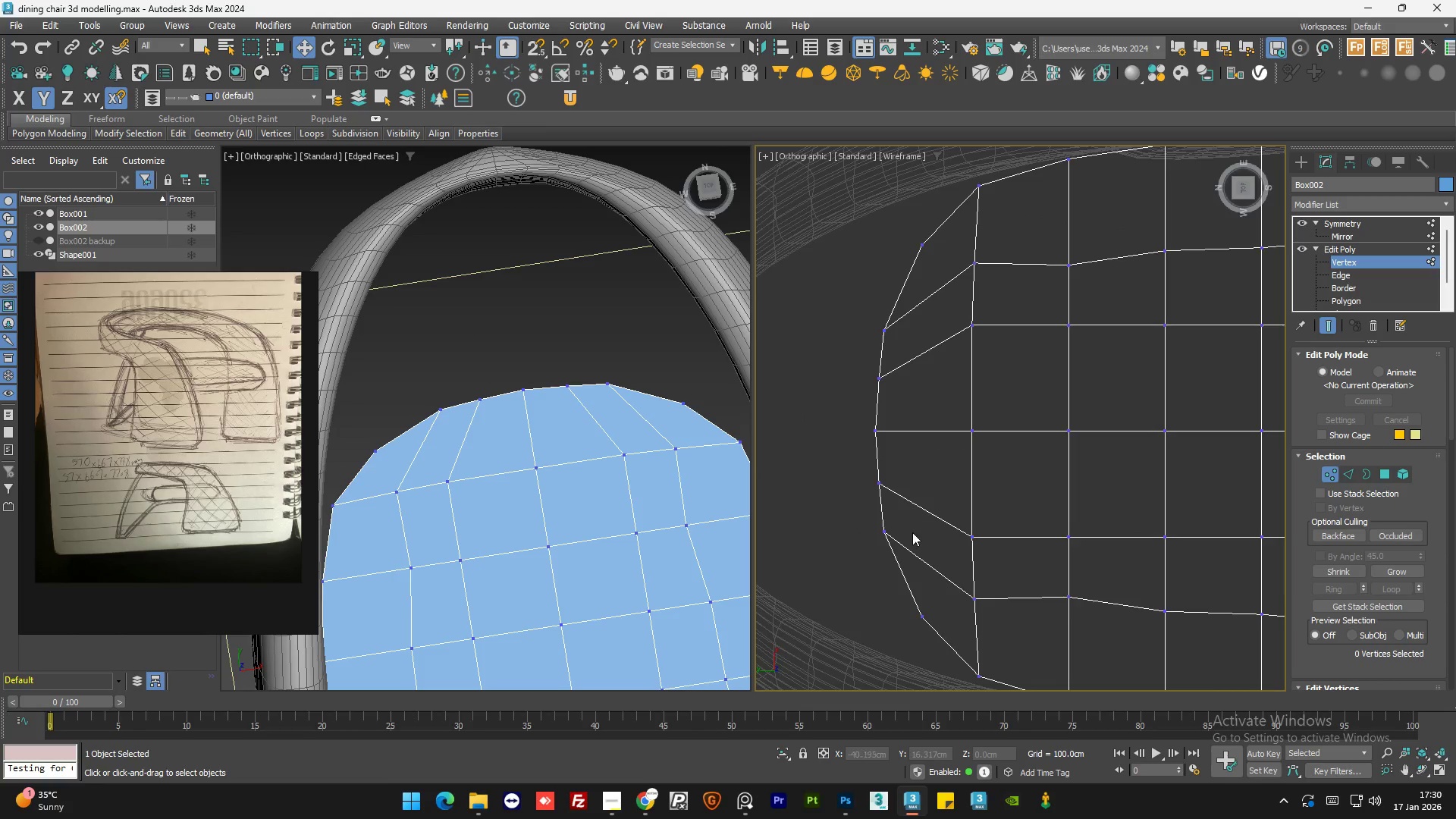 
scroll: coordinate [912, 534], scroll_direction: up, amount: 1.0
 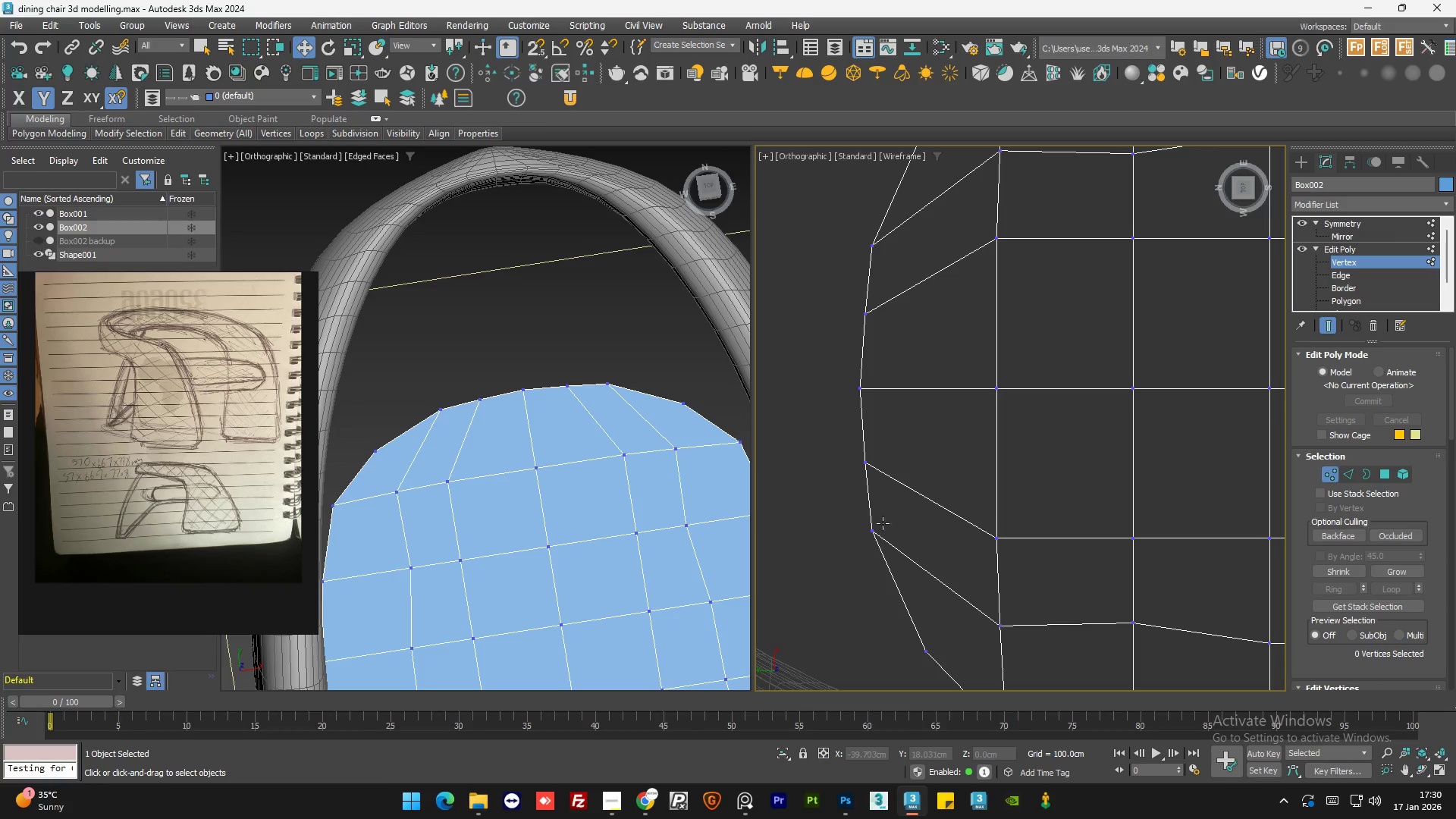 
left_click_drag(start_coordinate=[852, 560], to_coordinate=[836, 573])
 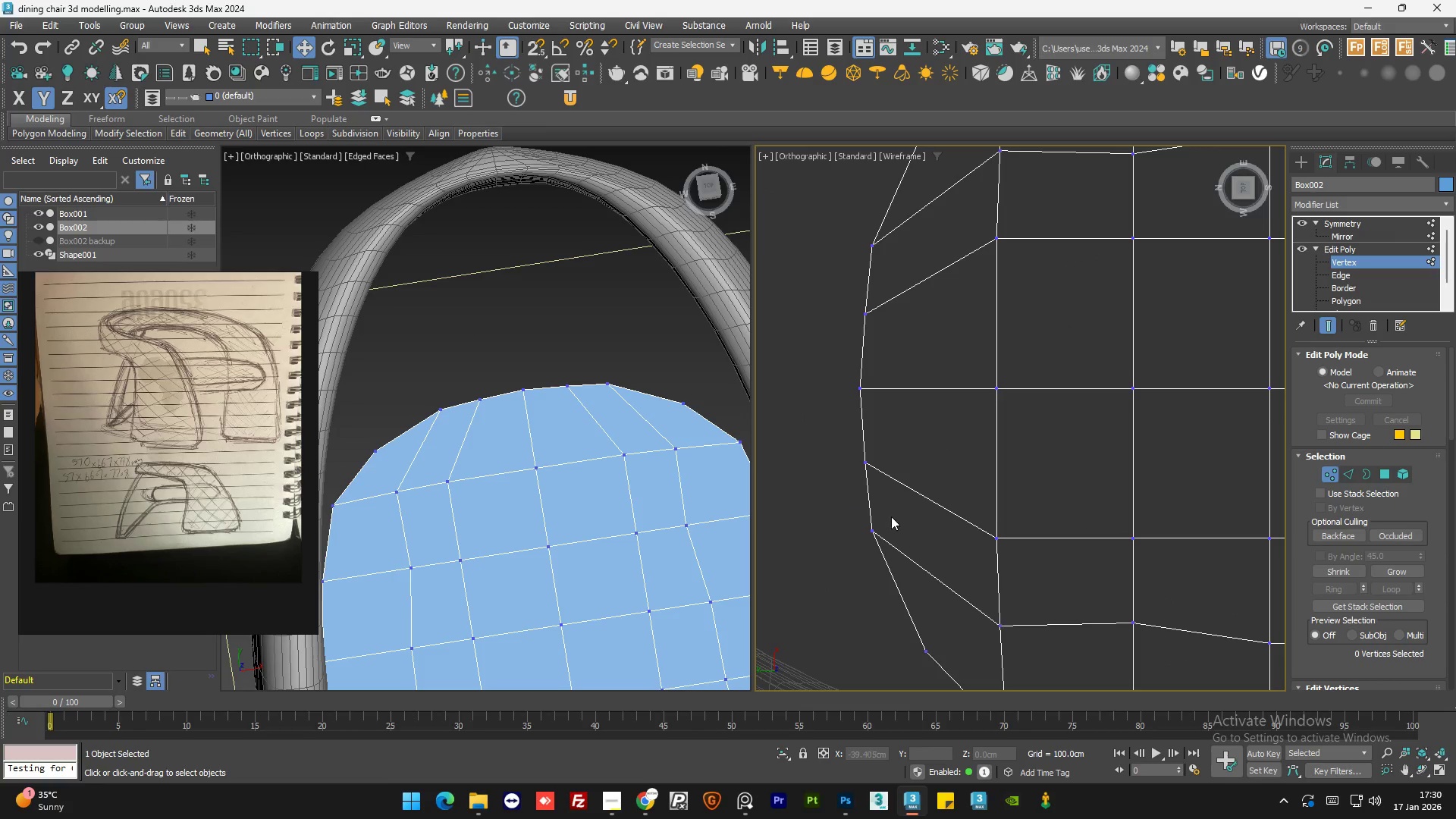 
left_click_drag(start_coordinate=[891, 516], to_coordinate=[833, 570])
 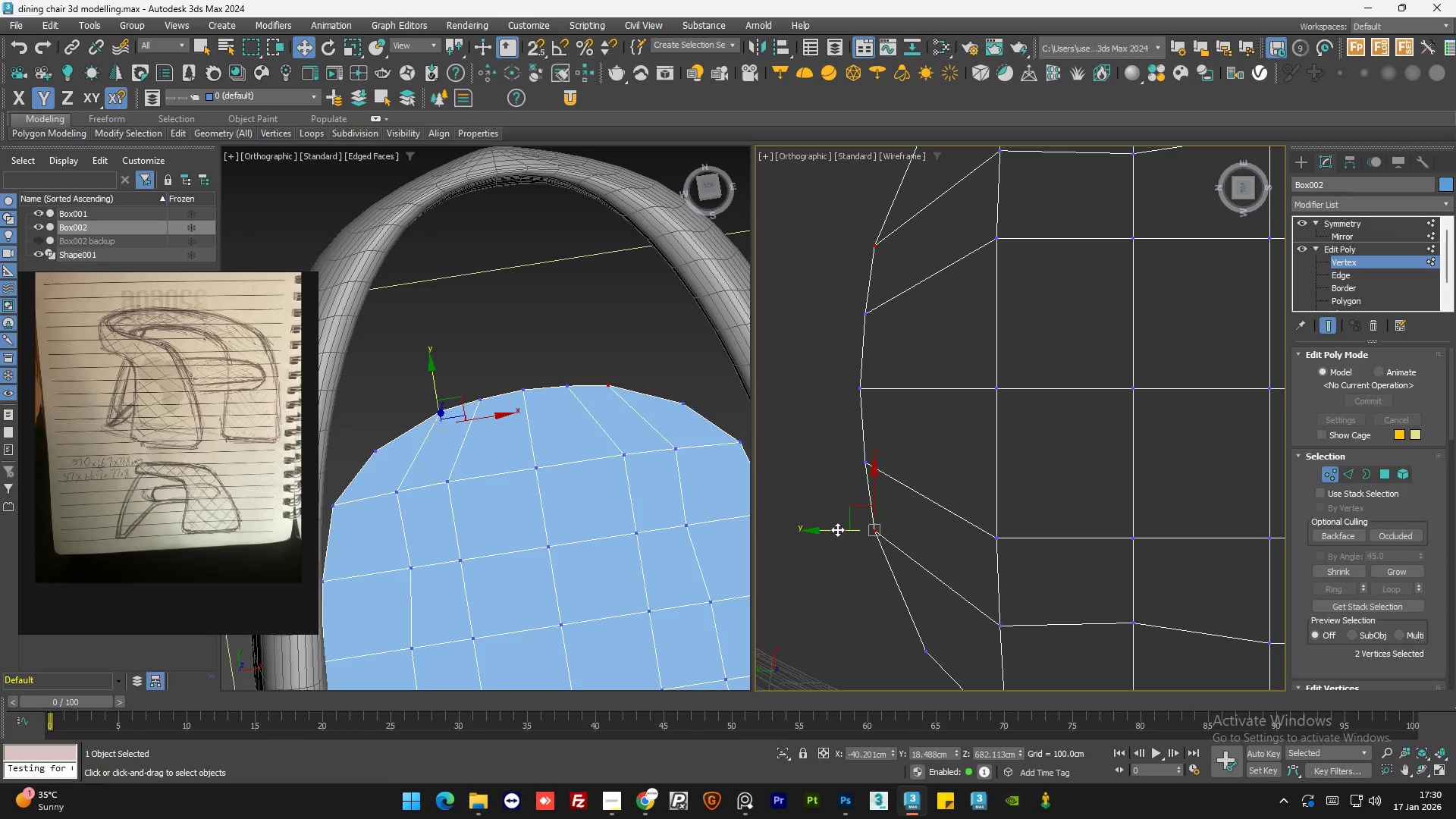 
left_click([824, 449])
 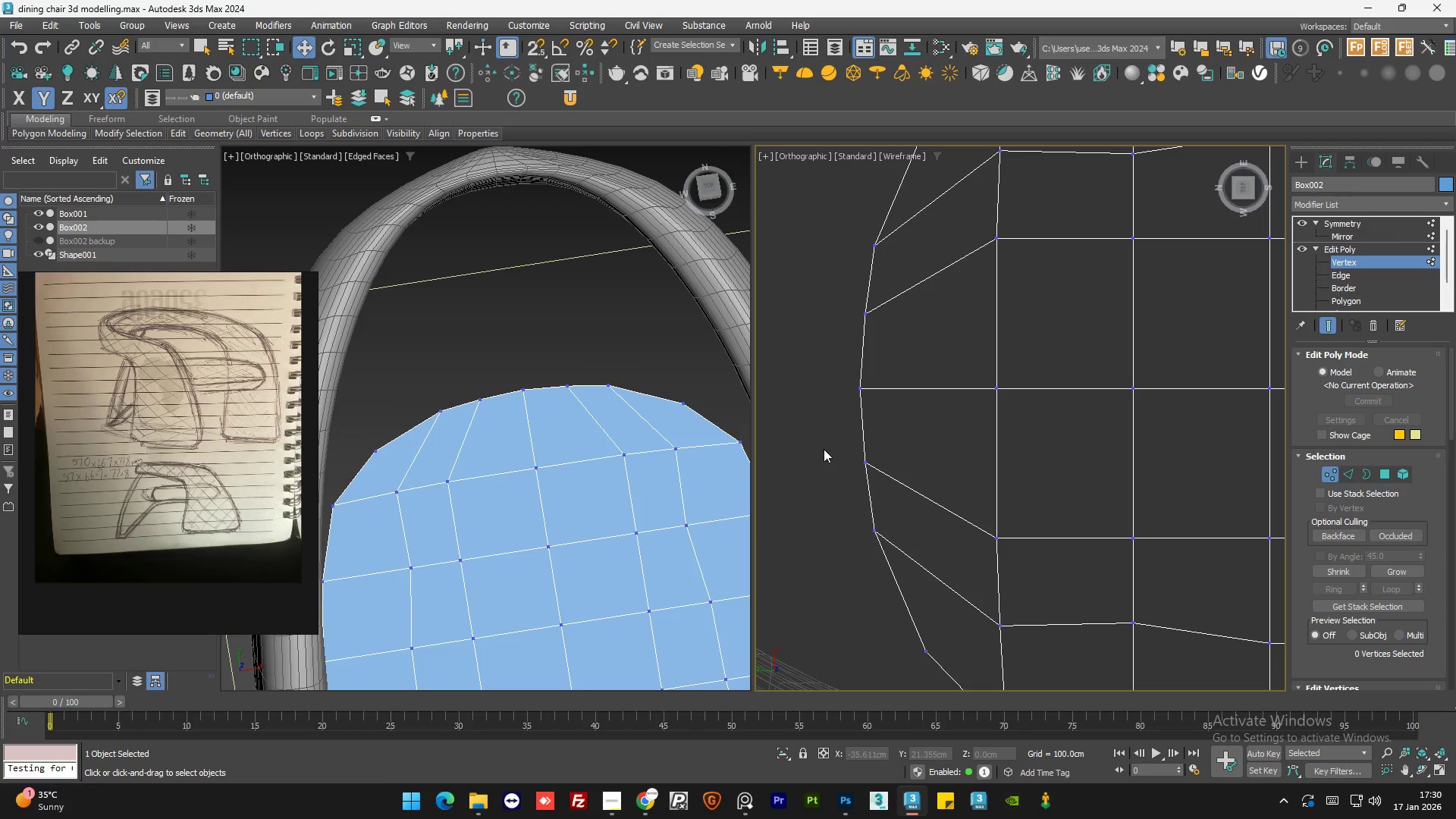 
left_click_drag(start_coordinate=[853, 516], to_coordinate=[910, 585])
 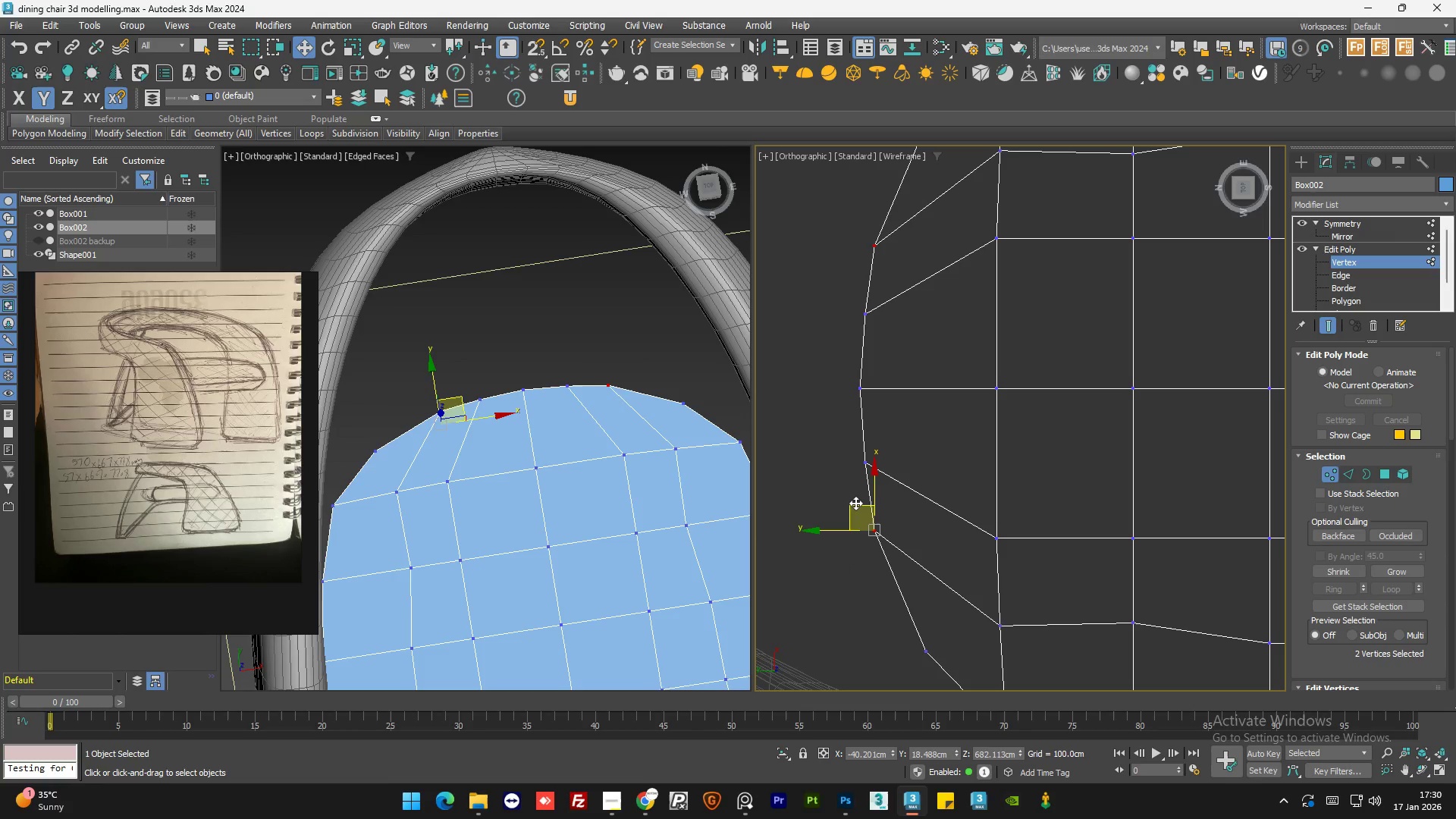 
left_click_drag(start_coordinate=[855, 503], to_coordinate=[858, 513])
 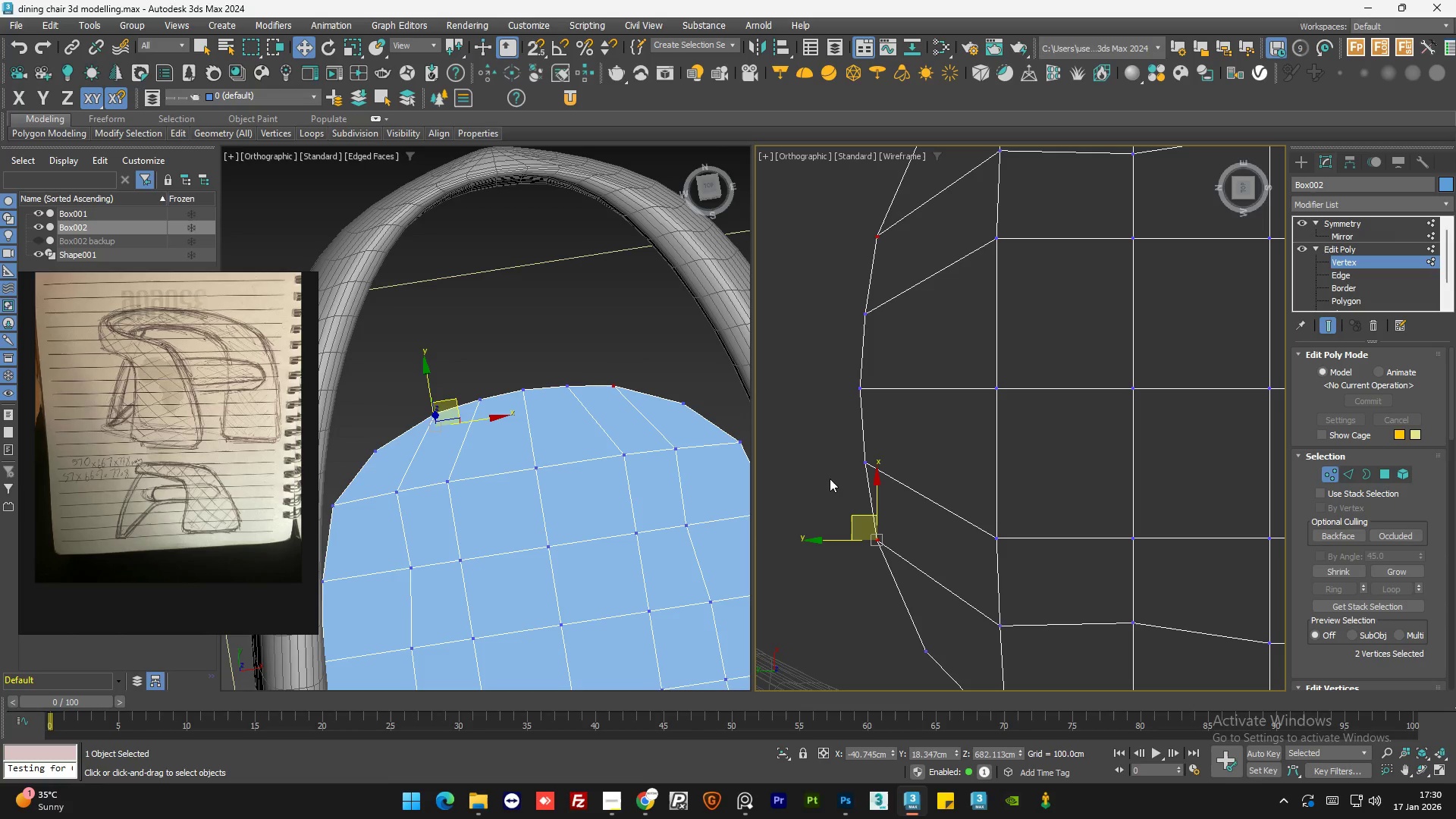 
left_click([830, 479])
 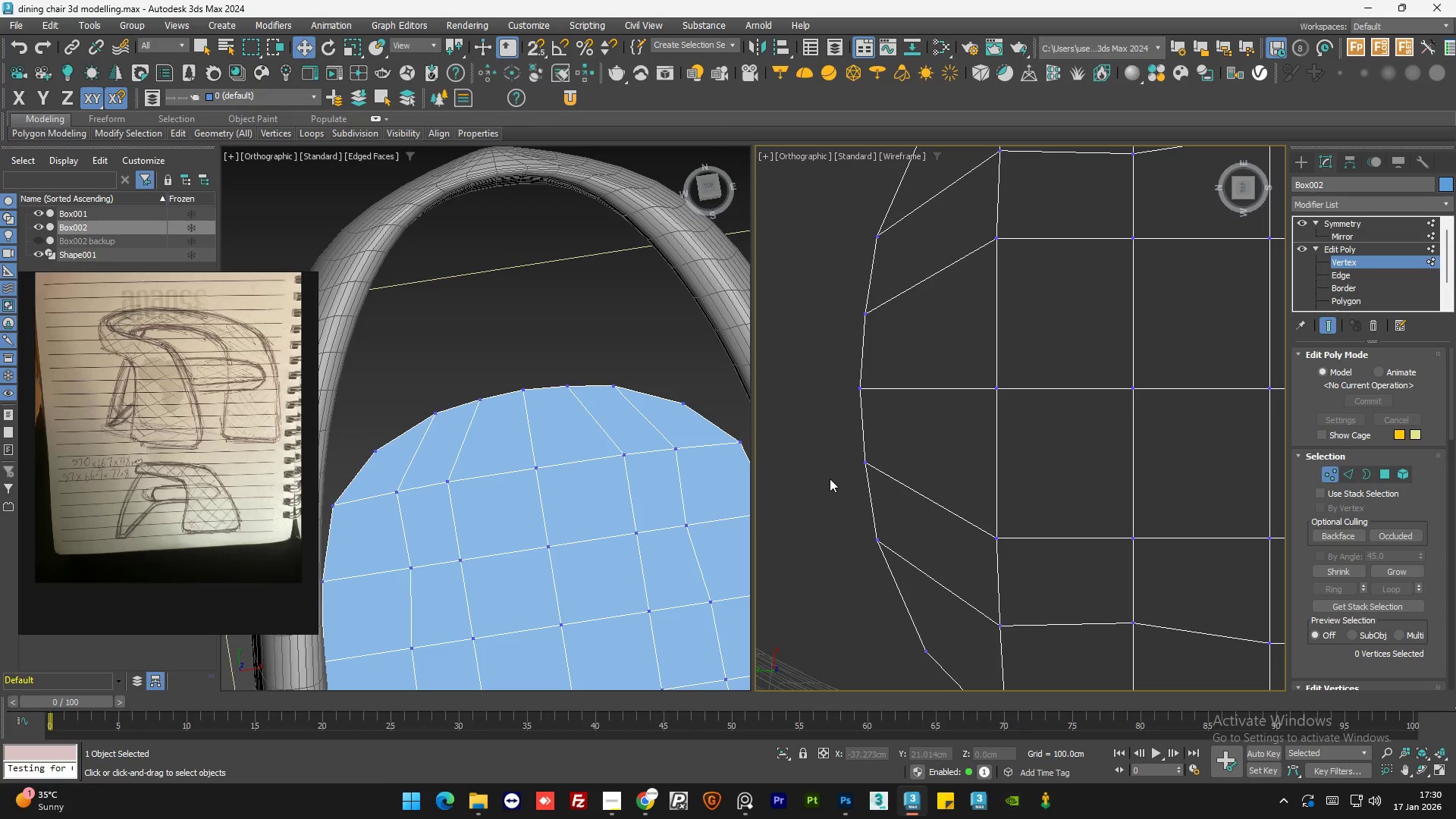 
wait(5.11)
 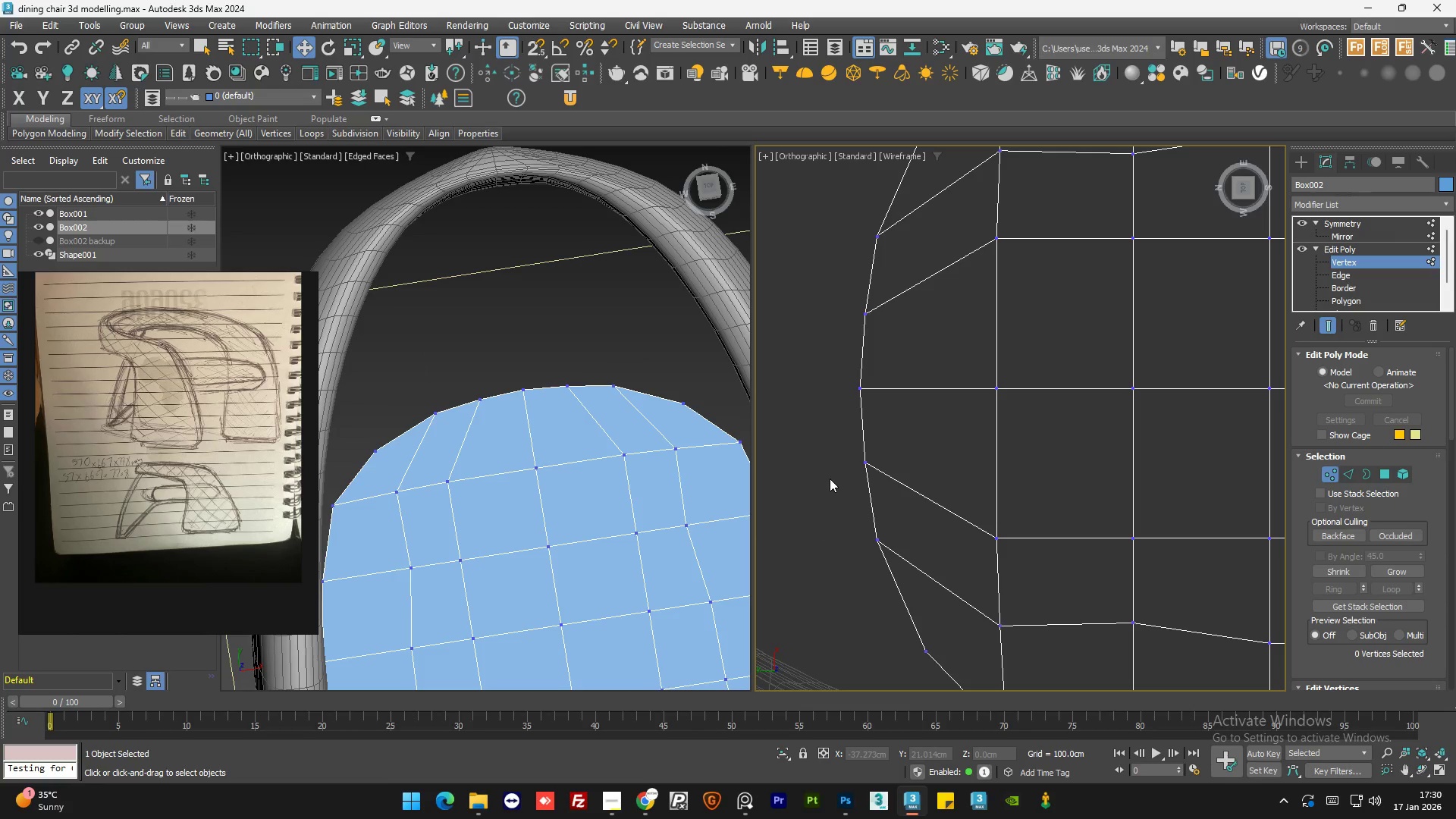 
left_click_drag(start_coordinate=[1041, 511], to_coordinate=[955, 565])
 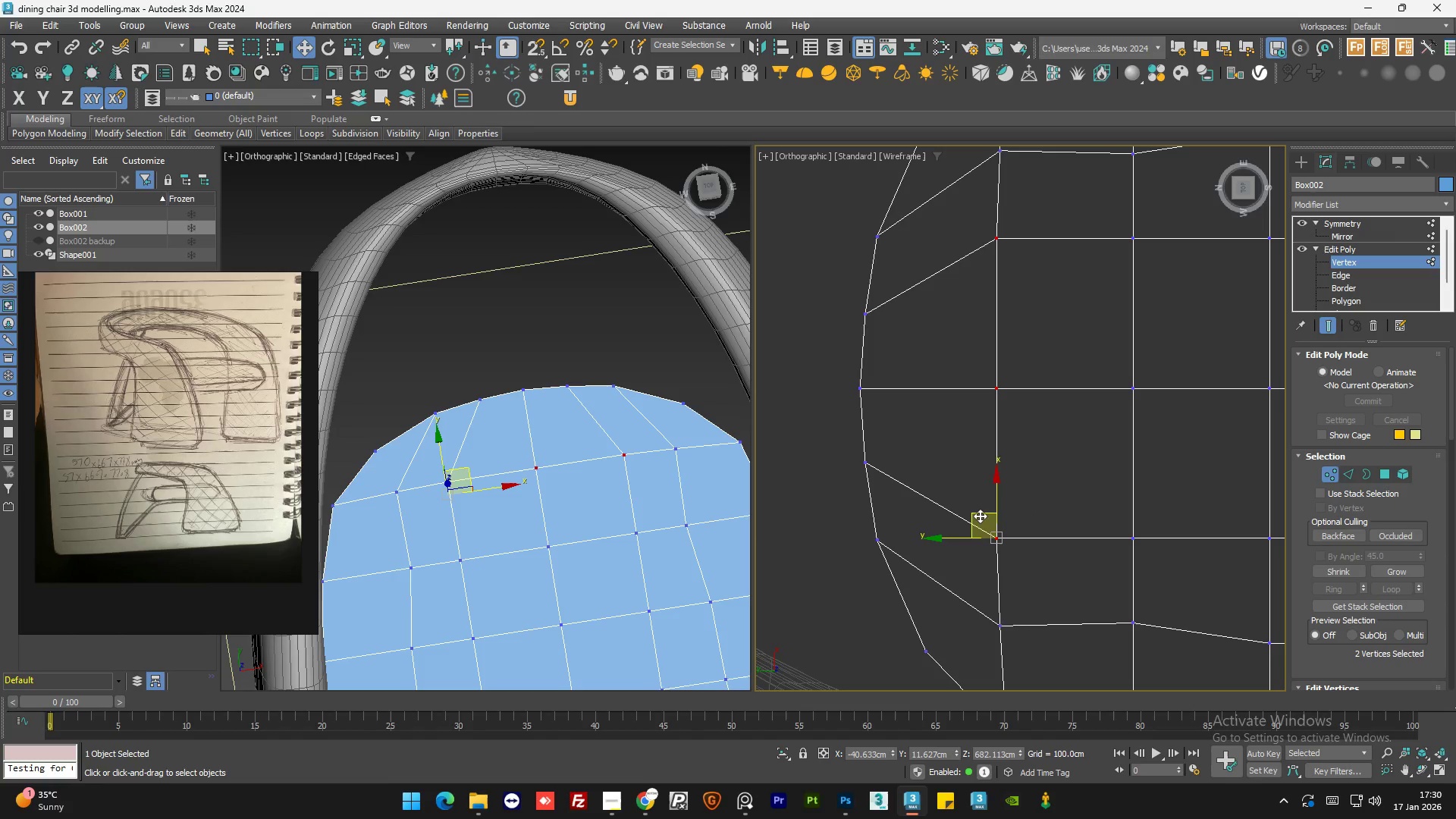 
left_click_drag(start_coordinate=[980, 515], to_coordinate=[980, 502])
 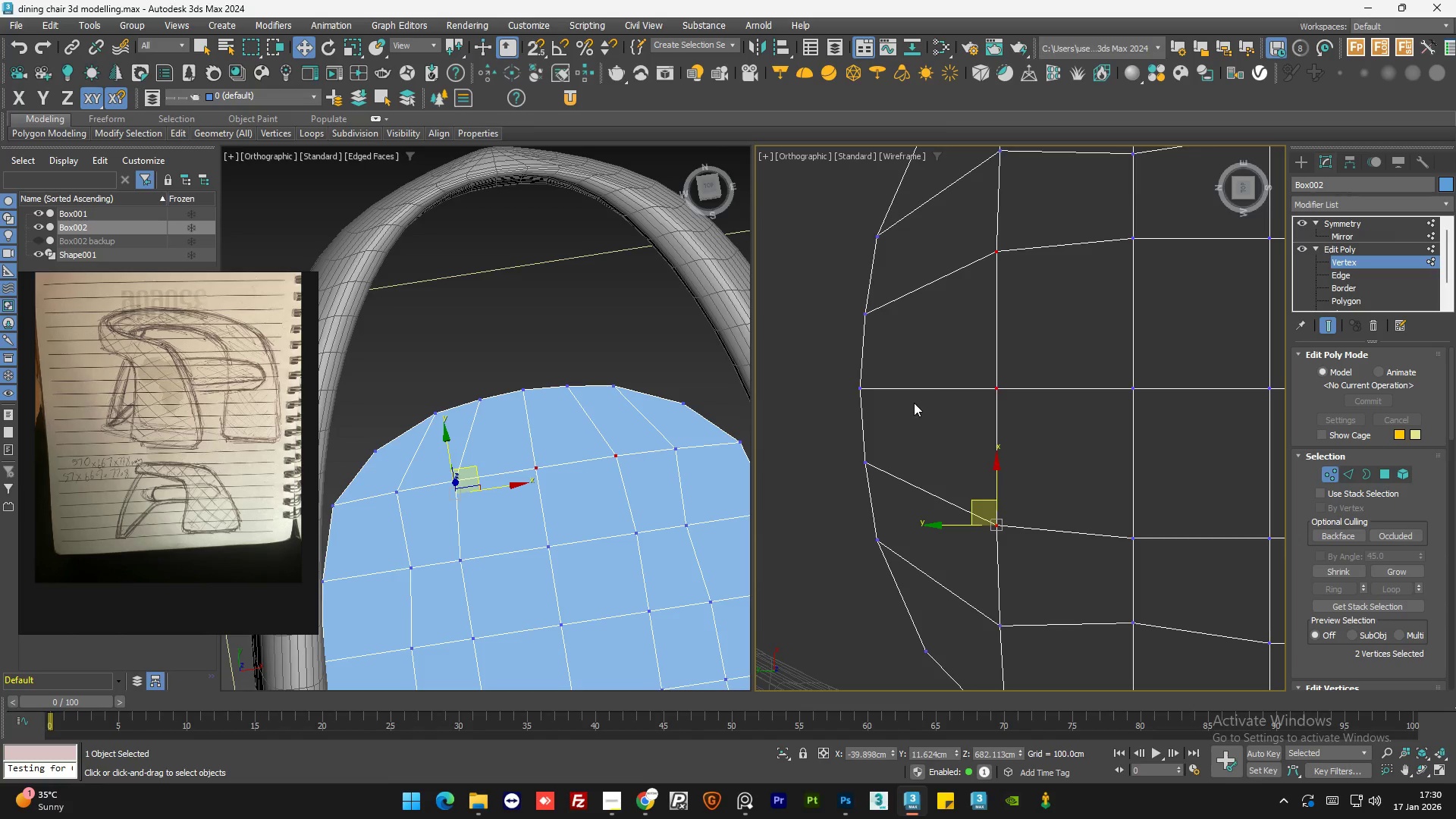 
scroll: coordinate [914, 403], scroll_direction: down, amount: 1.0
 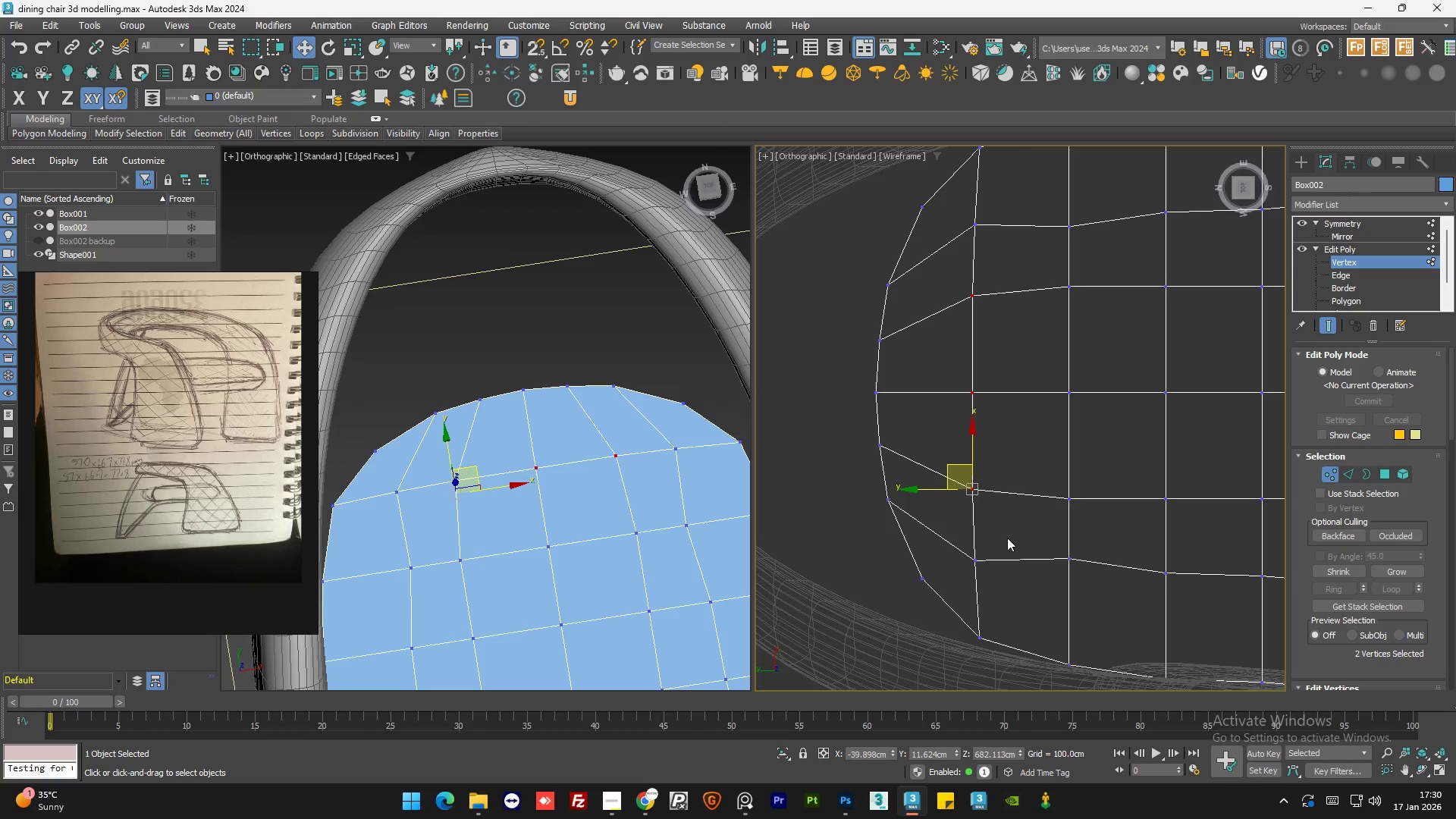 
left_click_drag(start_coordinate=[1006, 538], to_coordinate=[961, 593])
 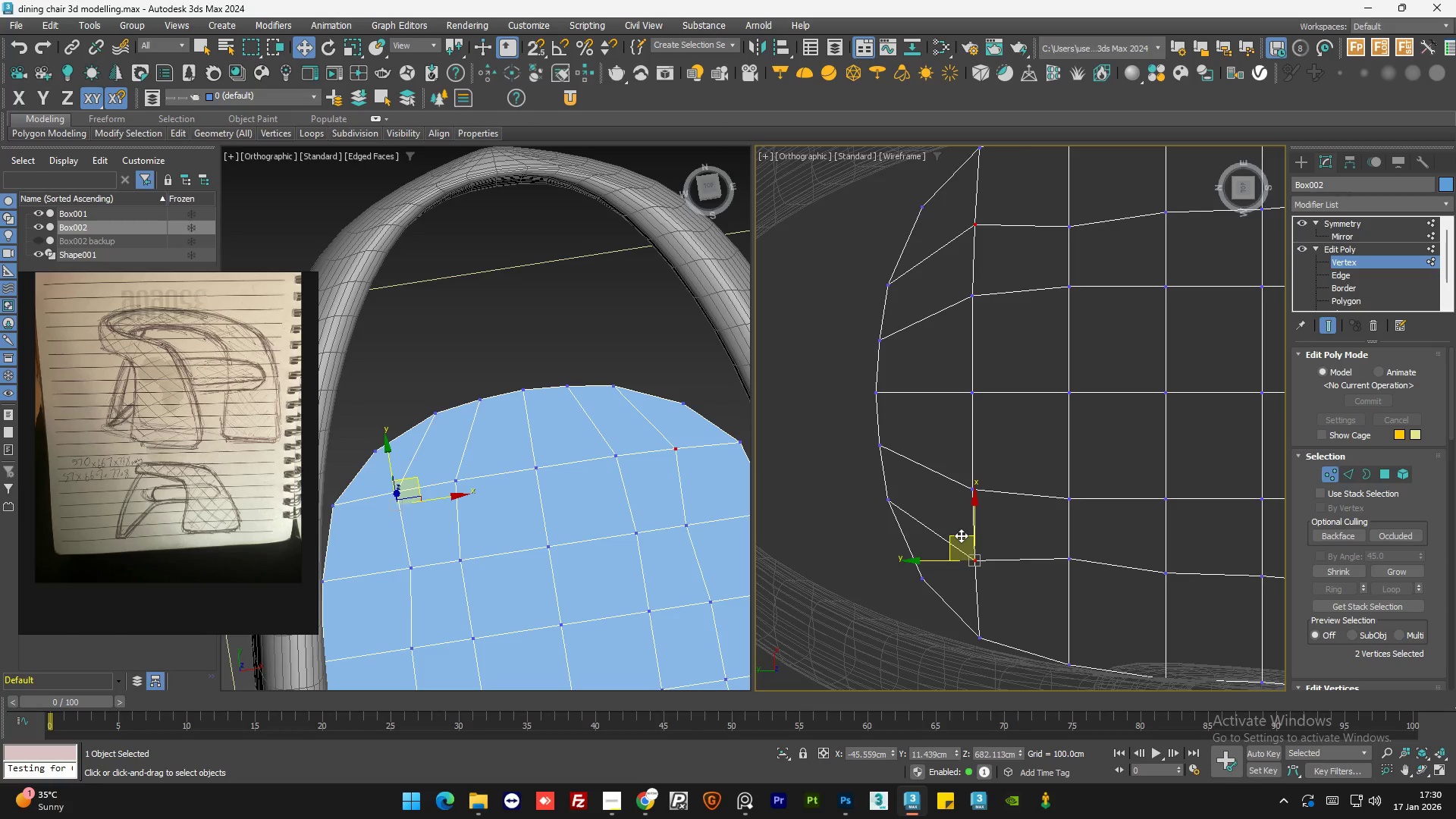 
left_click_drag(start_coordinate=[961, 535], to_coordinate=[959, 520])
 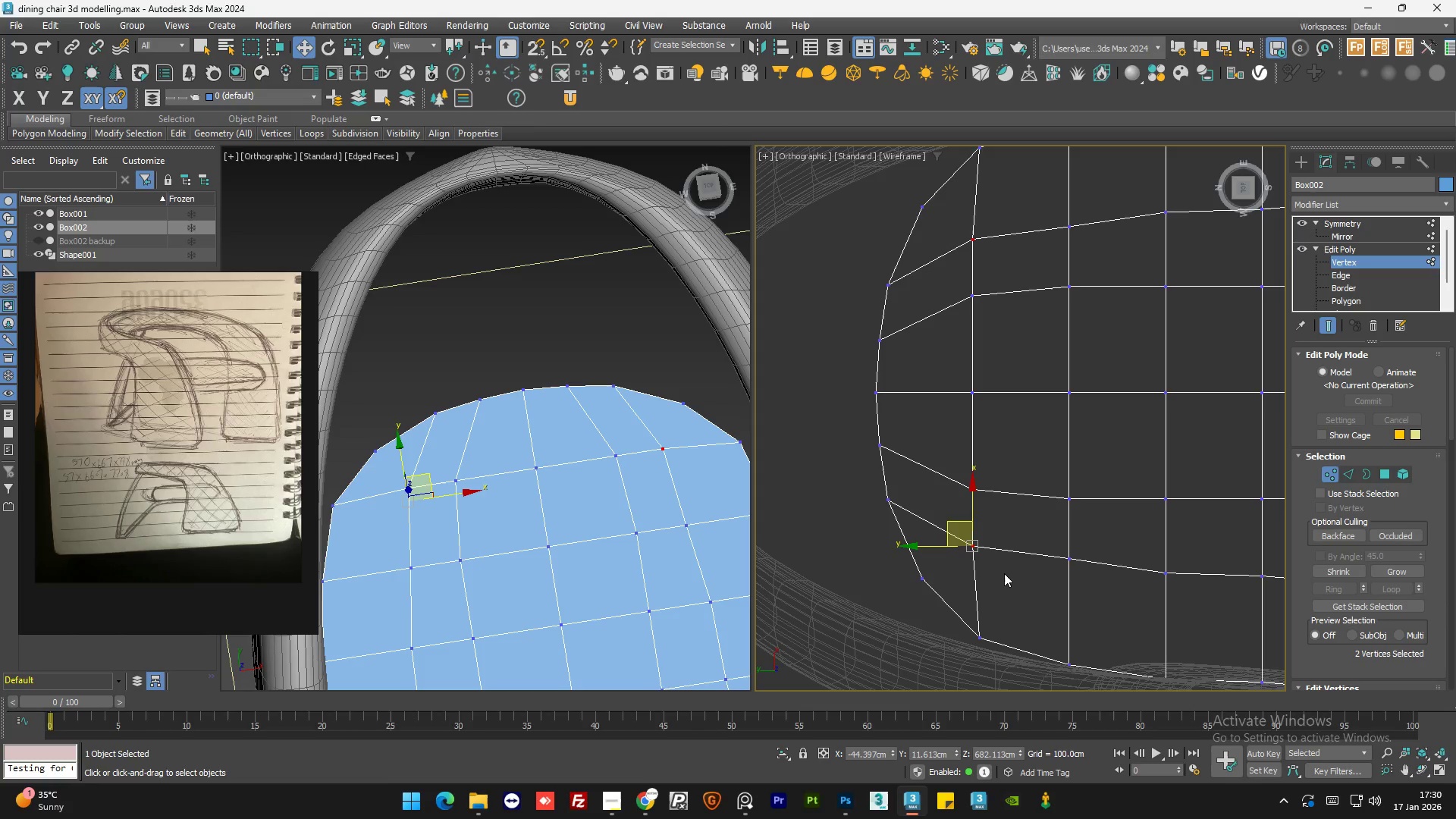 
left_click([1004, 573])
 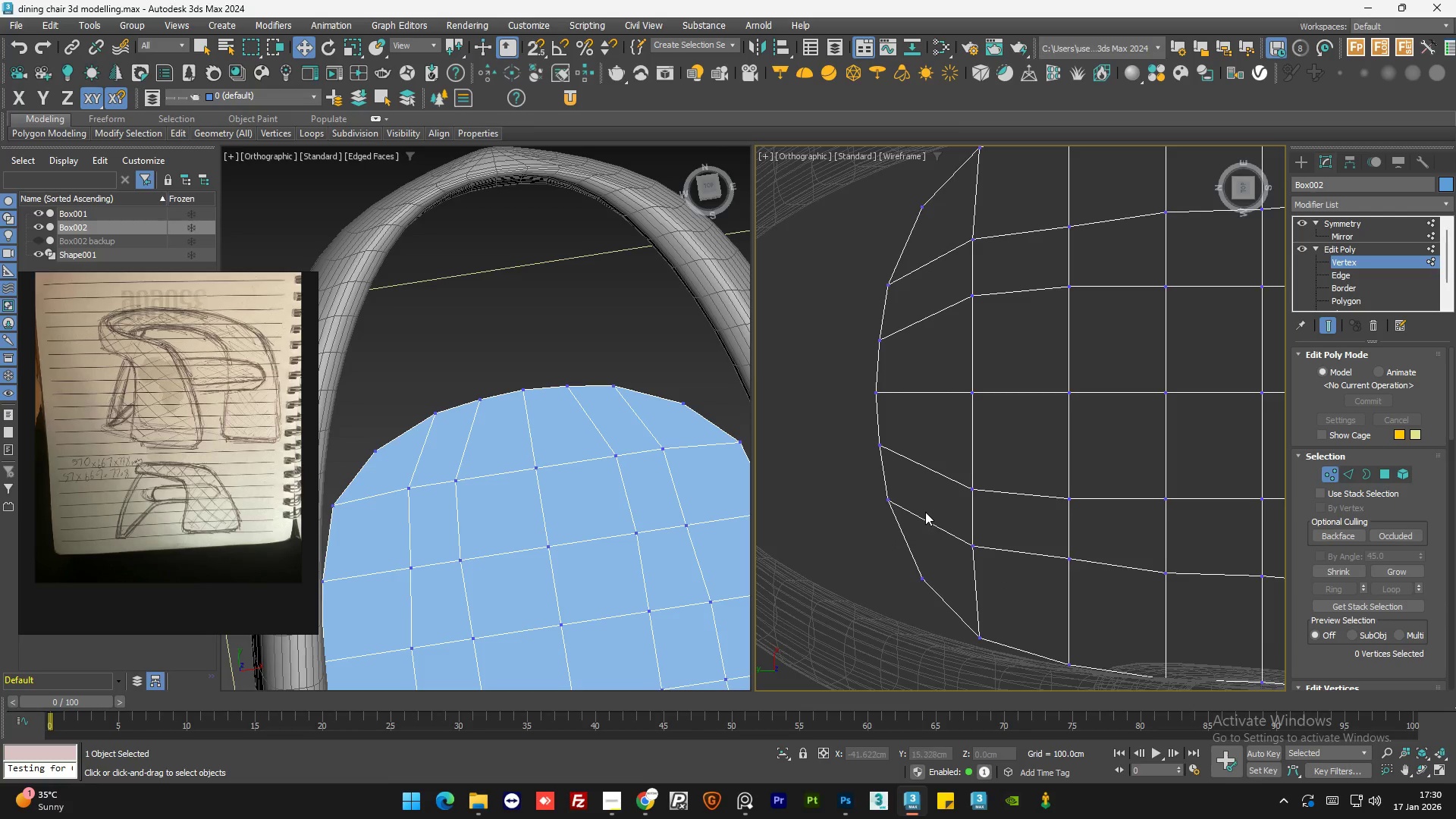 
scroll: coordinate [940, 532], scroll_direction: none, amount: 0.0
 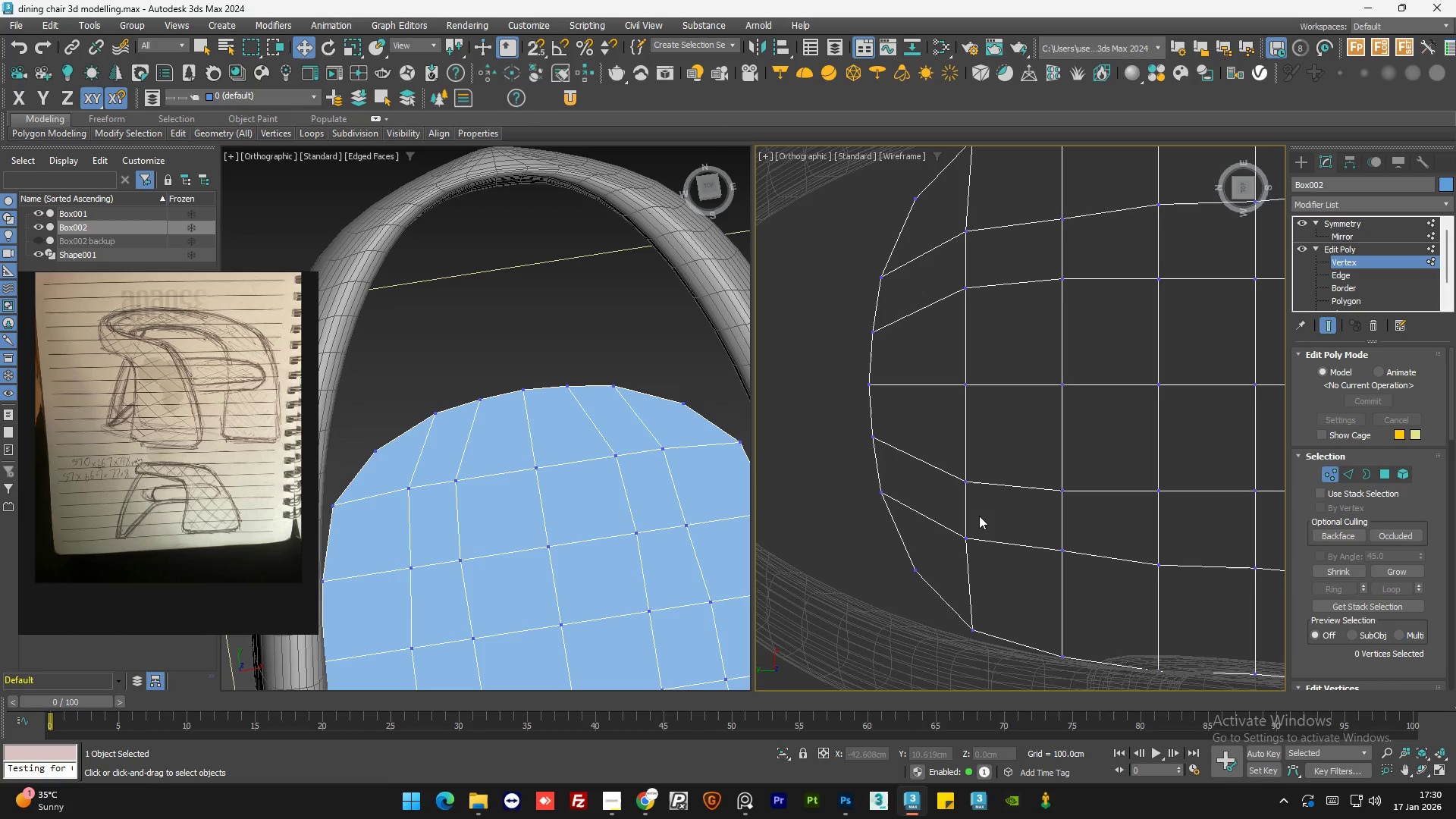 
left_click_drag(start_coordinate=[981, 519], to_coordinate=[950, 566])
 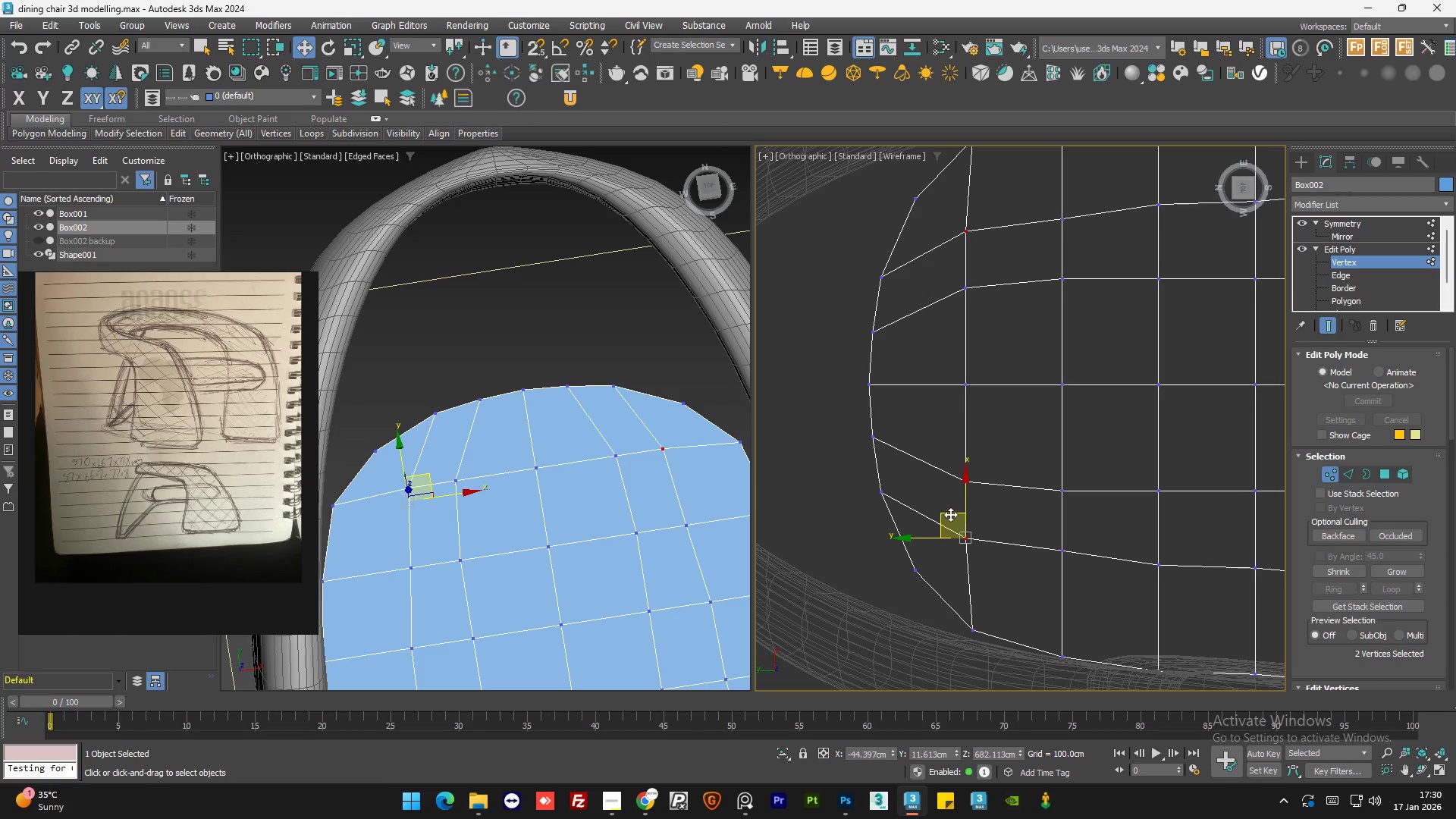 
left_click_drag(start_coordinate=[949, 513], to_coordinate=[949, 523])
 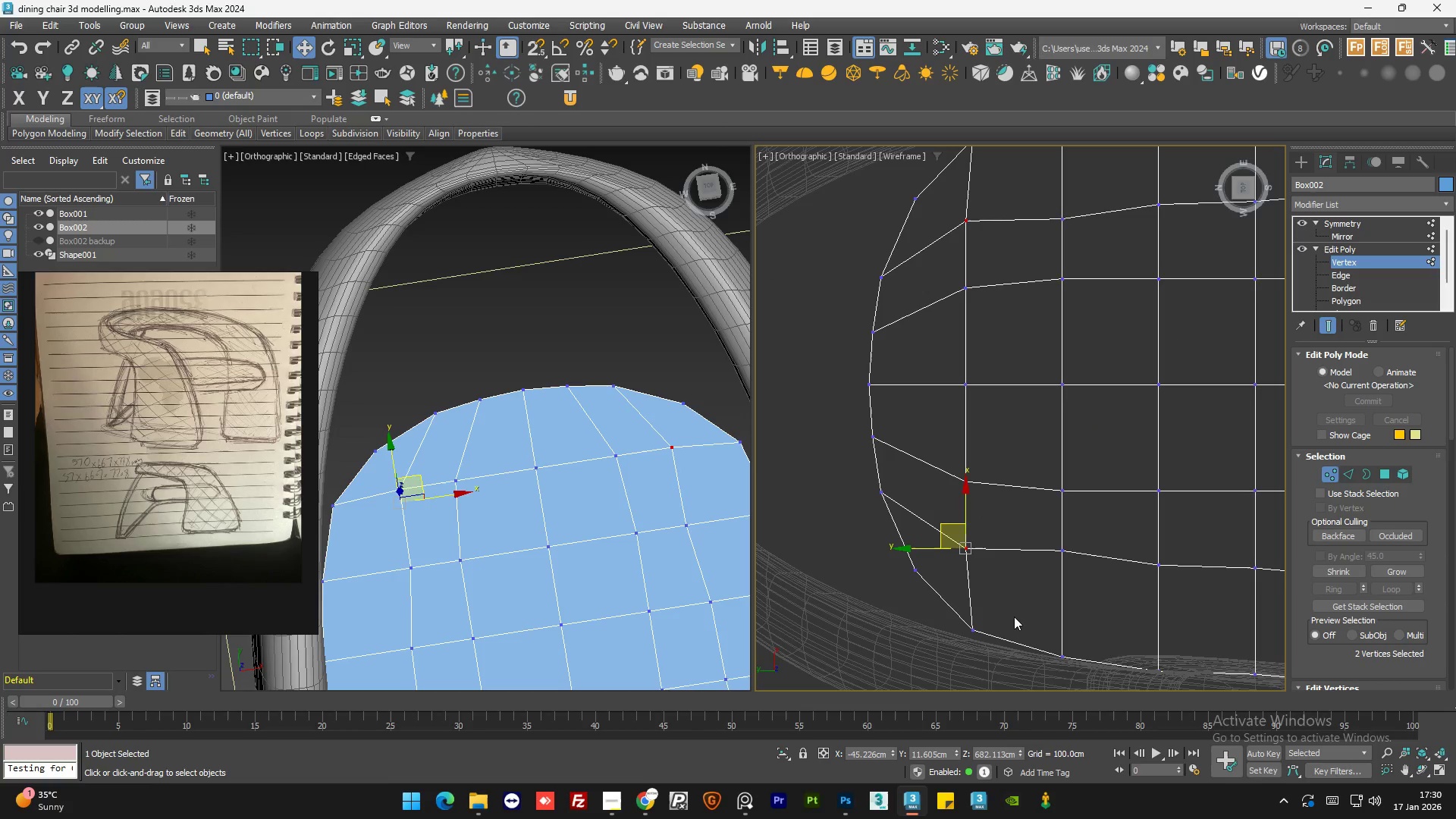 
left_click([1014, 617])
 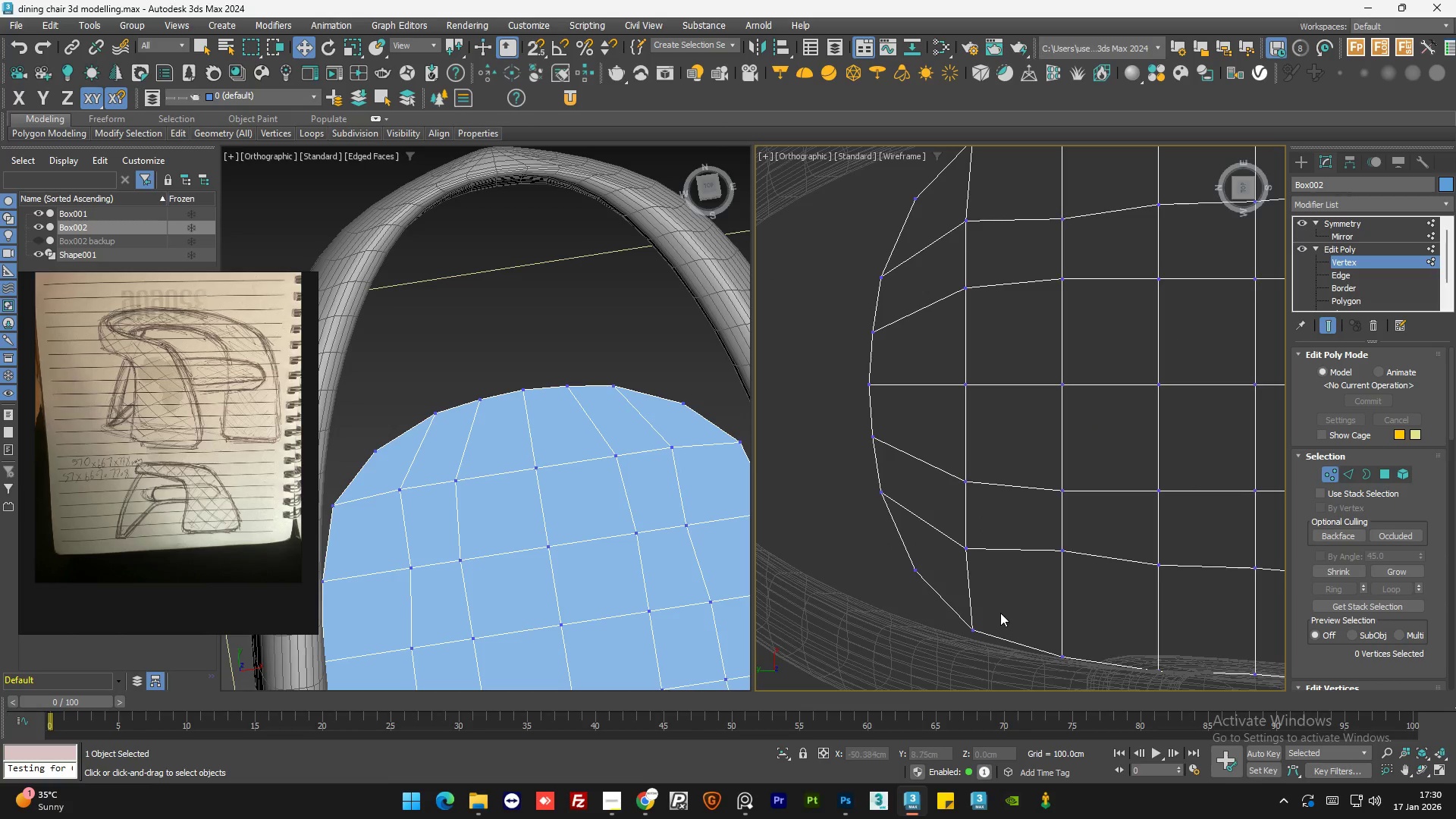 
left_click_drag(start_coordinate=[1000, 613], to_coordinate=[943, 651])
 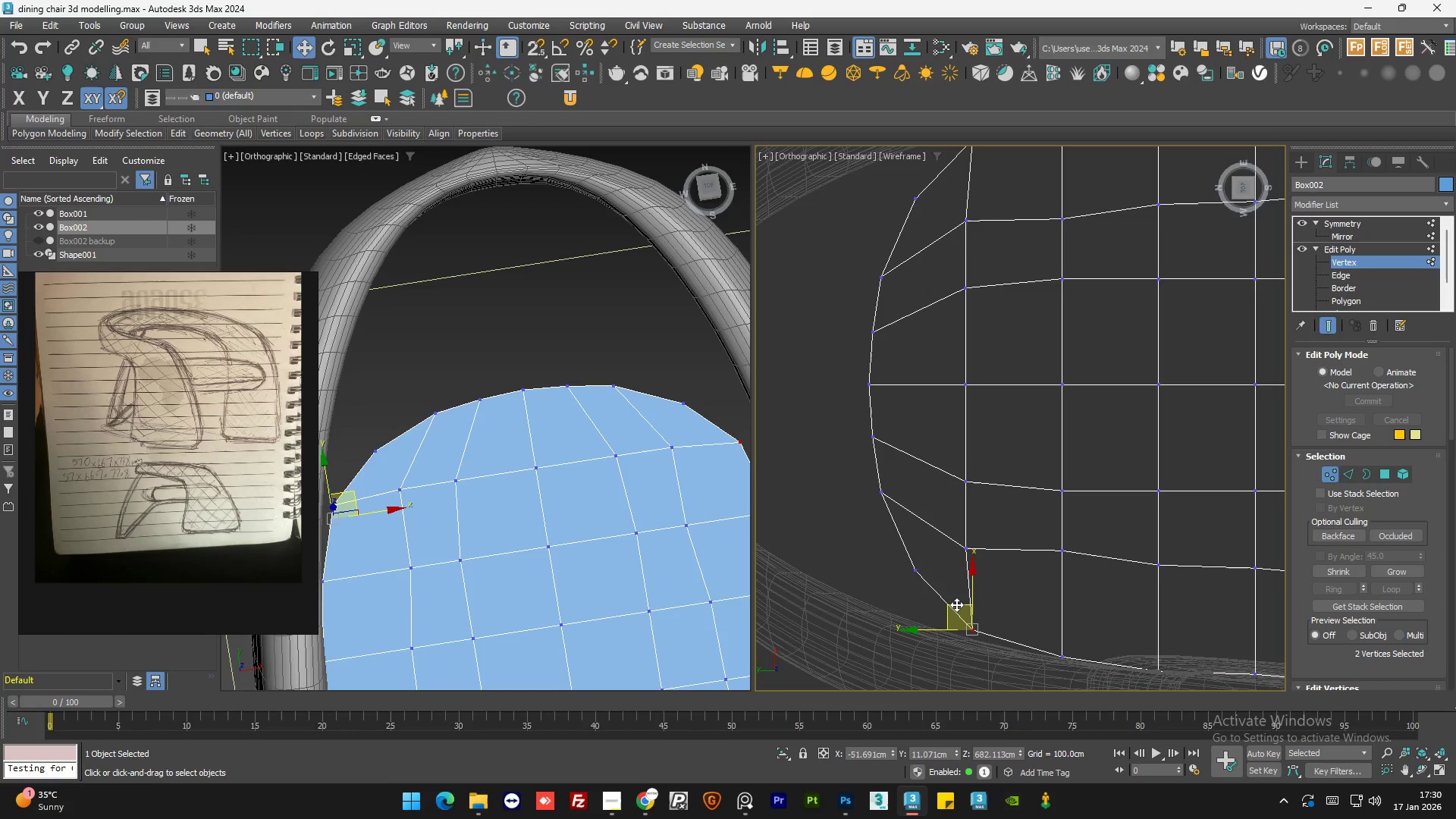 
left_click_drag(start_coordinate=[957, 604], to_coordinate=[962, 604])
 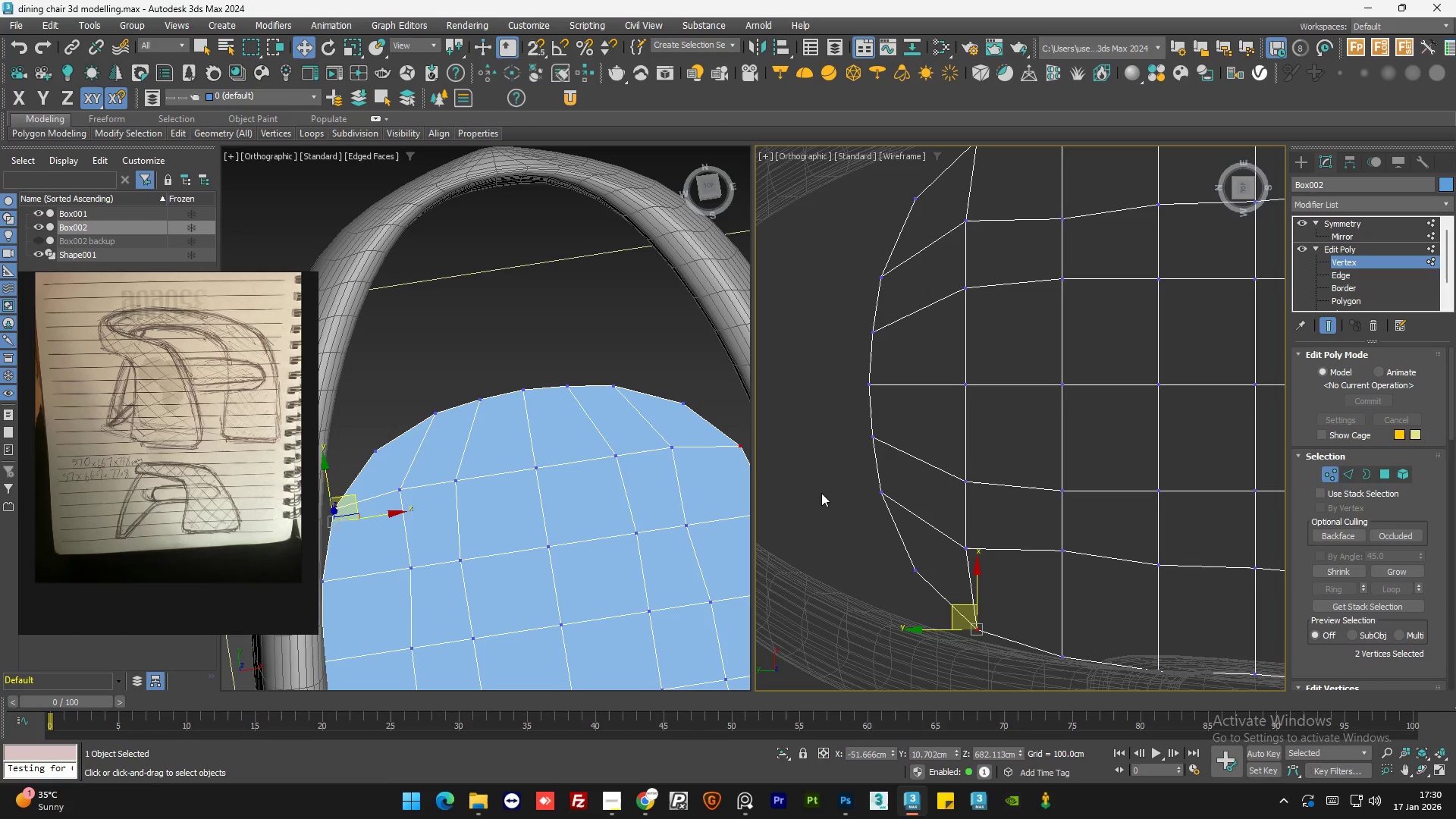 
left_click([821, 493])
 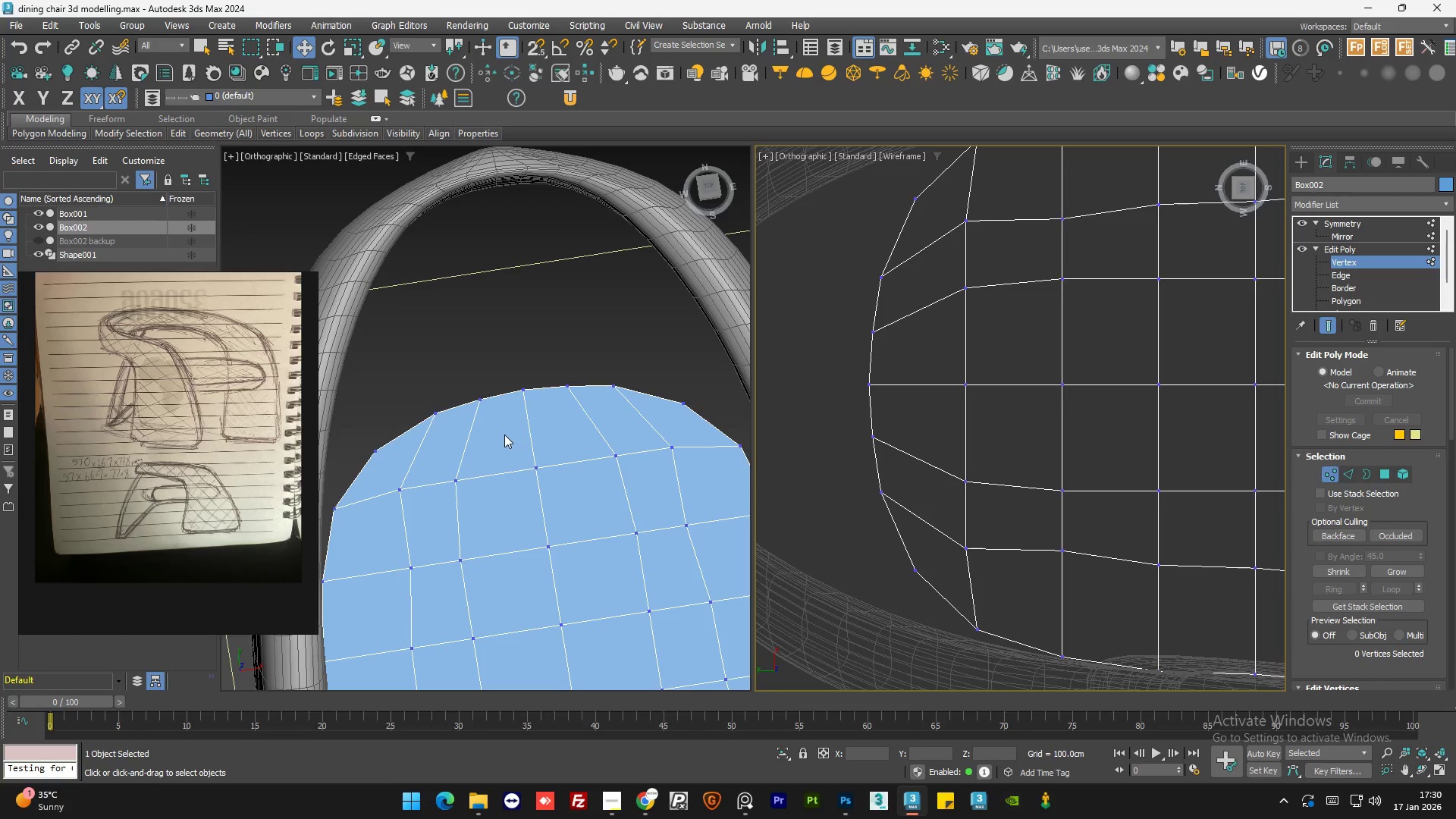 
scroll: coordinate [505, 435], scroll_direction: down, amount: 3.0
 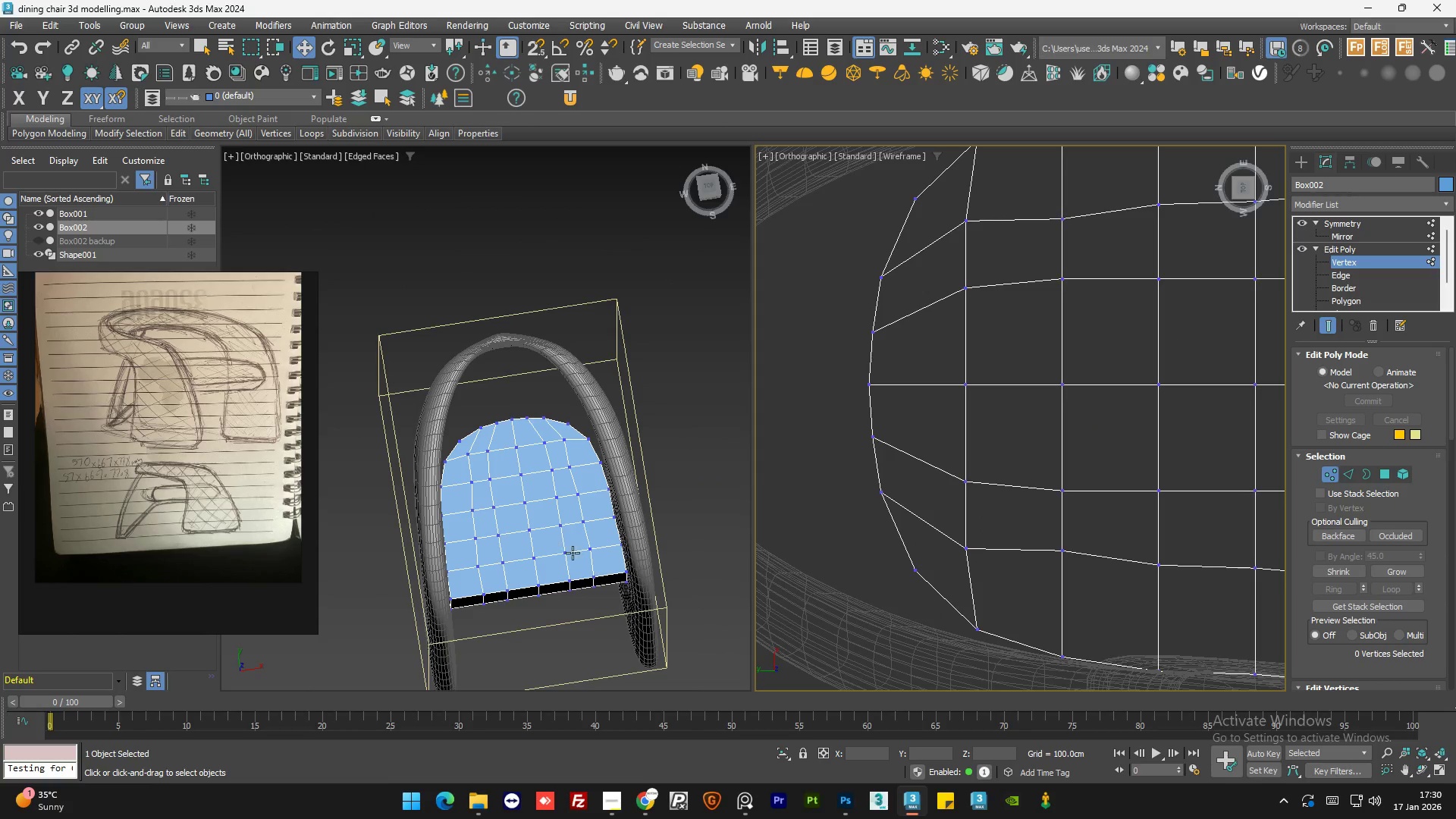 
scroll: coordinate [619, 563], scroll_direction: up, amount: 4.0
 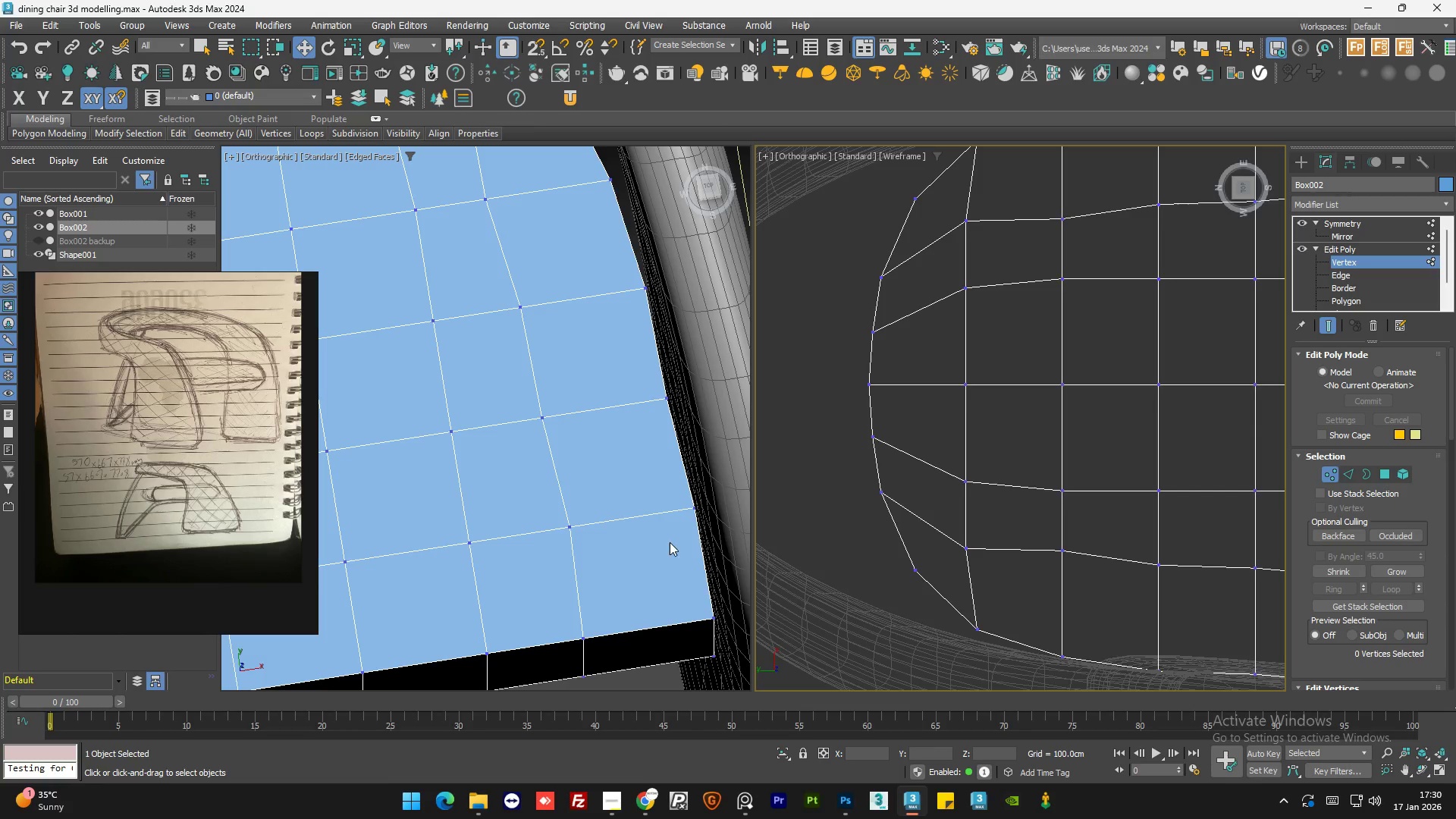 
scroll: coordinate [981, 491], scroll_direction: down, amount: 2.0
 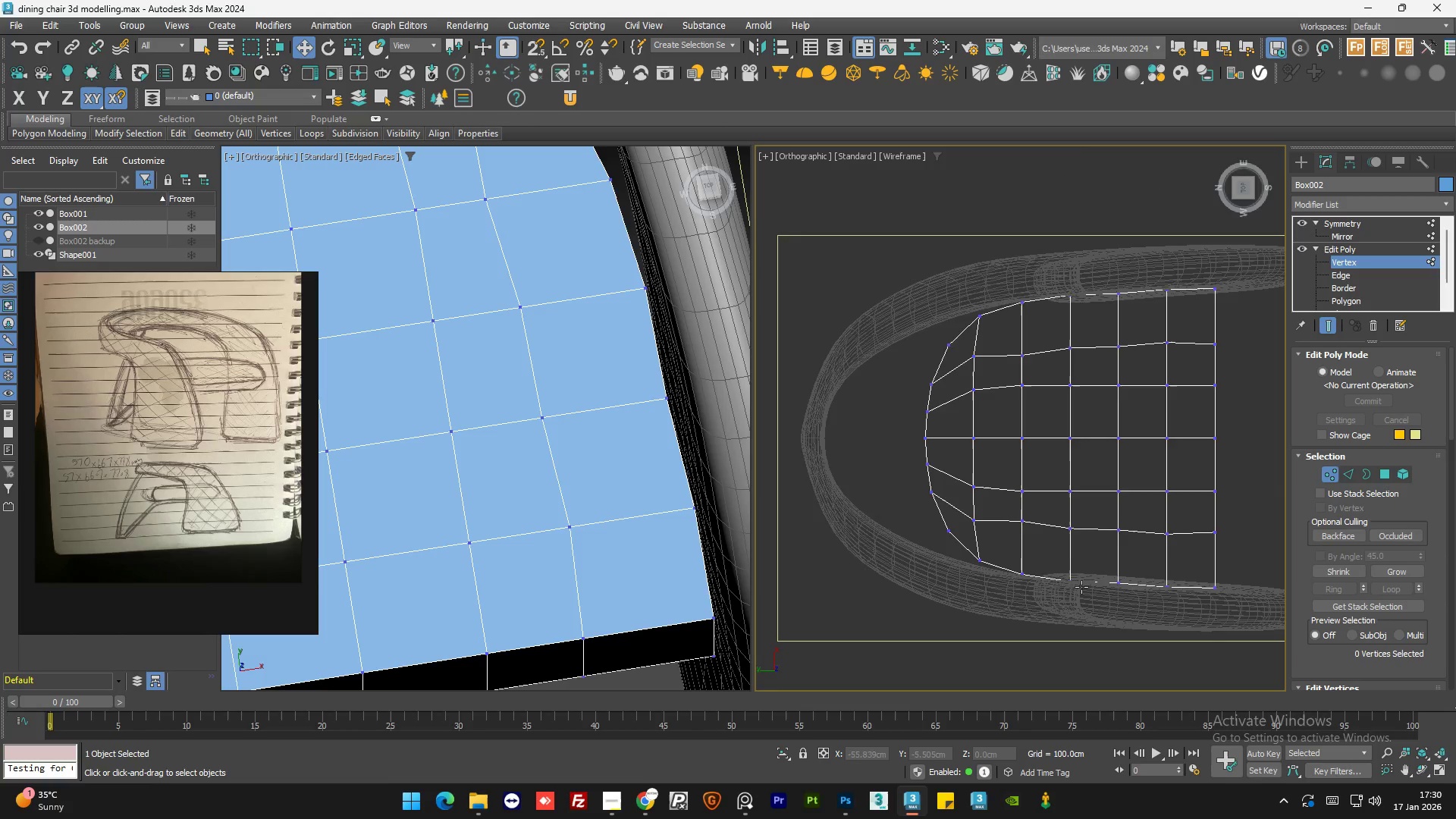 
scroll: coordinate [1081, 587], scroll_direction: up, amount: 4.0
 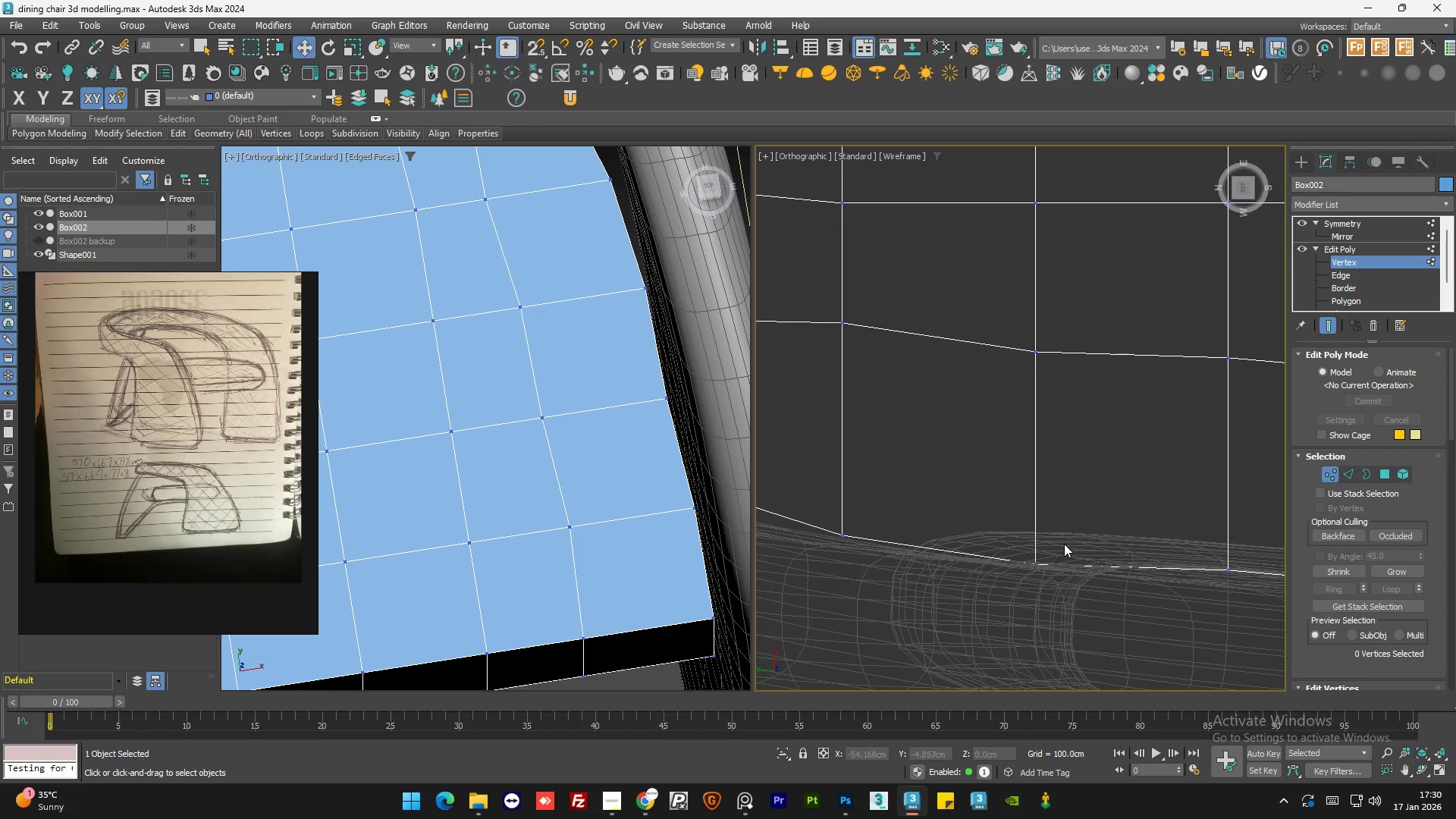 
left_click_drag(start_coordinate=[1064, 544], to_coordinate=[1013, 606])
 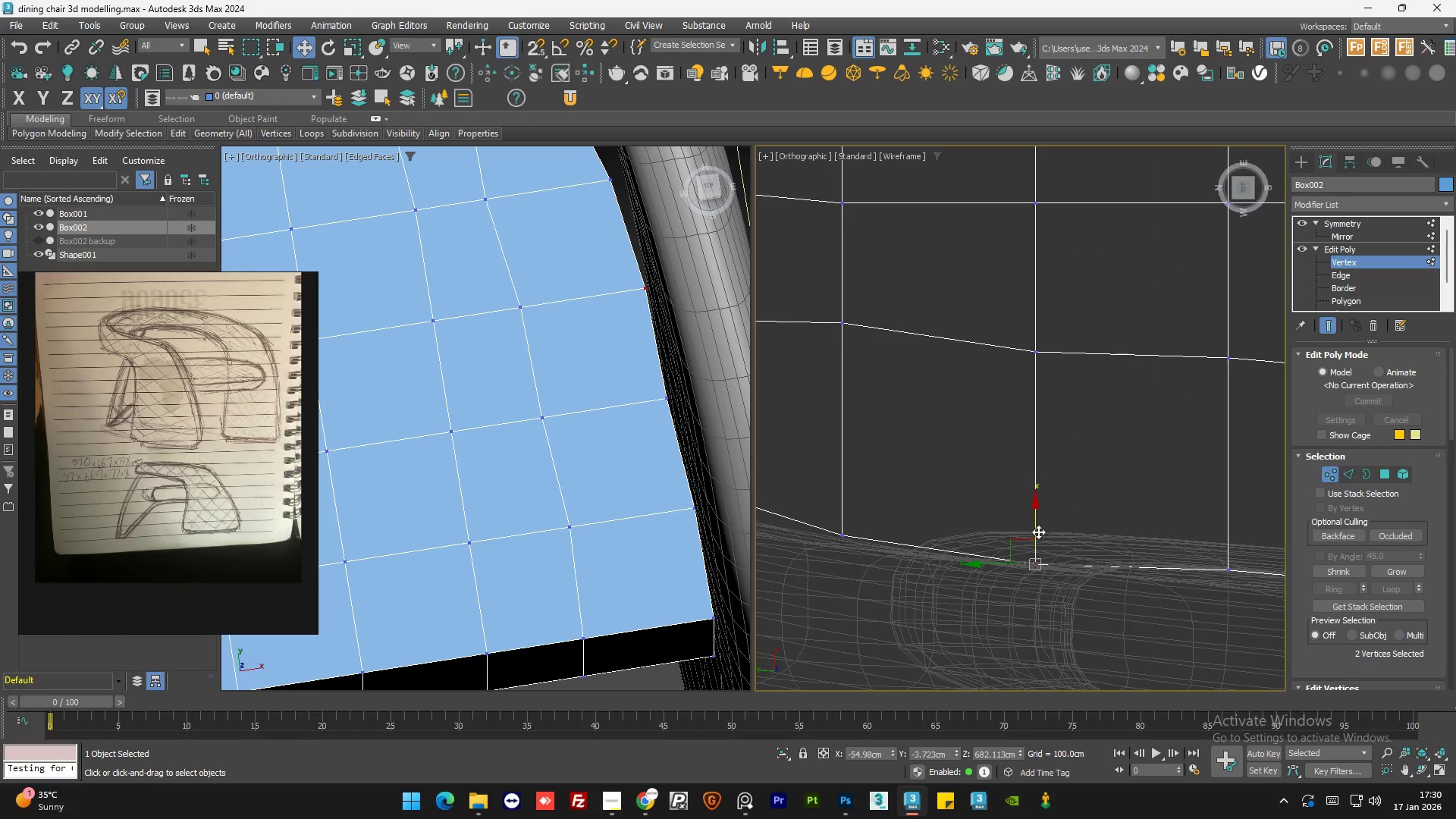 
left_click_drag(start_coordinate=[1038, 532], to_coordinate=[1048, 527])
 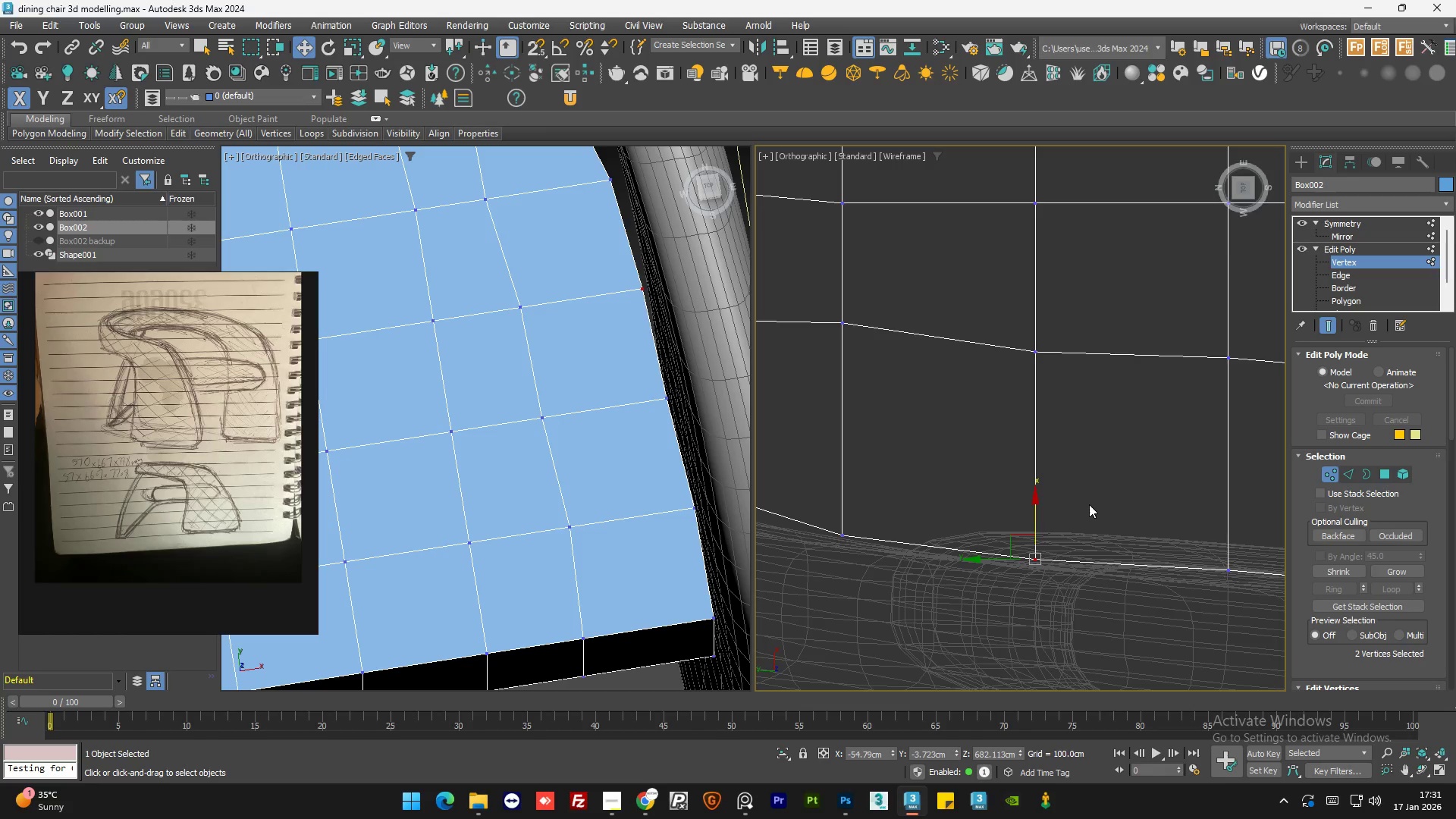 
wait(10.33)
 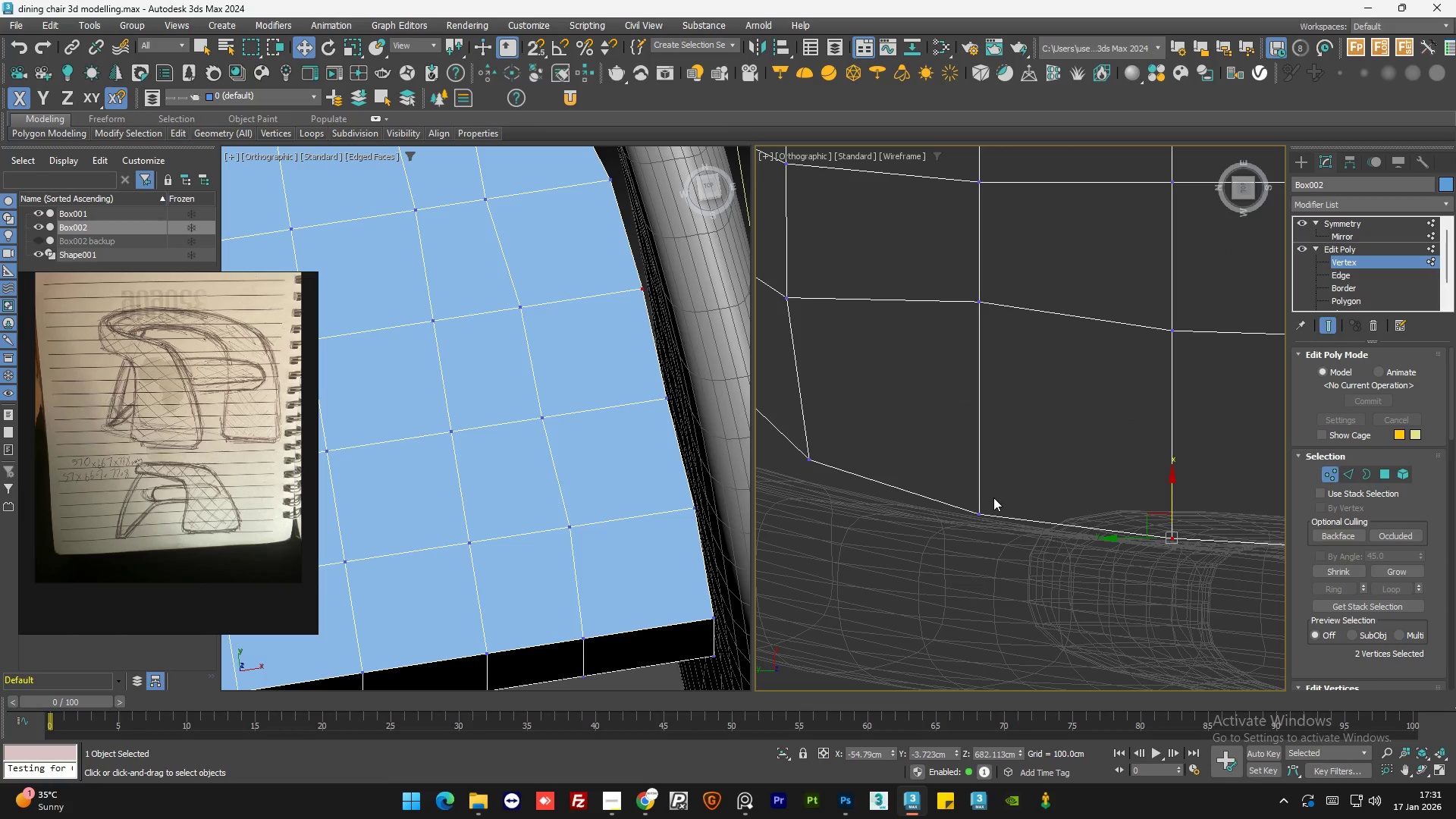 
left_click_drag(start_coordinate=[993, 497], to_coordinate=[943, 547])
 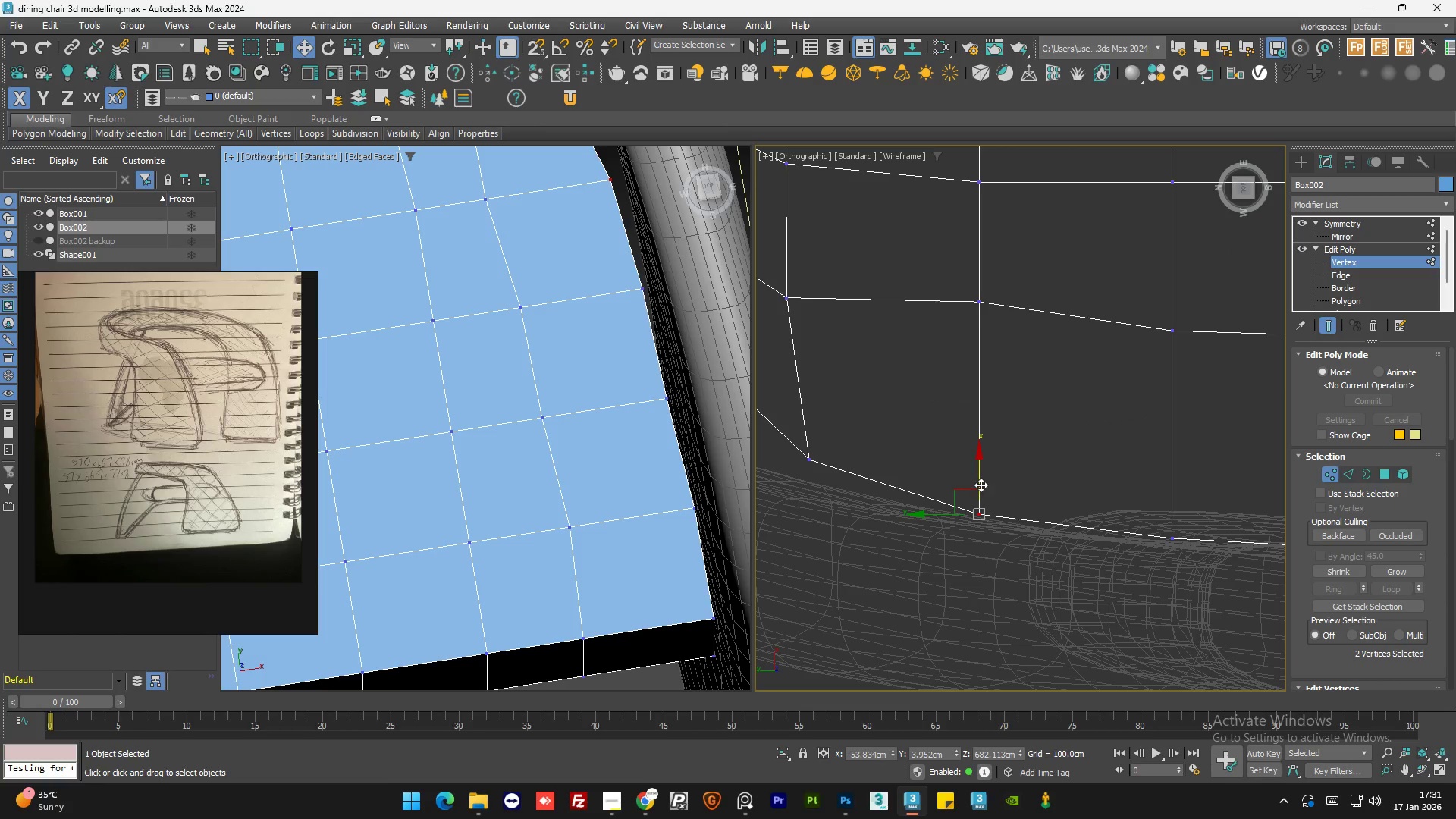 
scroll: coordinate [982, 500], scroll_direction: none, amount: 0.0
 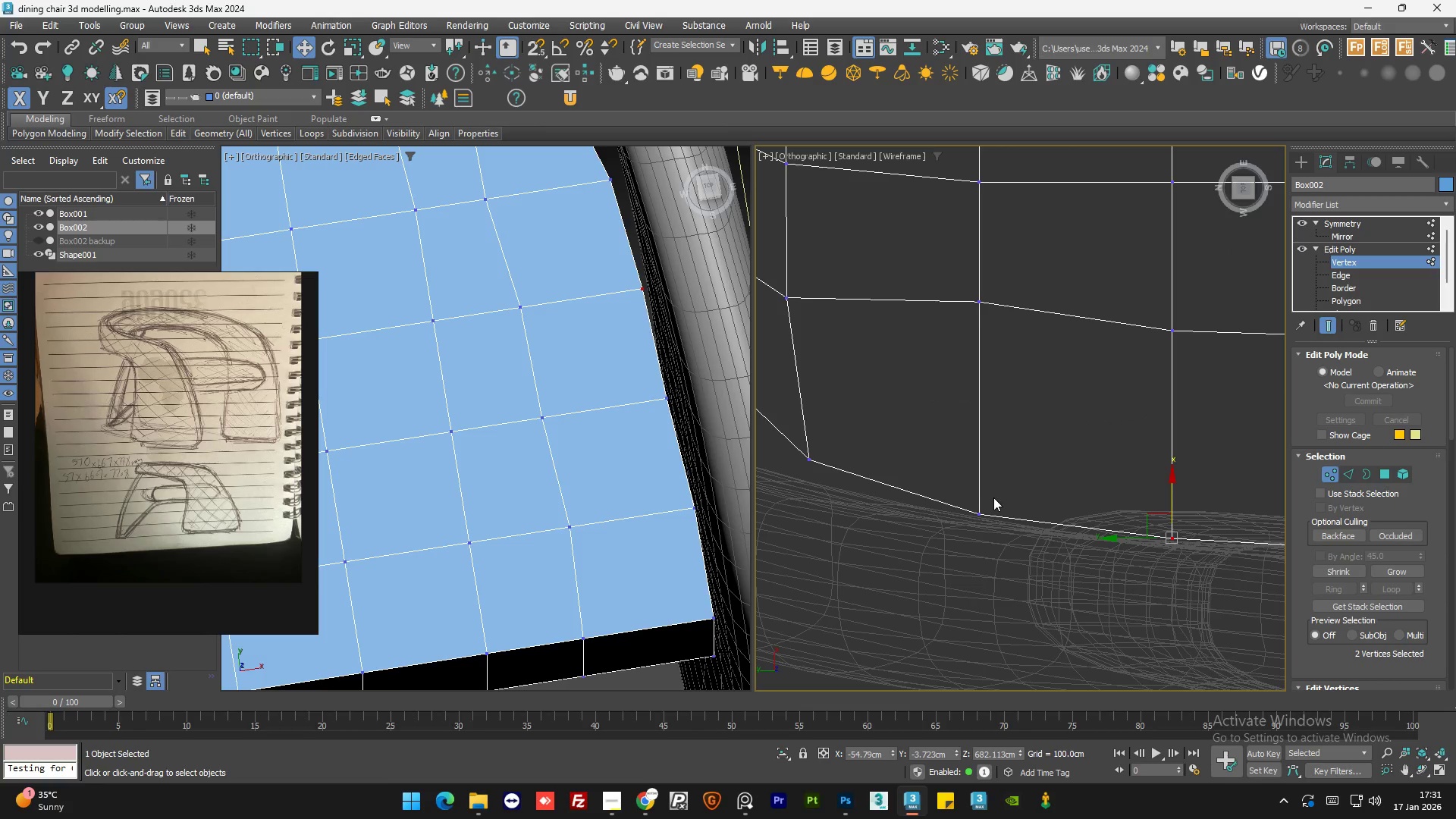 
left_click_drag(start_coordinate=[981, 484], to_coordinate=[985, 481])
 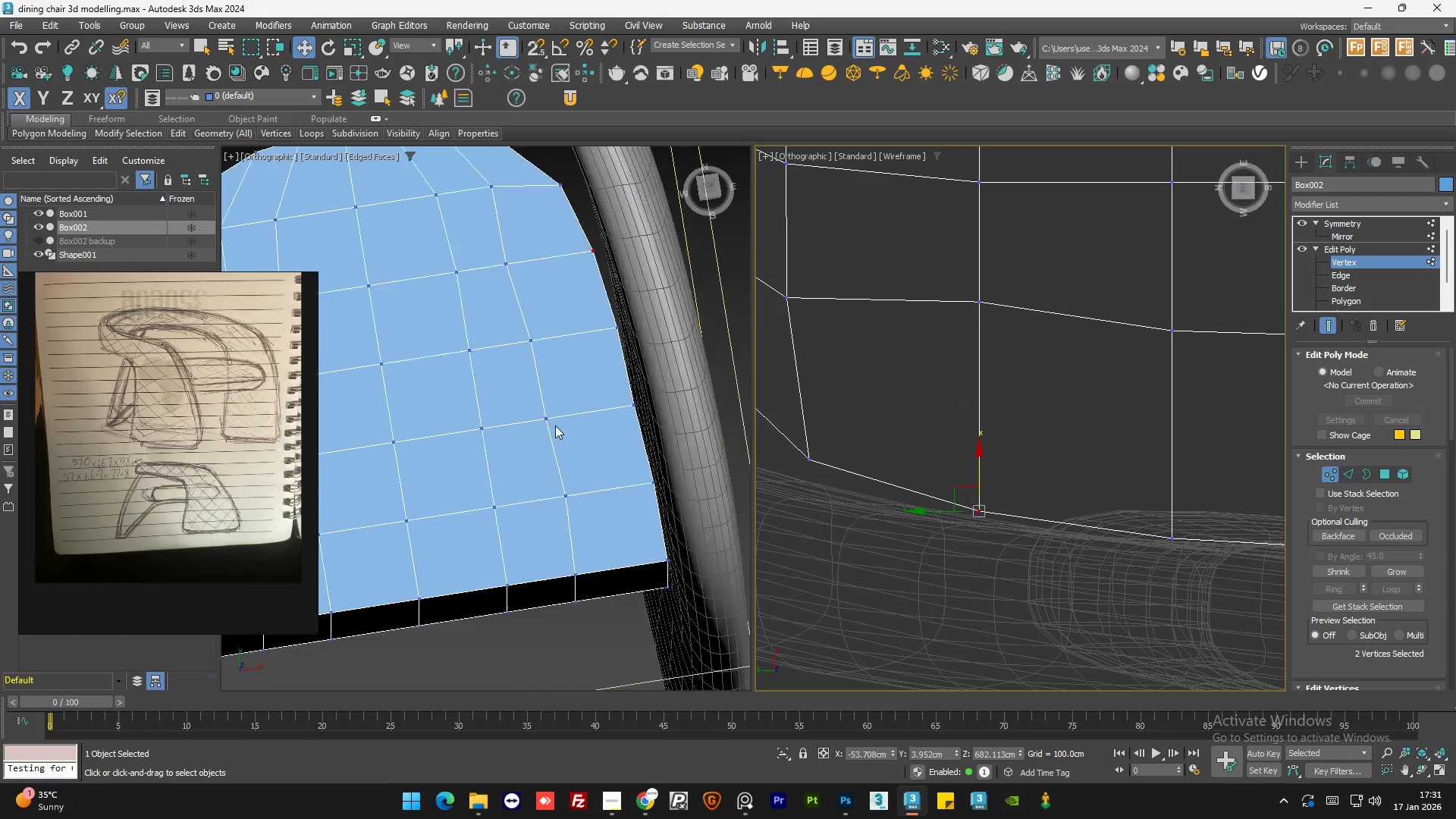 
scroll: coordinate [555, 425], scroll_direction: down, amount: 2.0
 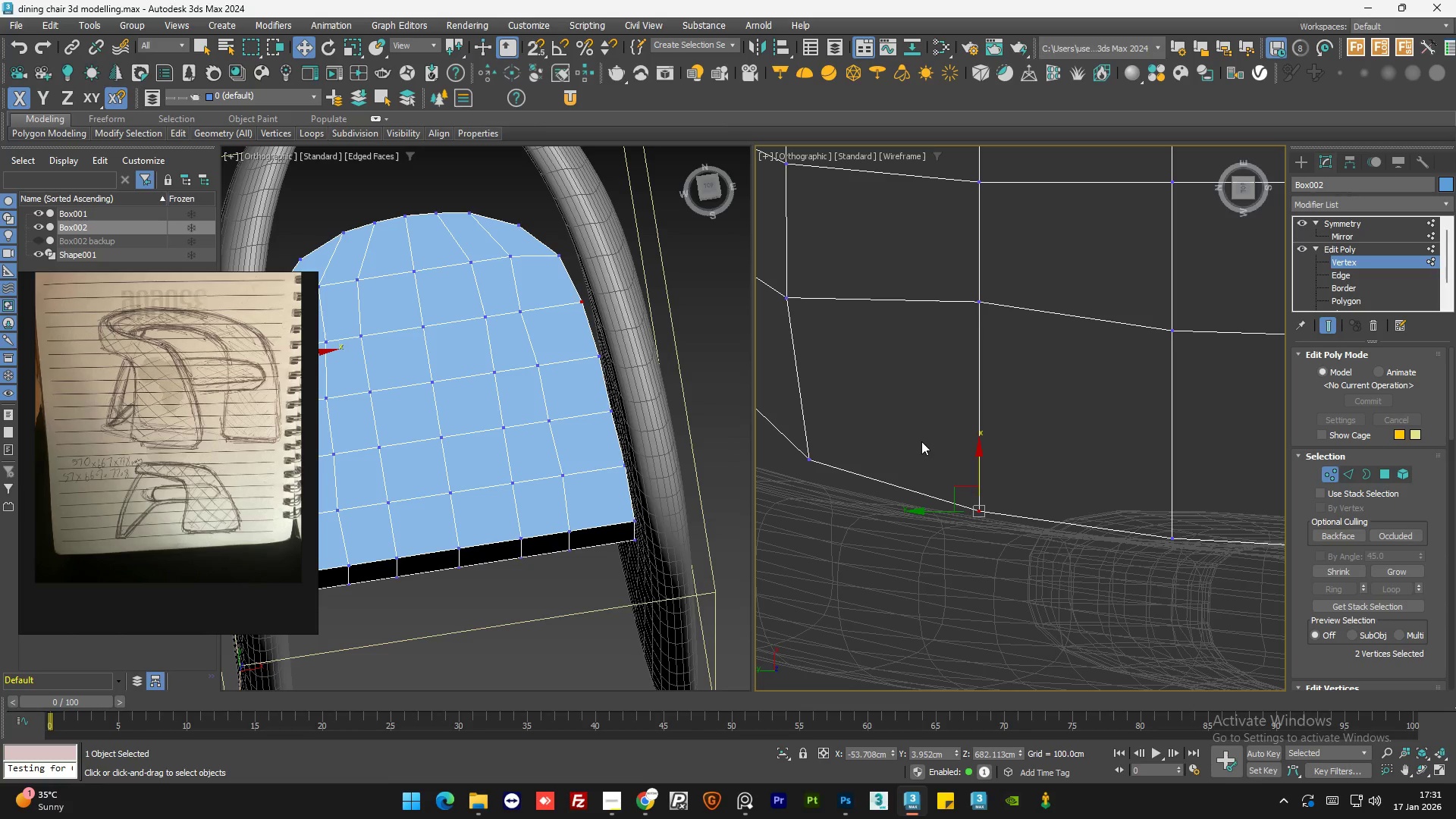 
wait(9.14)
 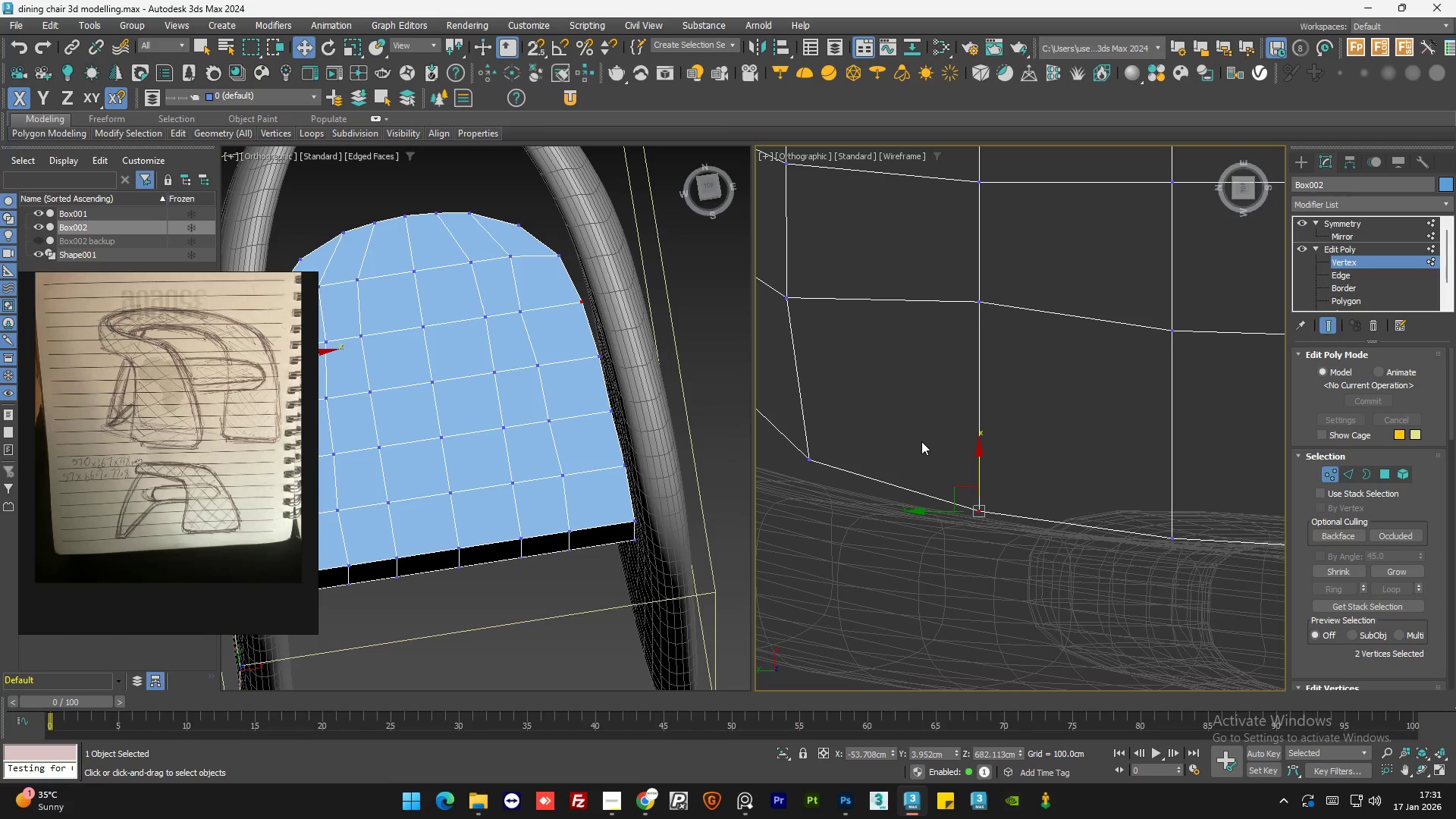 
scroll: coordinate [1015, 459], scroll_direction: down, amount: 1.0
 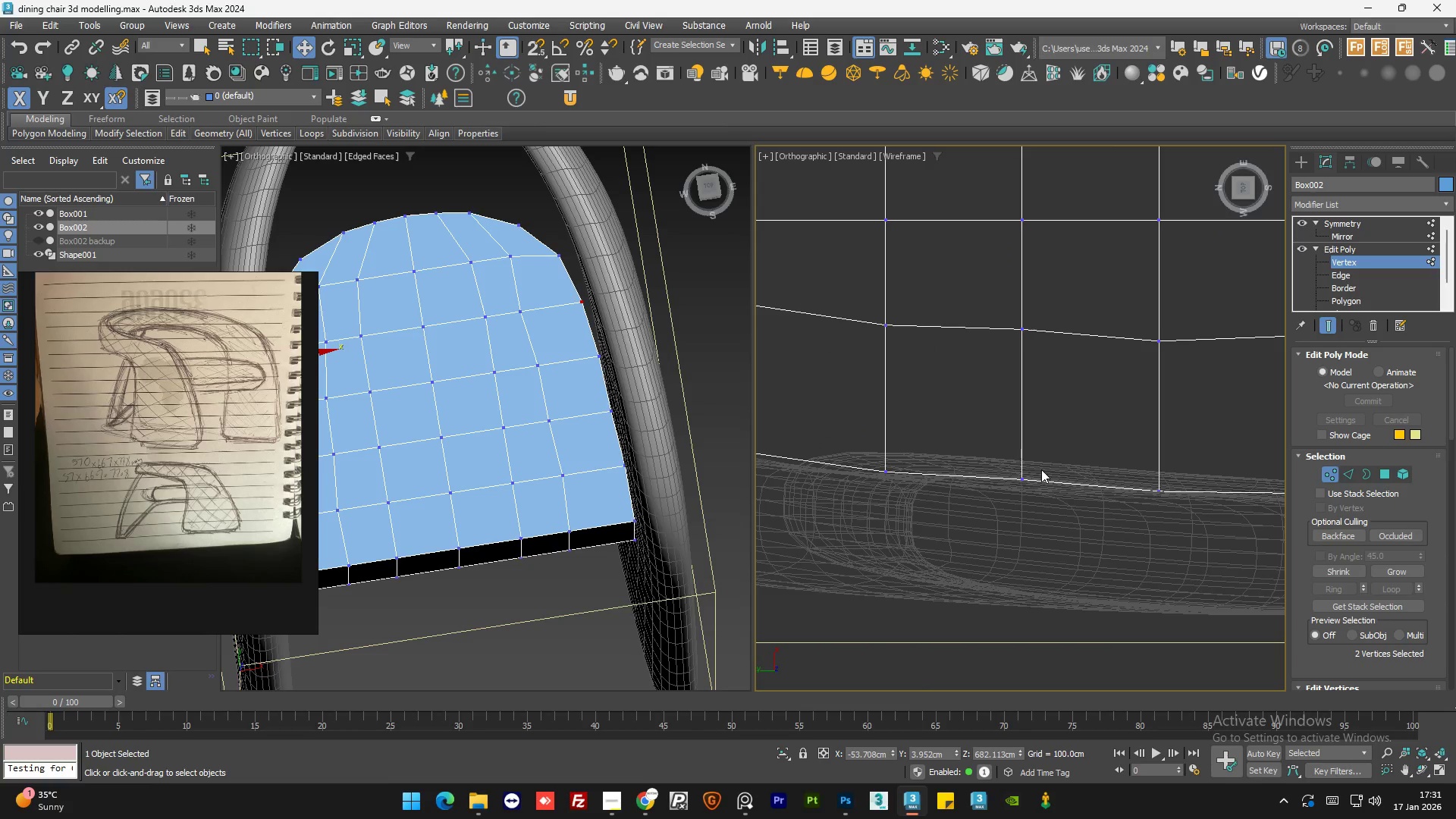 
left_click_drag(start_coordinate=[1040, 470], to_coordinate=[1003, 506])
 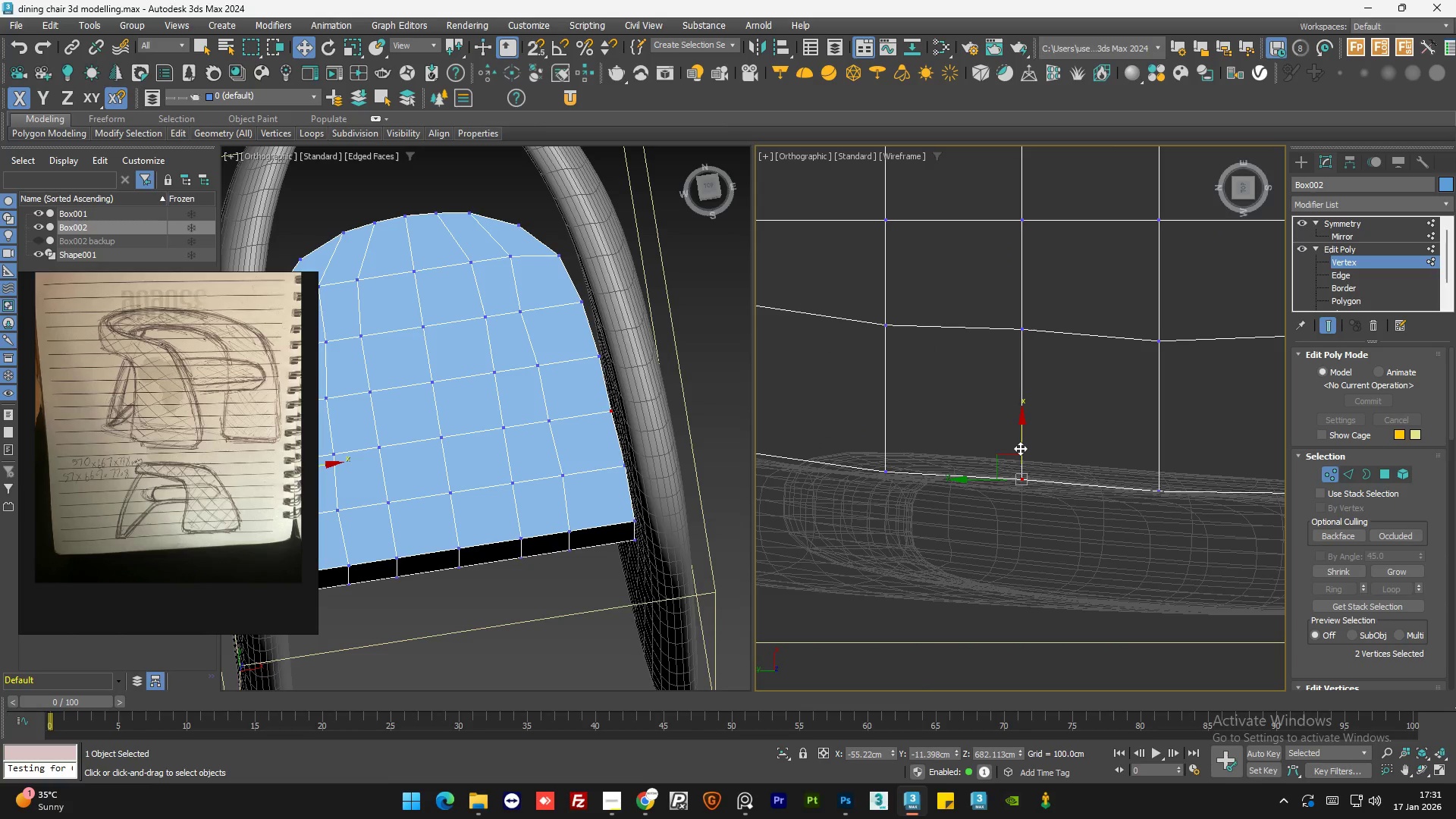 
left_click_drag(start_coordinate=[1020, 448], to_coordinate=[1025, 452])
 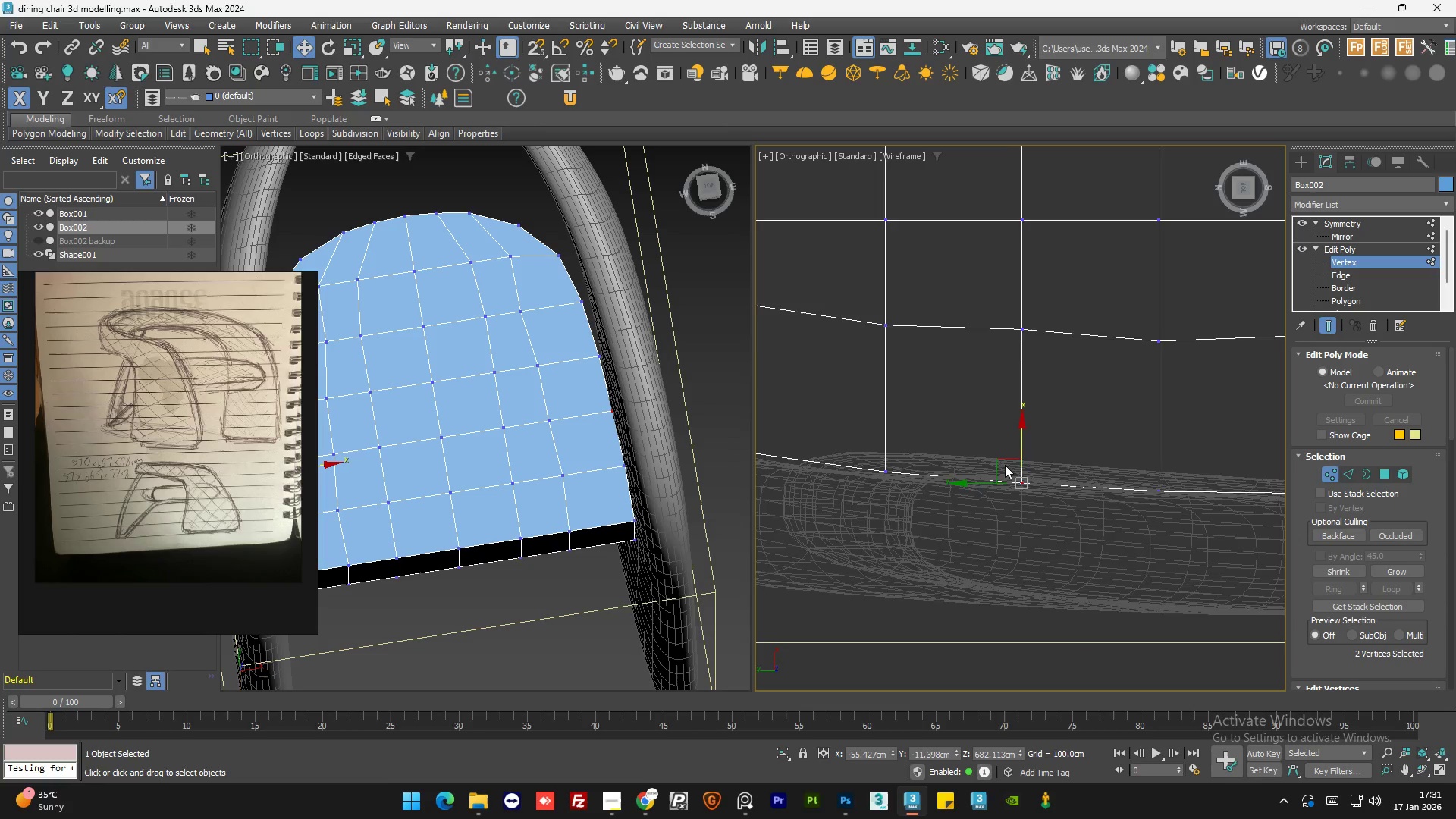 
left_click_drag(start_coordinate=[1077, 452], to_coordinate=[1028, 513])
 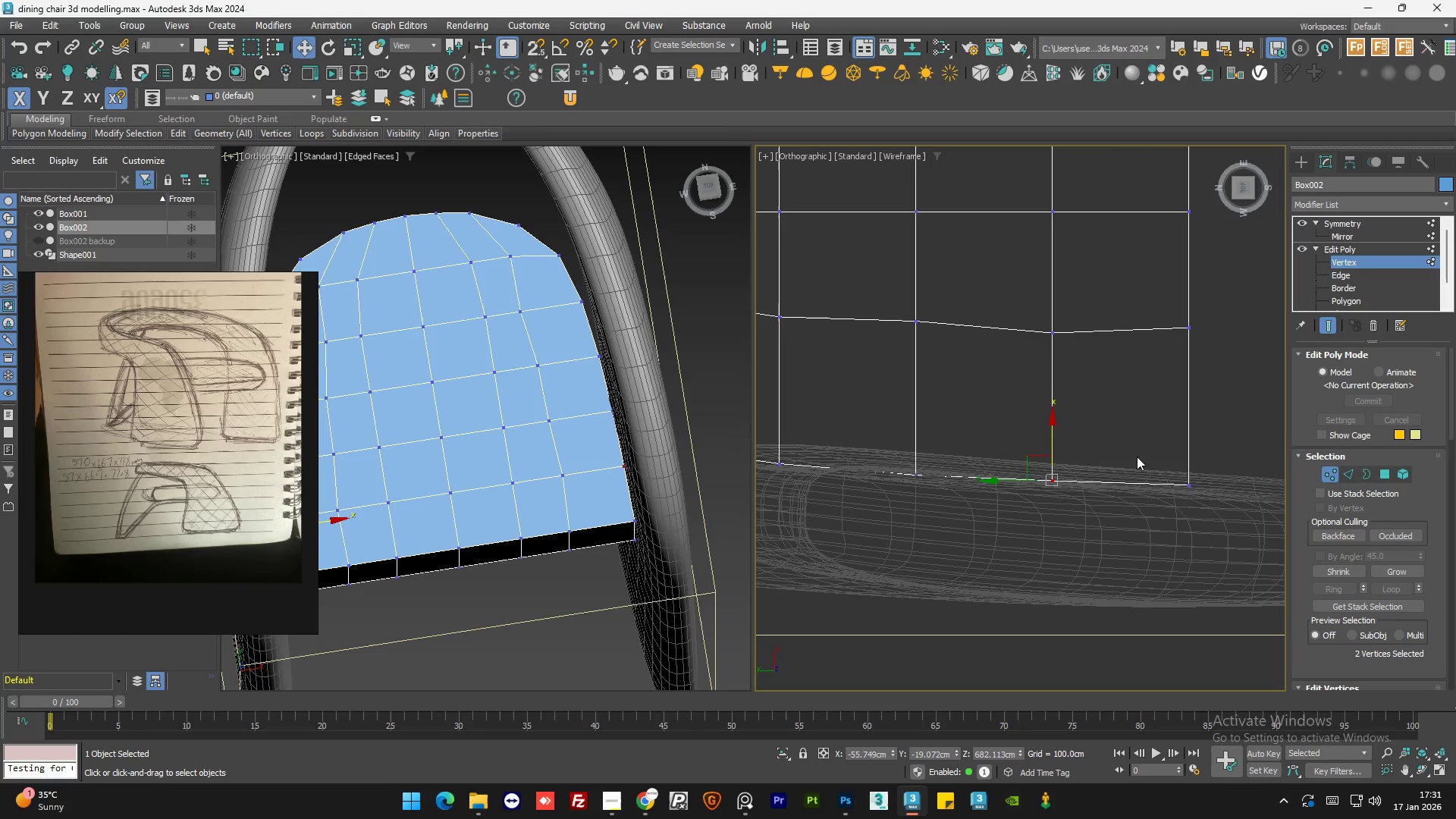 
scroll: coordinate [1062, 472], scroll_direction: none, amount: 0.0
 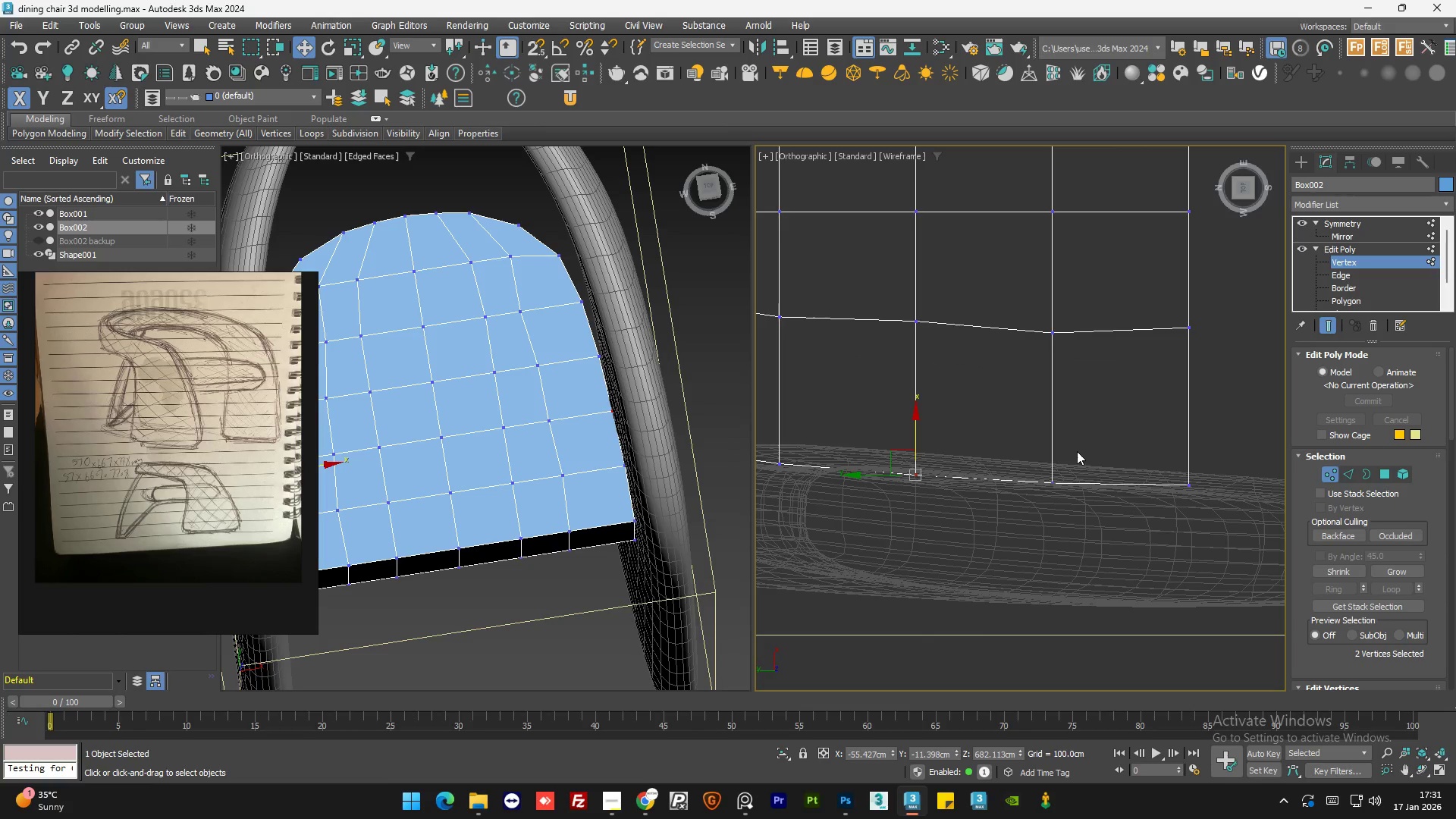 
left_click_drag(start_coordinate=[1230, 439], to_coordinate=[1144, 537])
 